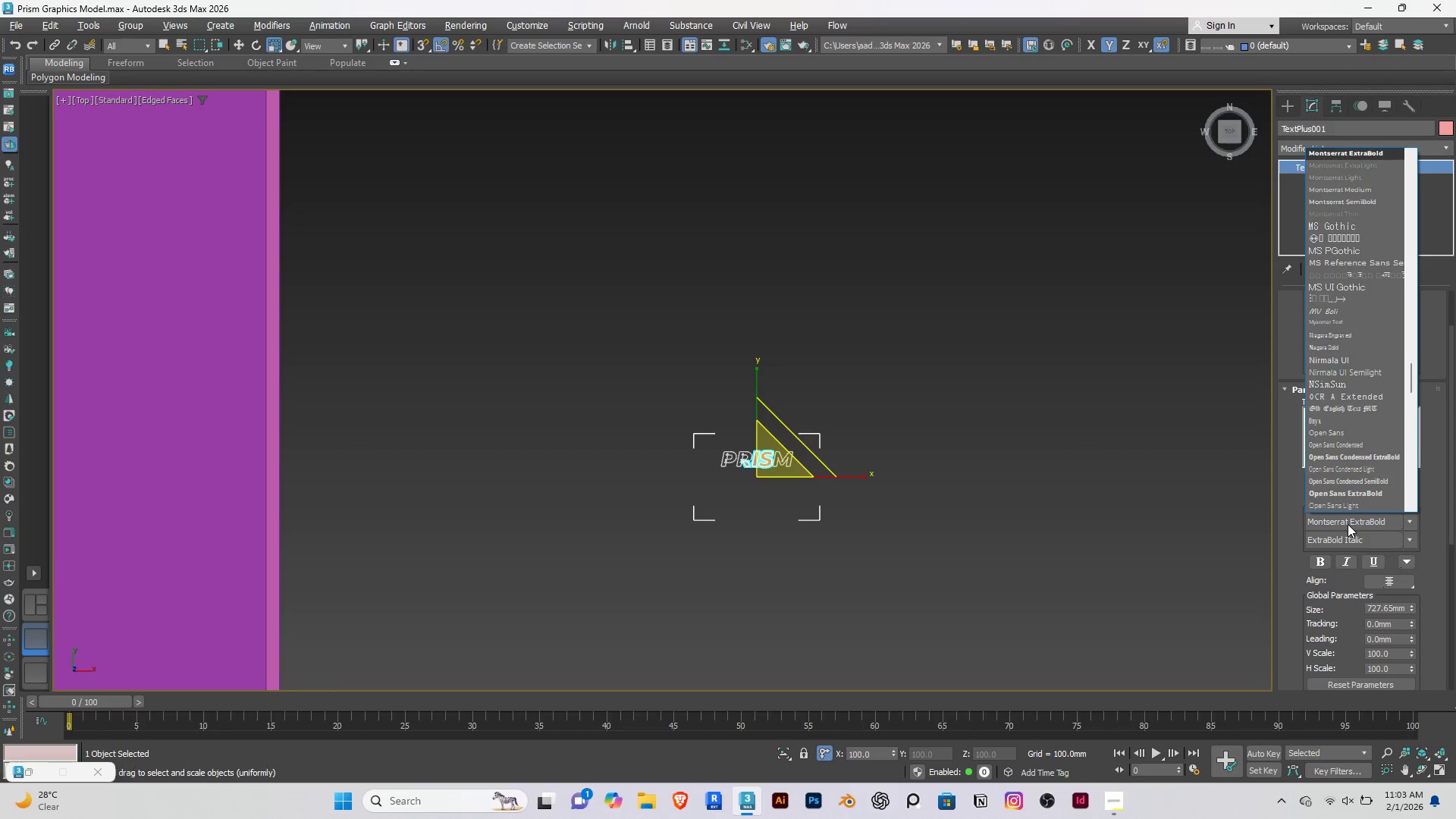 
key(ArrowDown)
 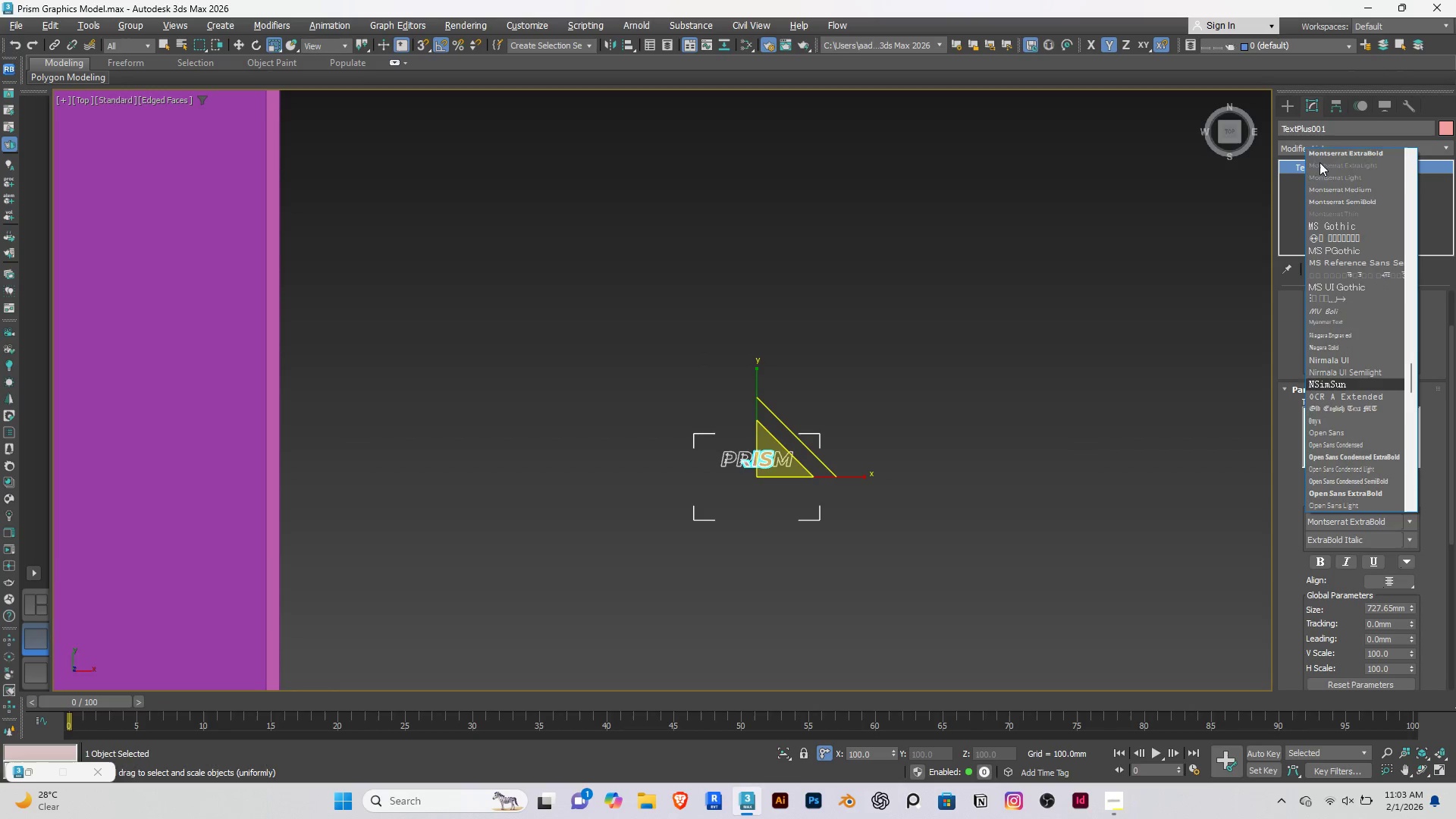 
scroll: coordinate [1316, 164], scroll_direction: up, amount: 1.0
 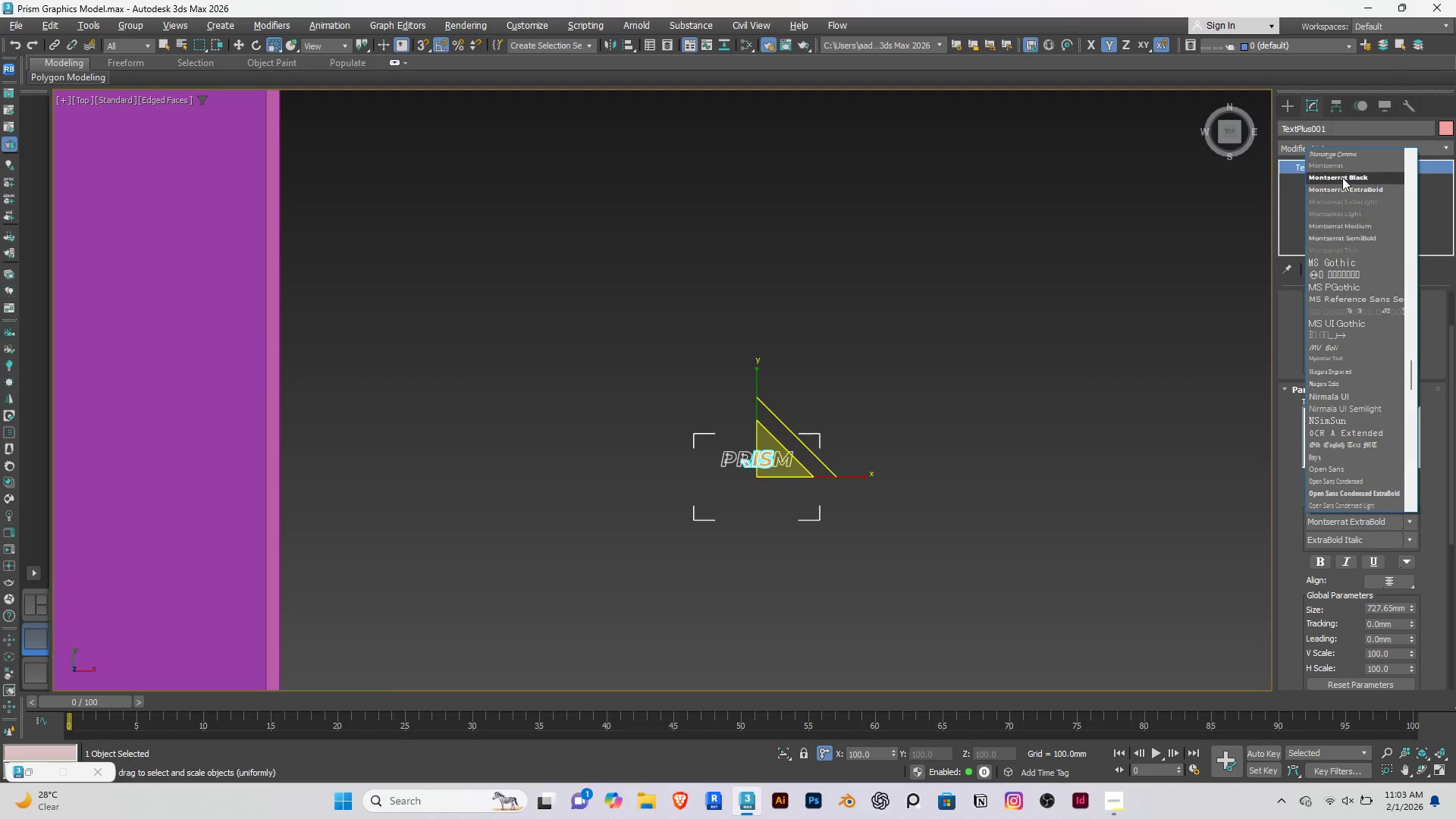 
left_click([1342, 177])
 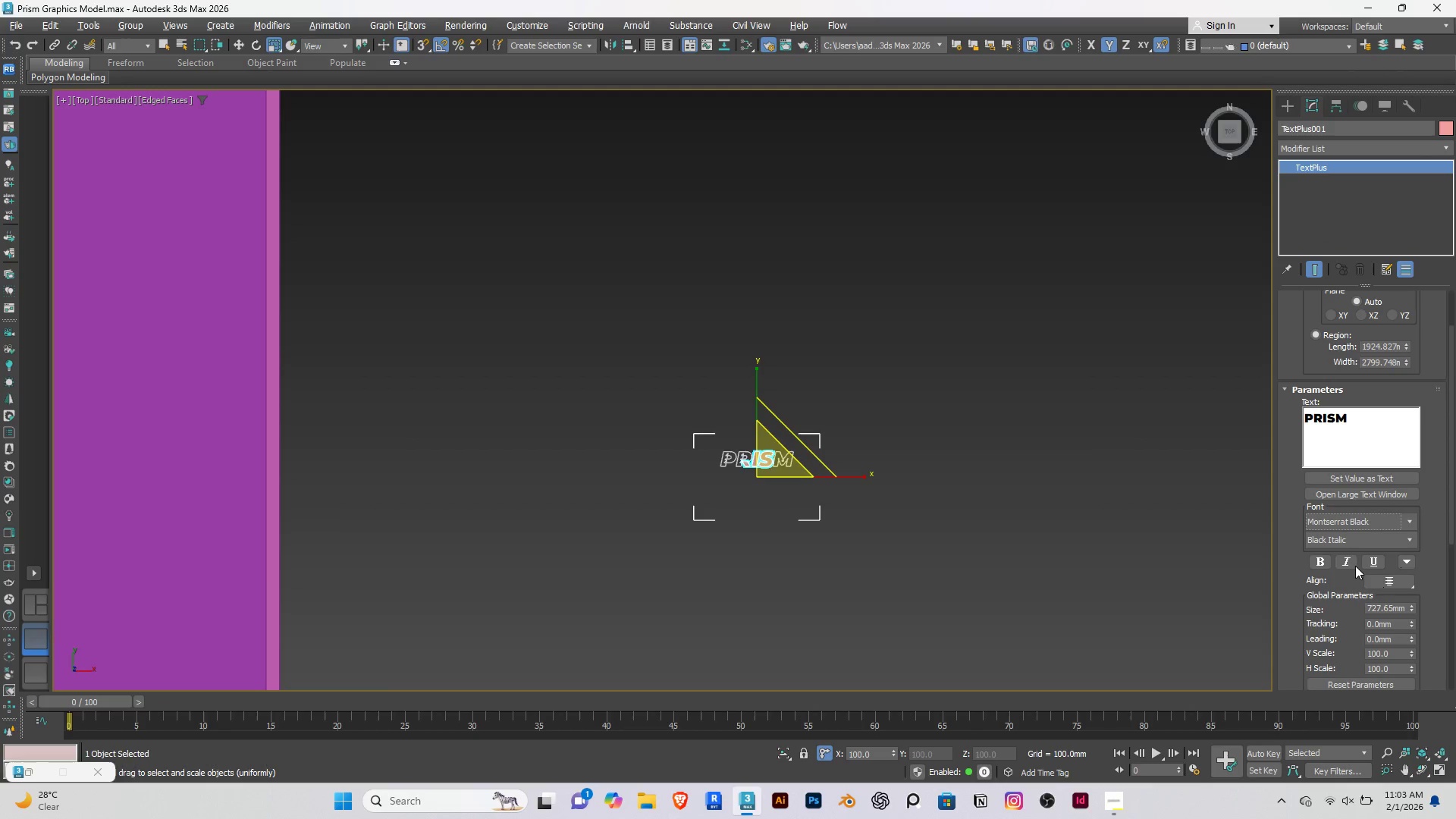 
scroll: coordinate [706, 505], scroll_direction: up, amount: 12.0
 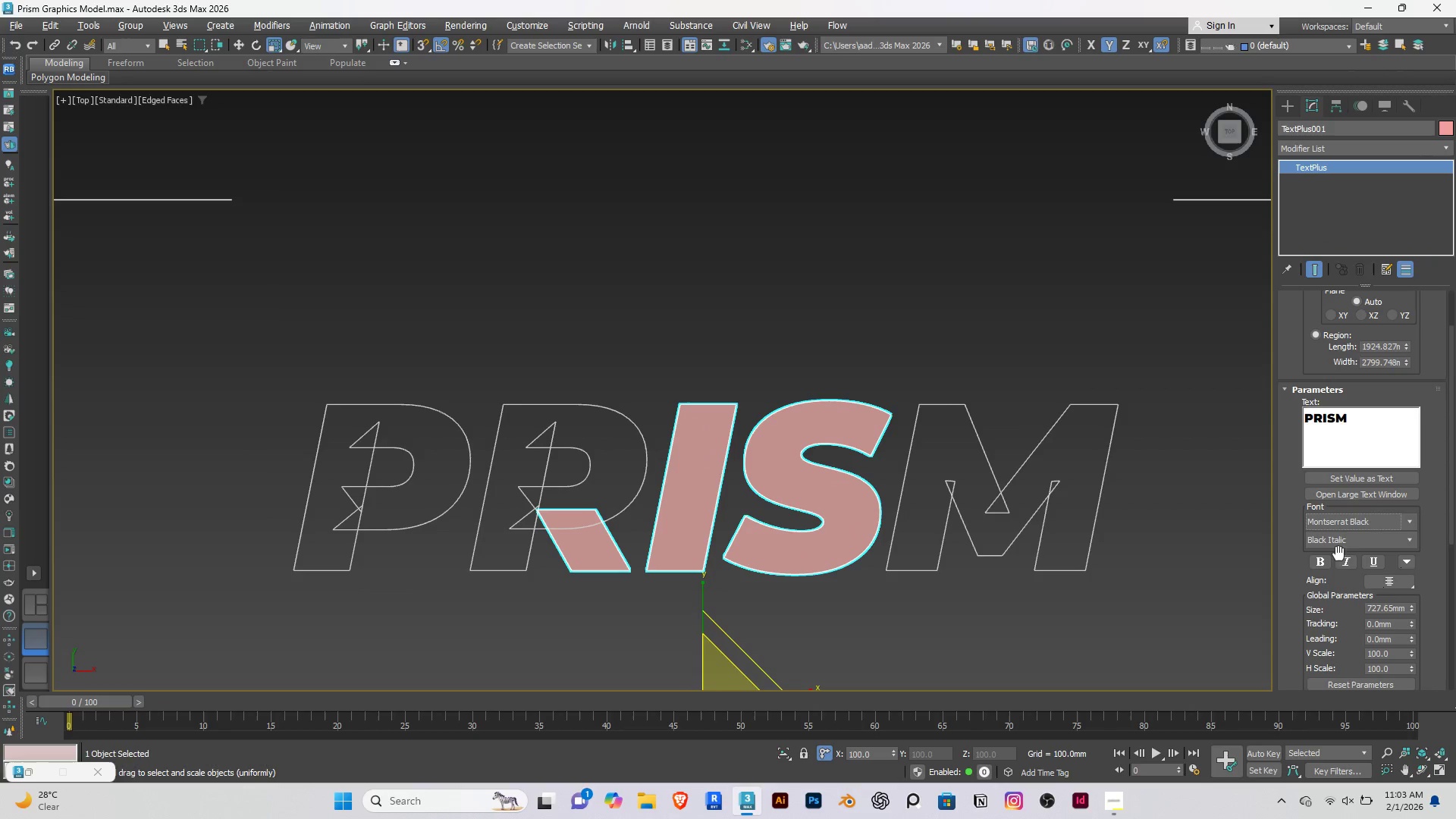 
left_click([1350, 561])
 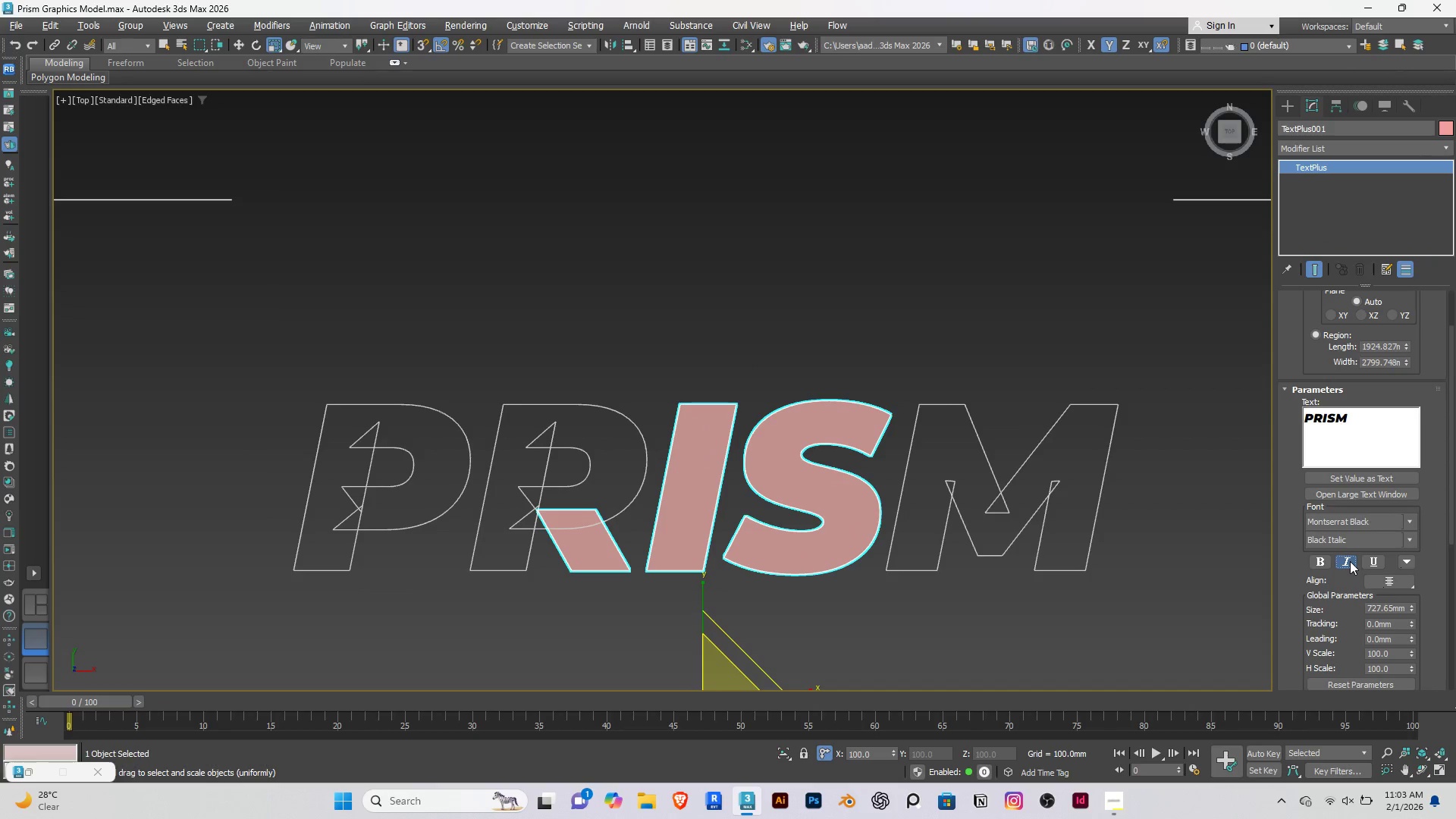 
left_click([1350, 561])
 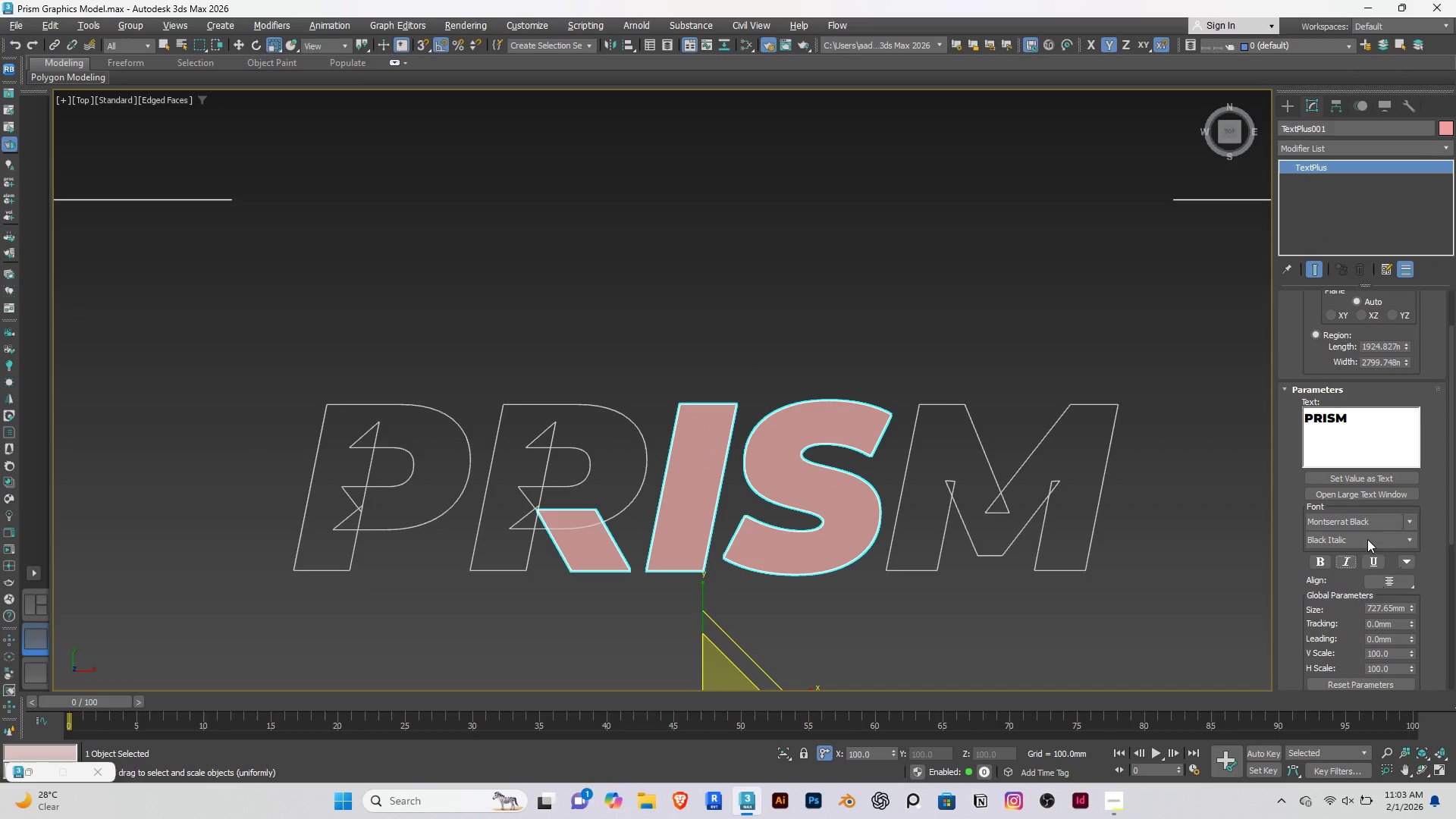 
left_click([1397, 538])
 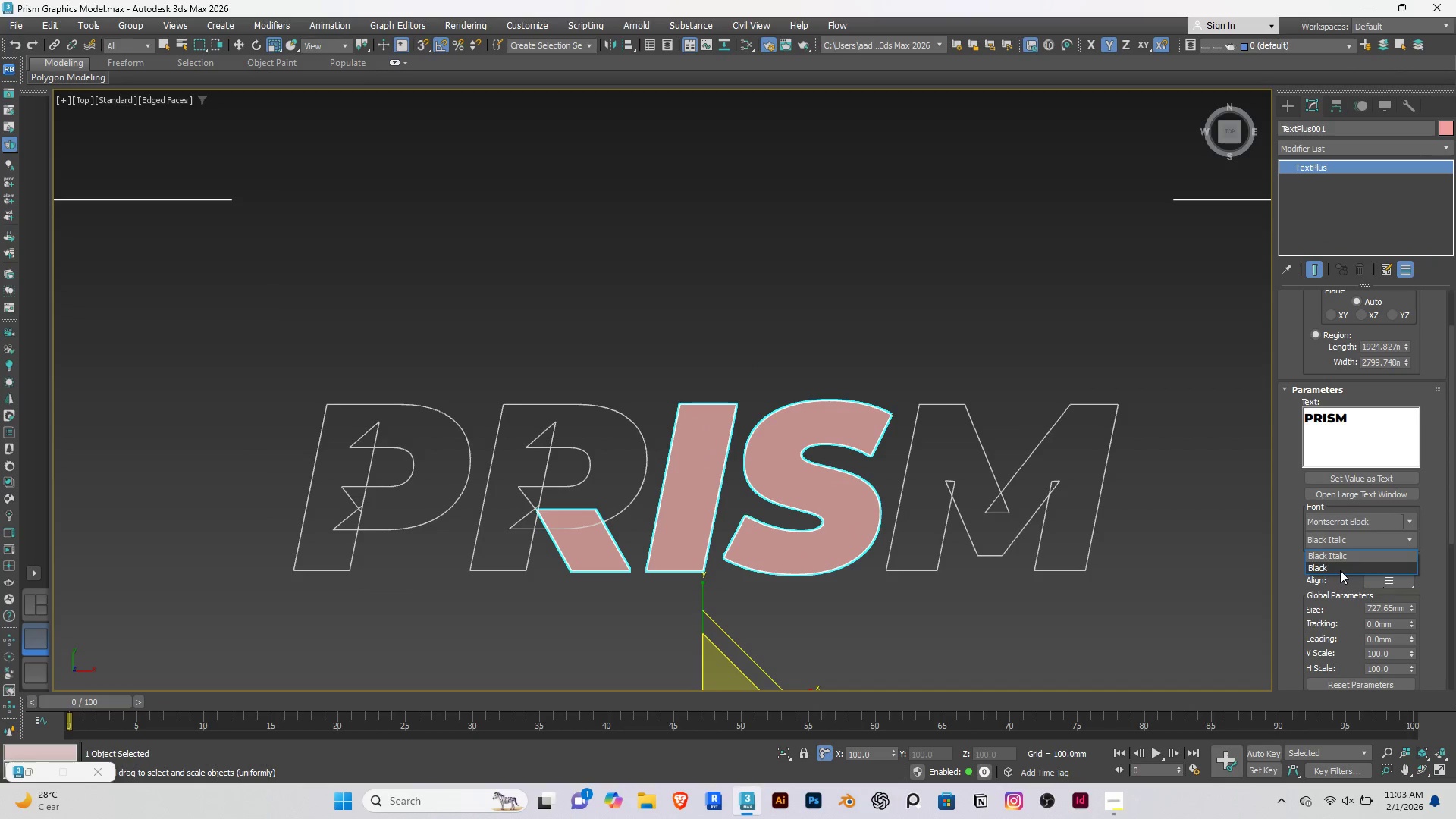 
left_click([1339, 567])
 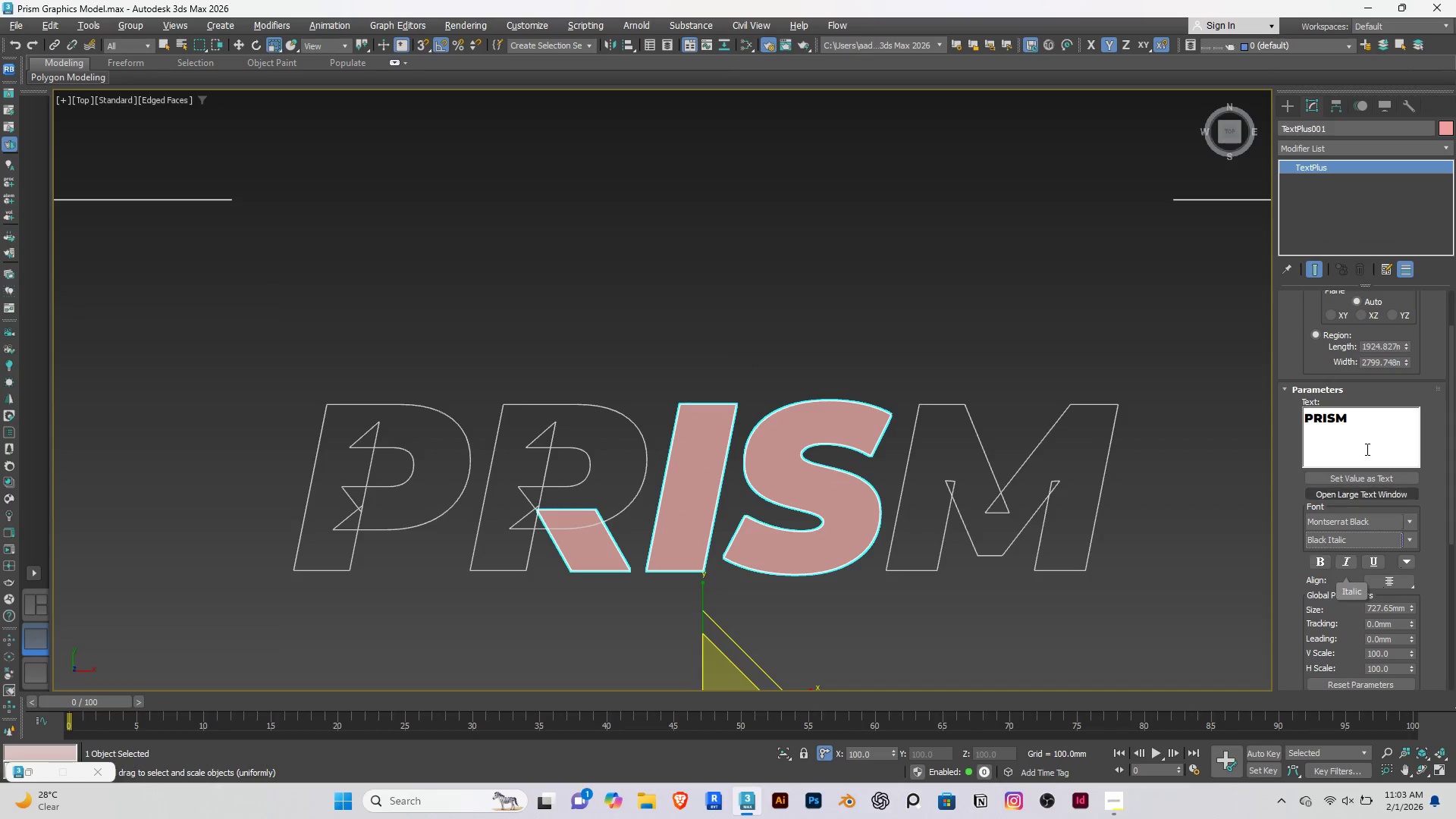 
left_click_drag(start_coordinate=[1363, 416], to_coordinate=[1278, 413])
 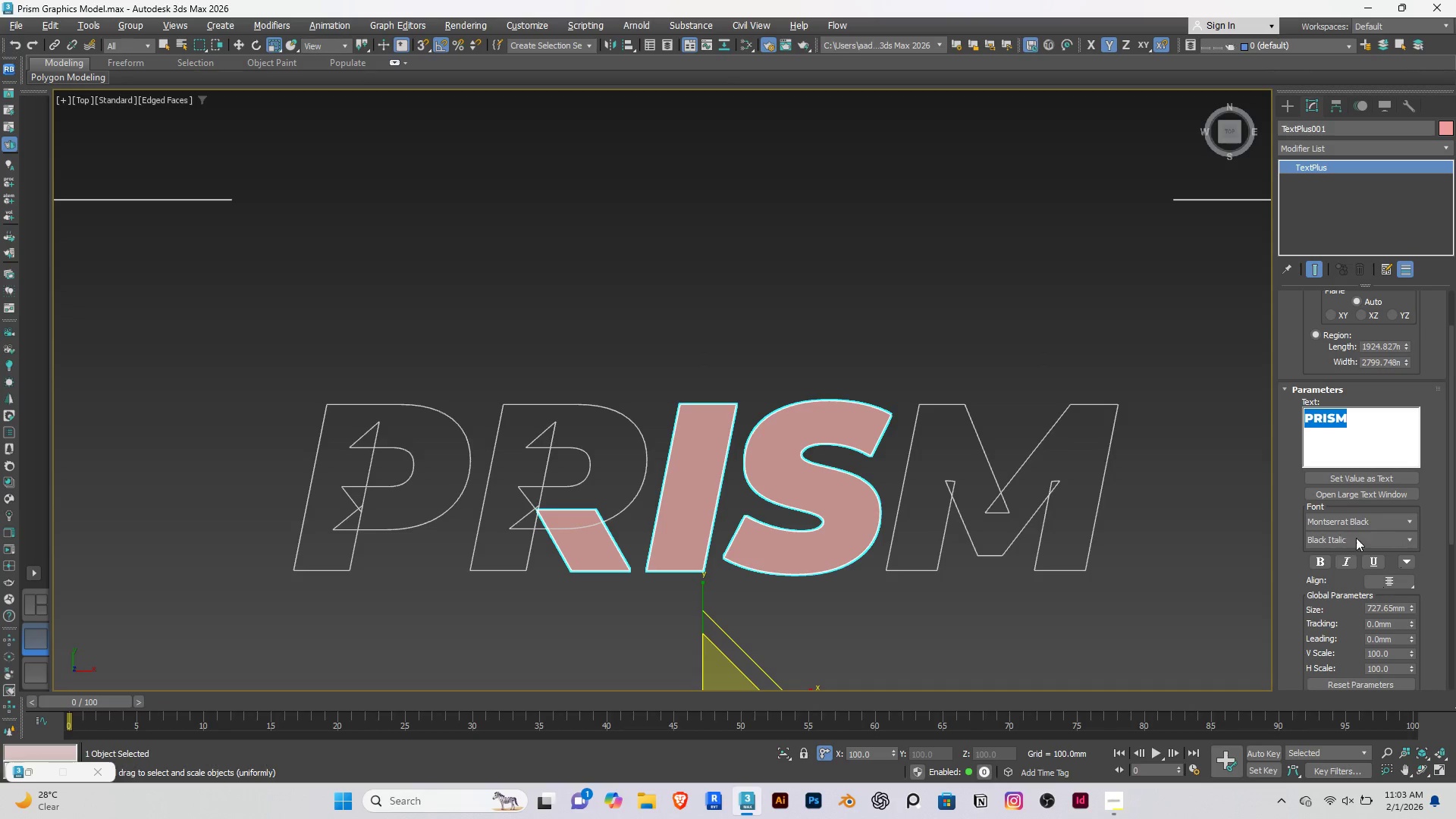 
left_click([1363, 535])
 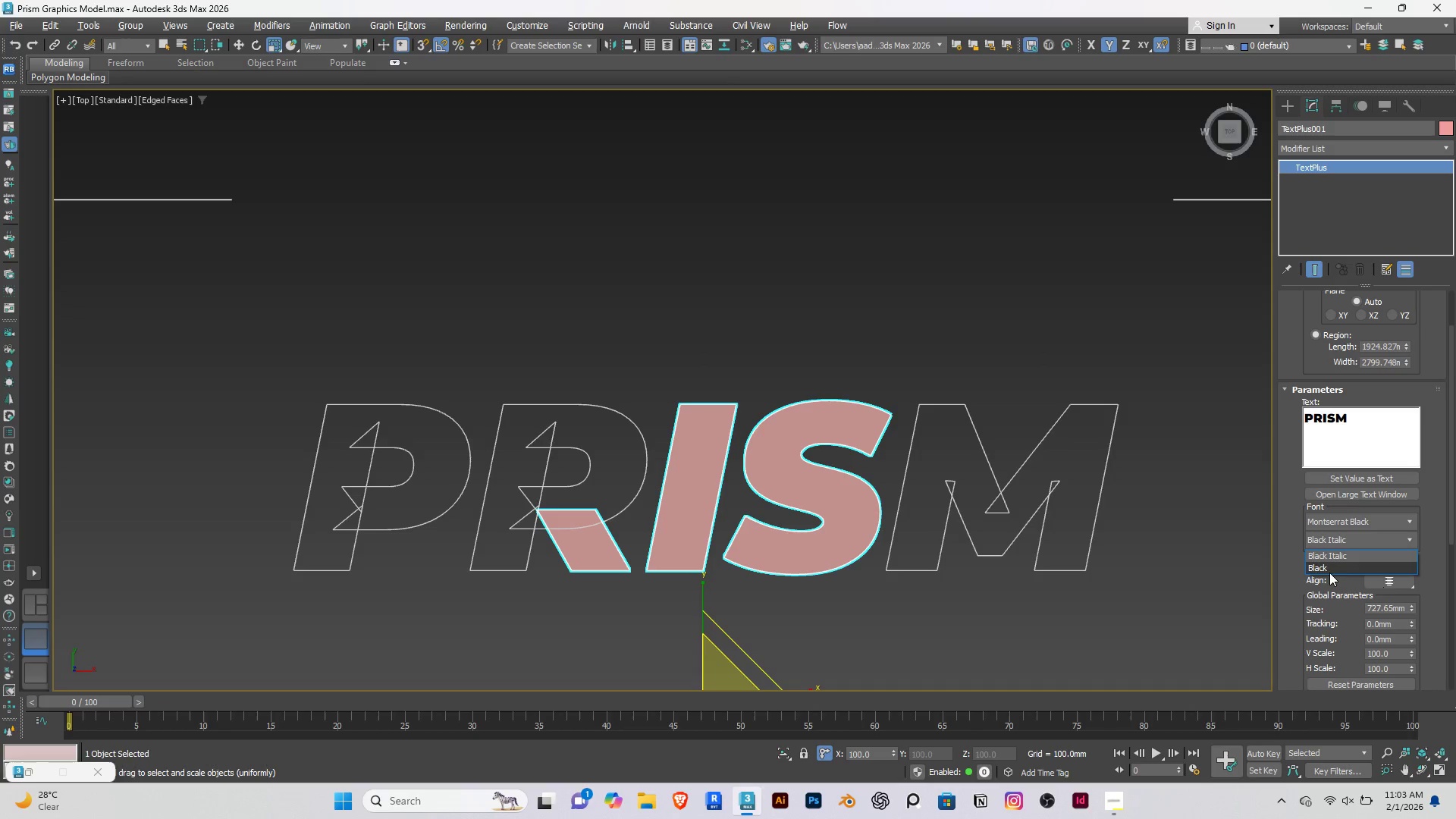 
left_click([1326, 568])
 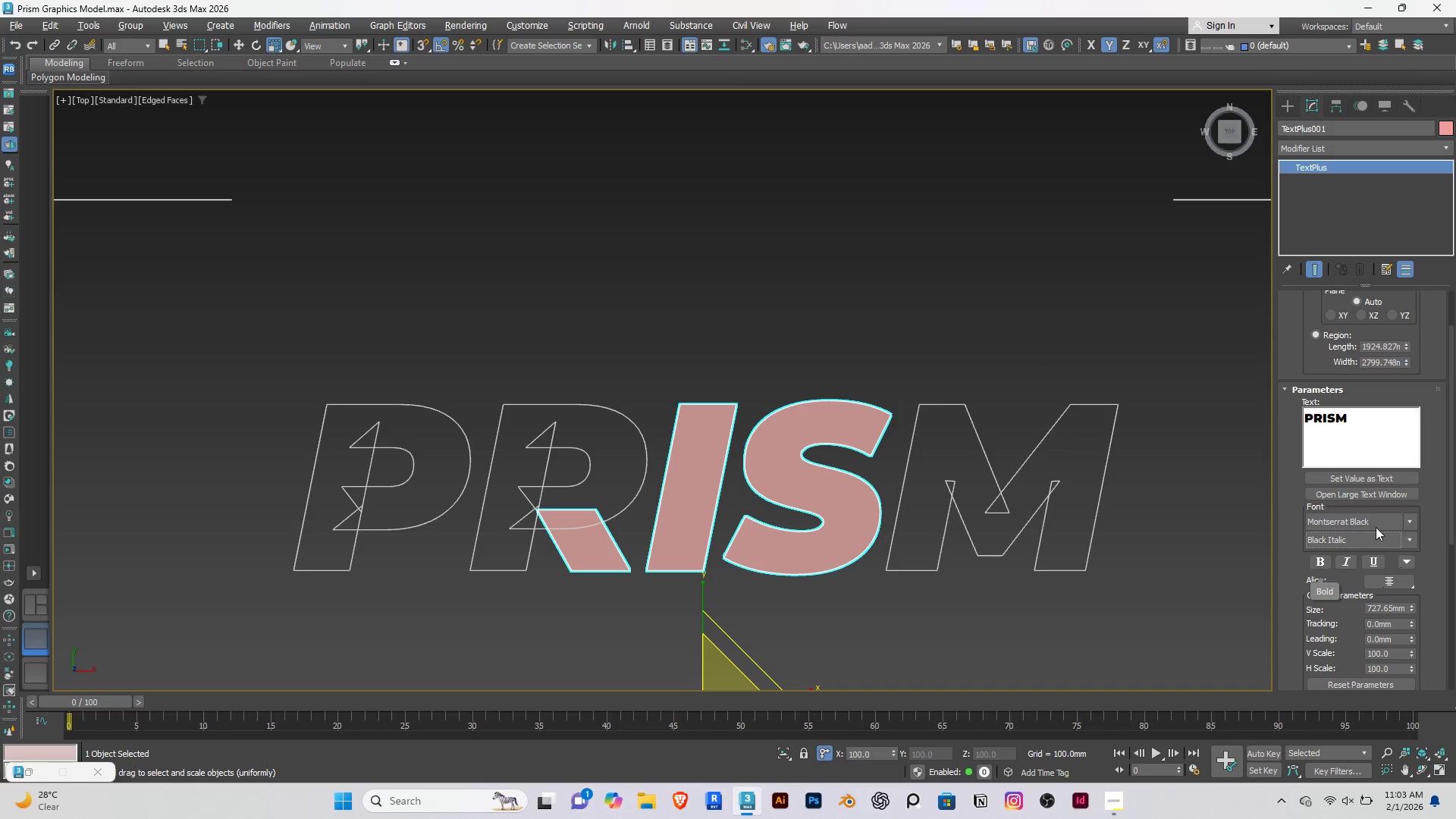 
left_click([1411, 535])
 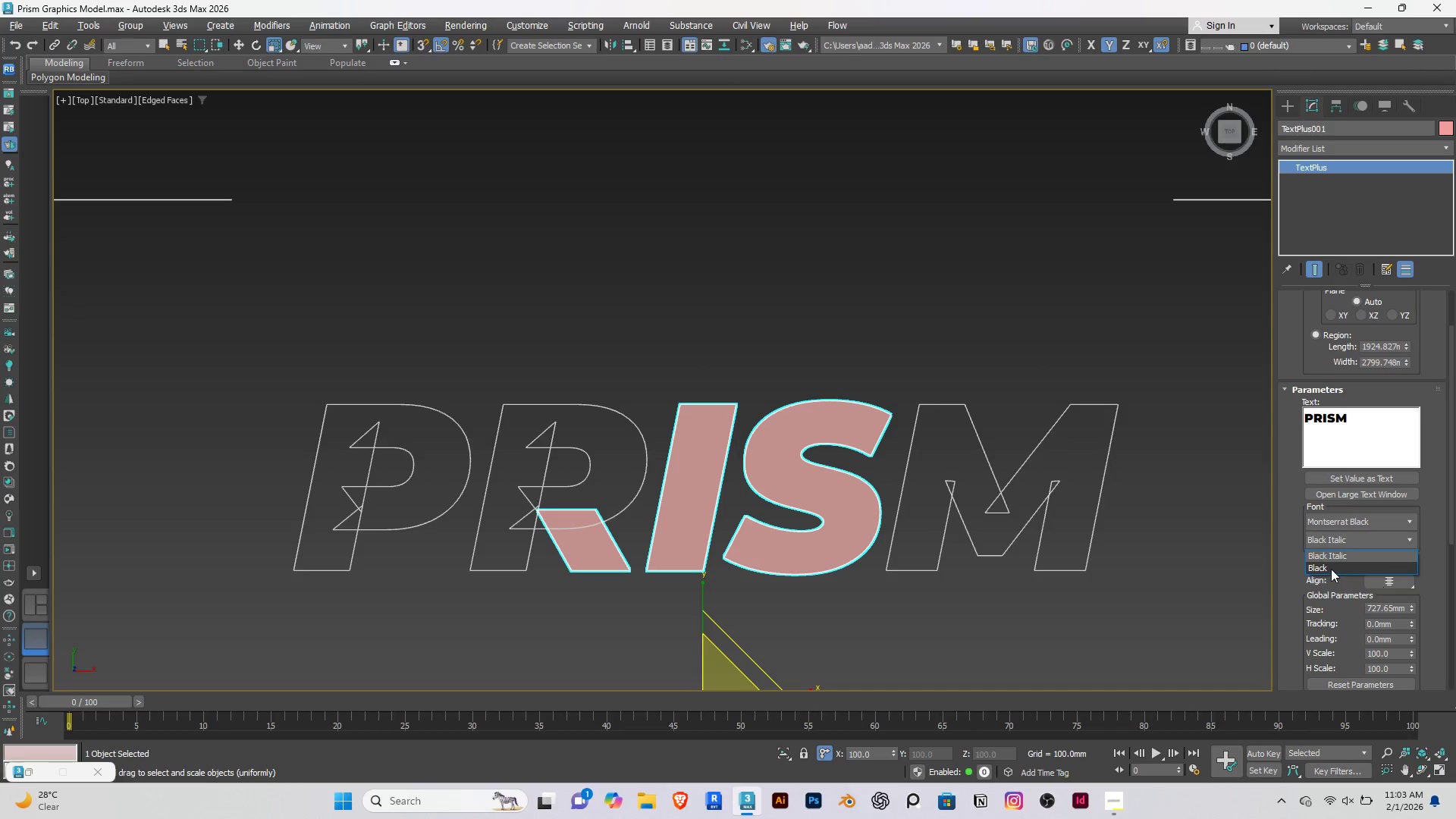 
left_click([1329, 568])
 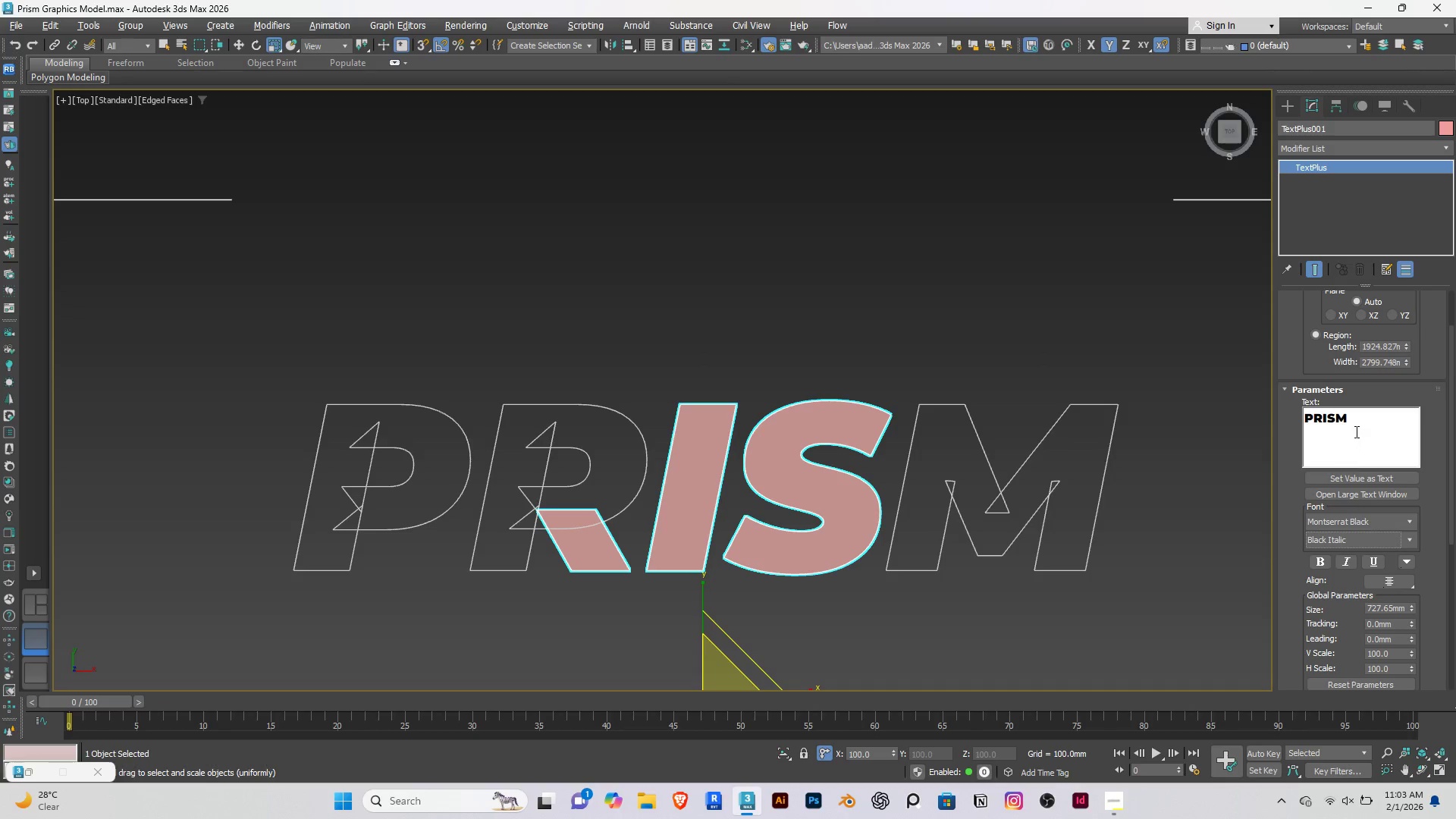 
left_click_drag(start_coordinate=[1356, 423], to_coordinate=[1282, 413])
 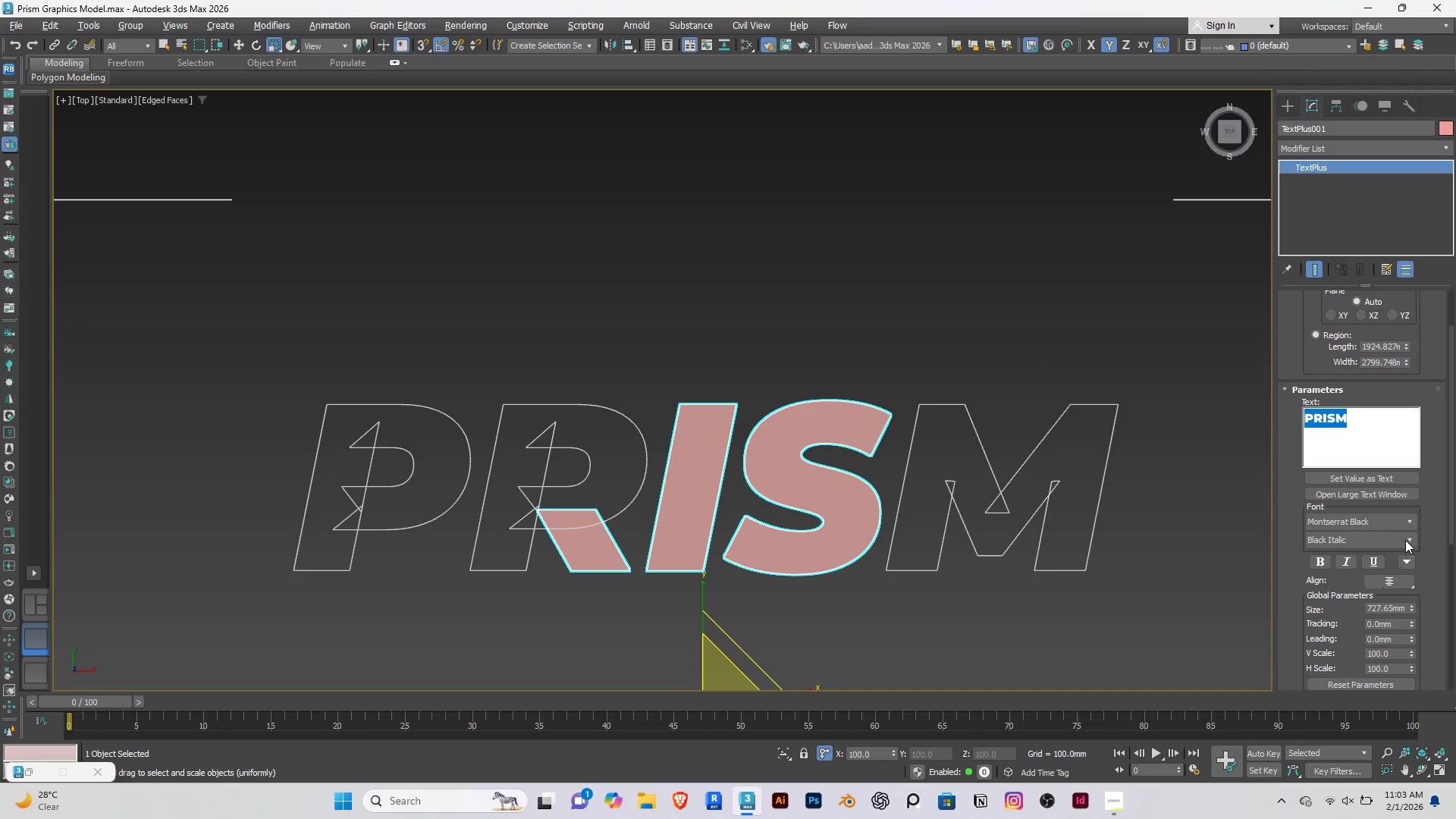 
left_click([1406, 540])
 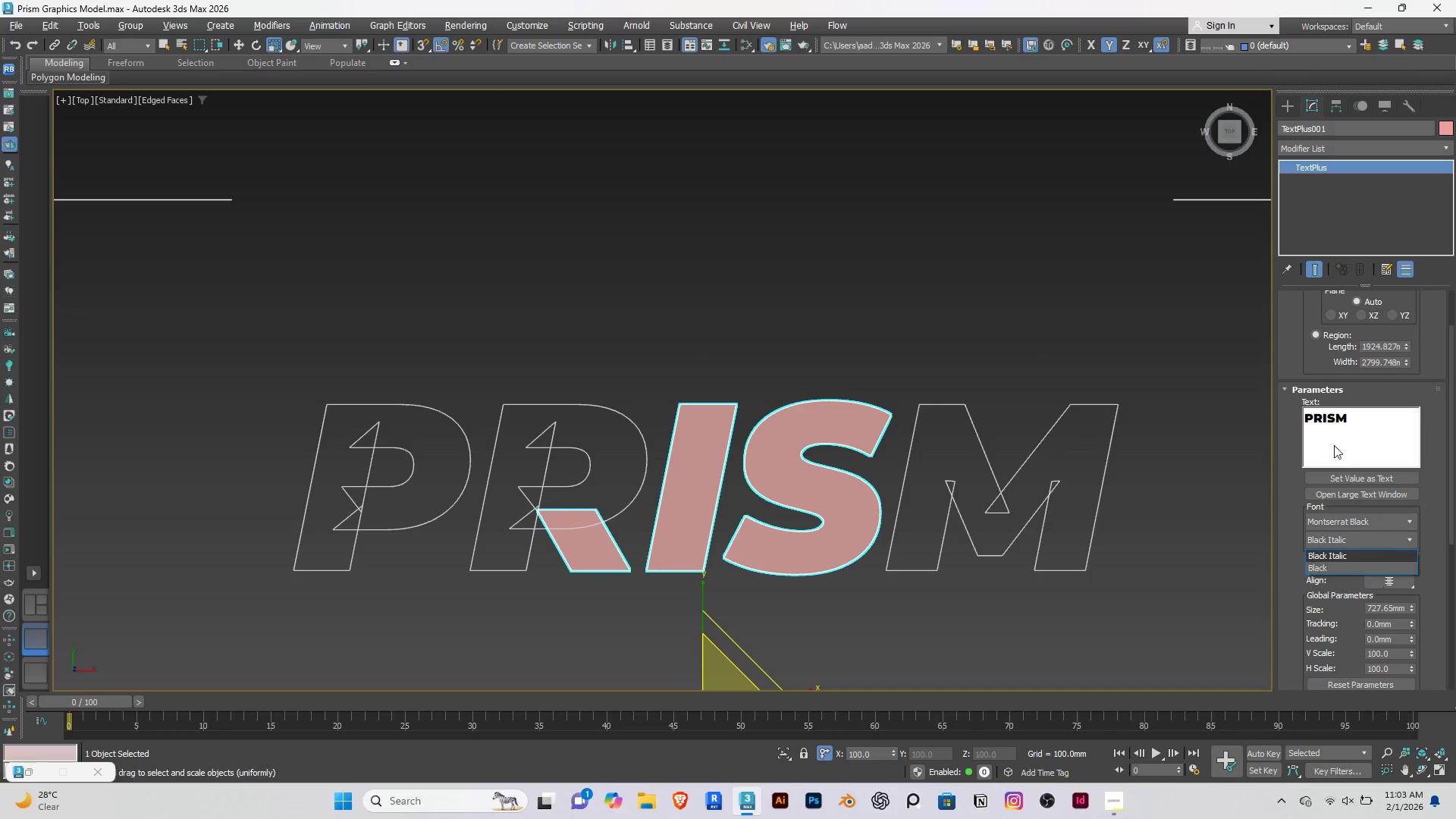 
left_click_drag(start_coordinate=[1364, 415], to_coordinate=[1292, 408])
 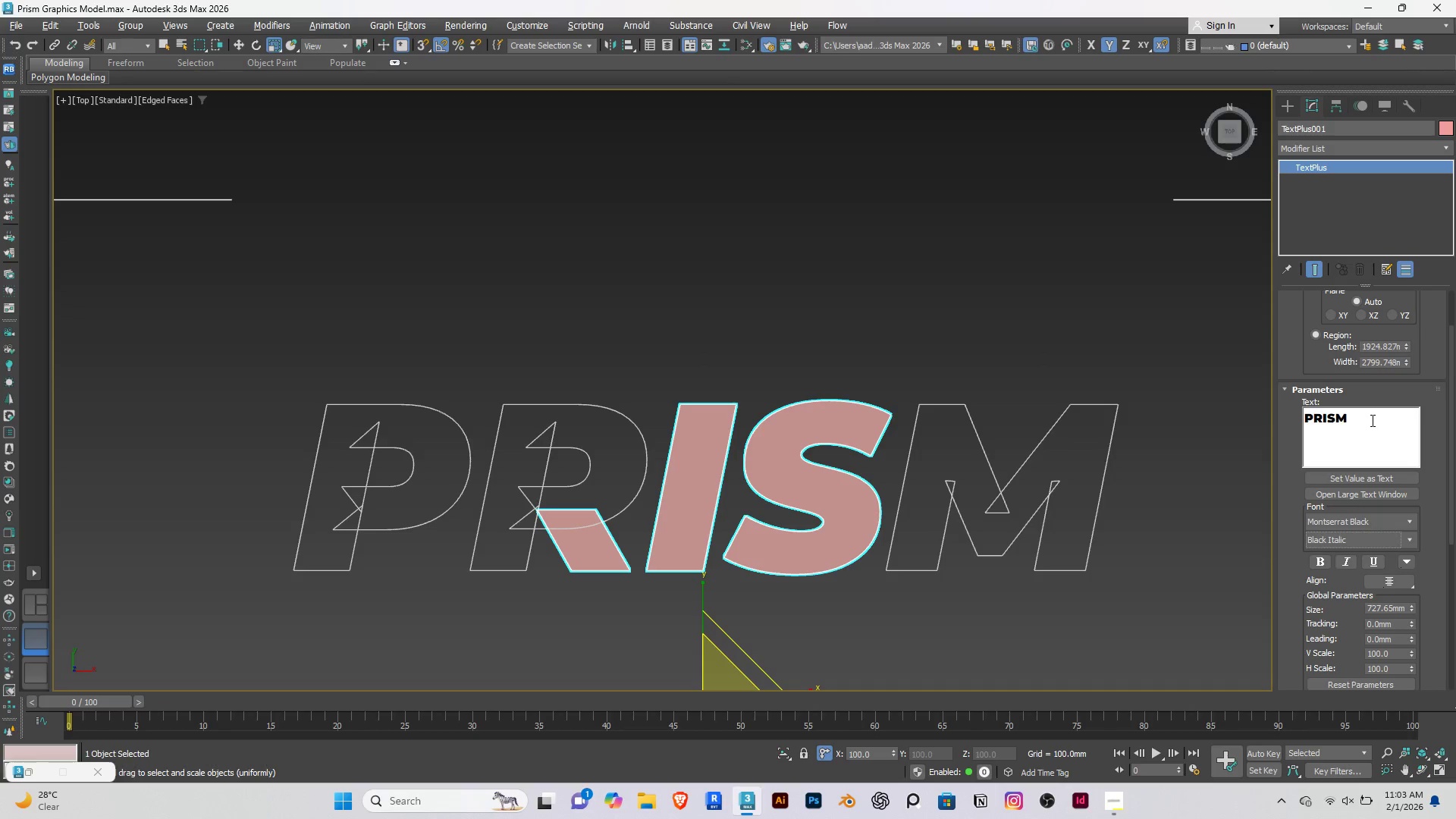 
left_click_drag(start_coordinate=[1371, 420], to_coordinate=[1288, 408])
 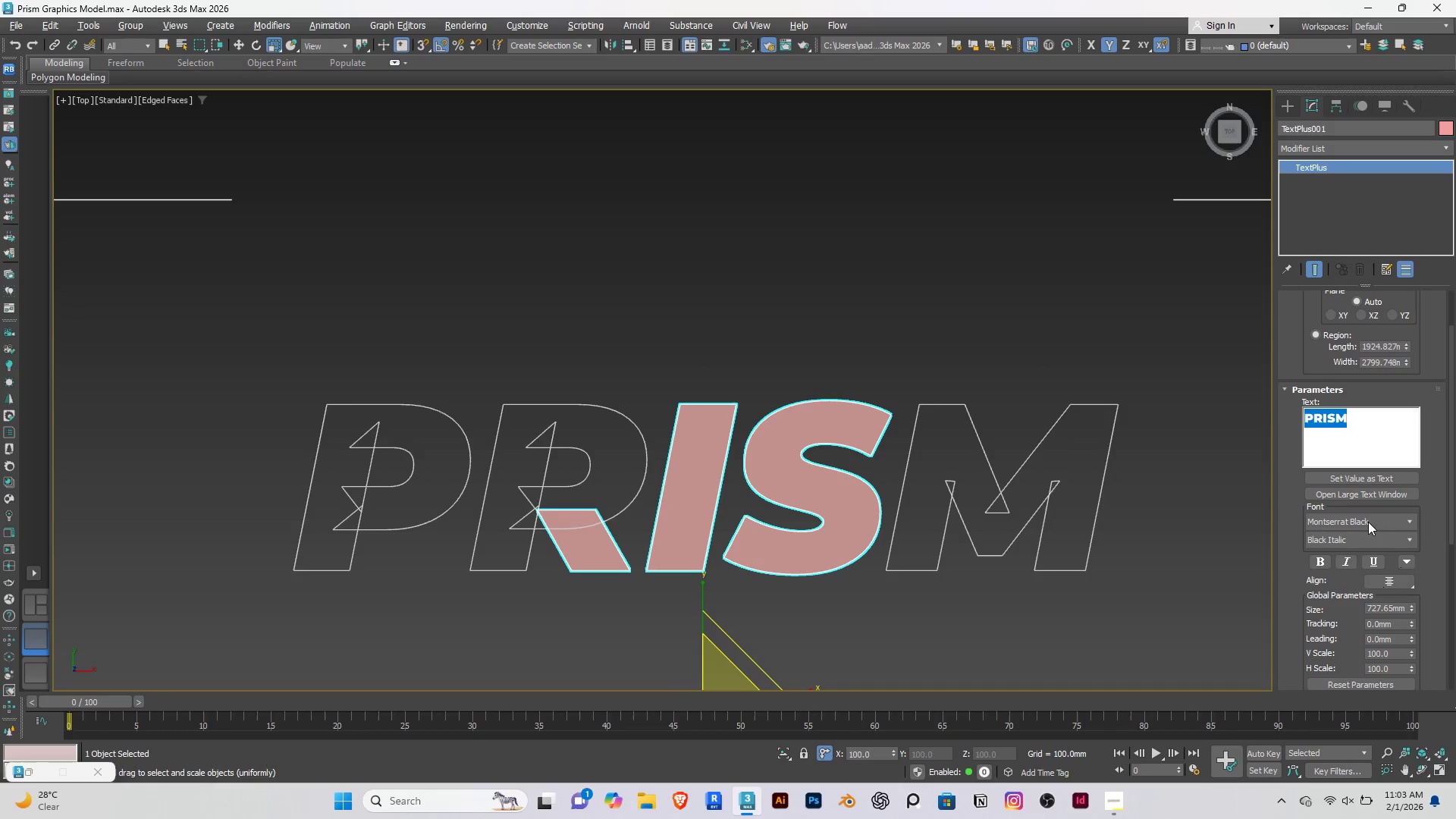 
left_click([1332, 535])
 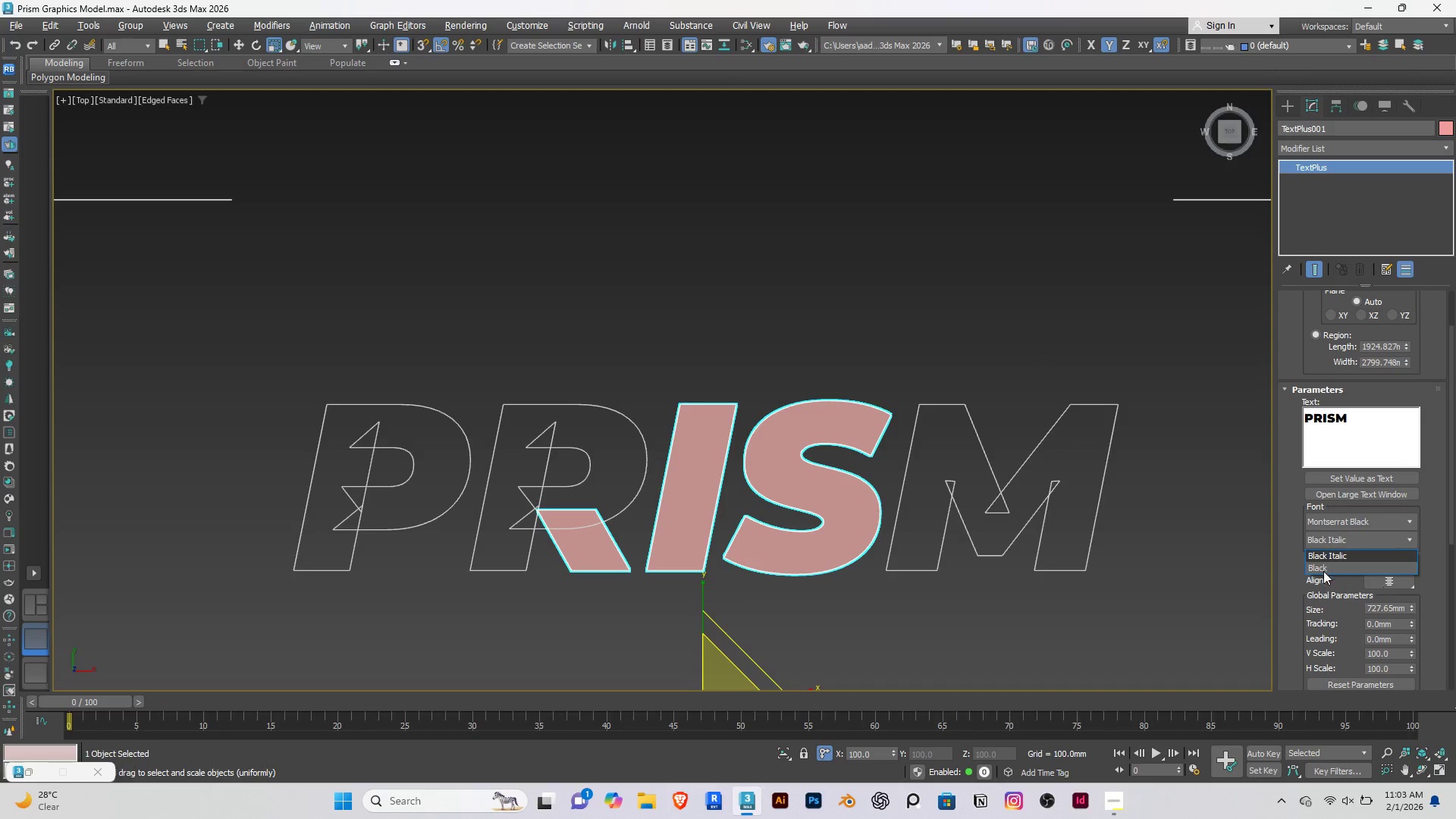 
left_click([1323, 568])
 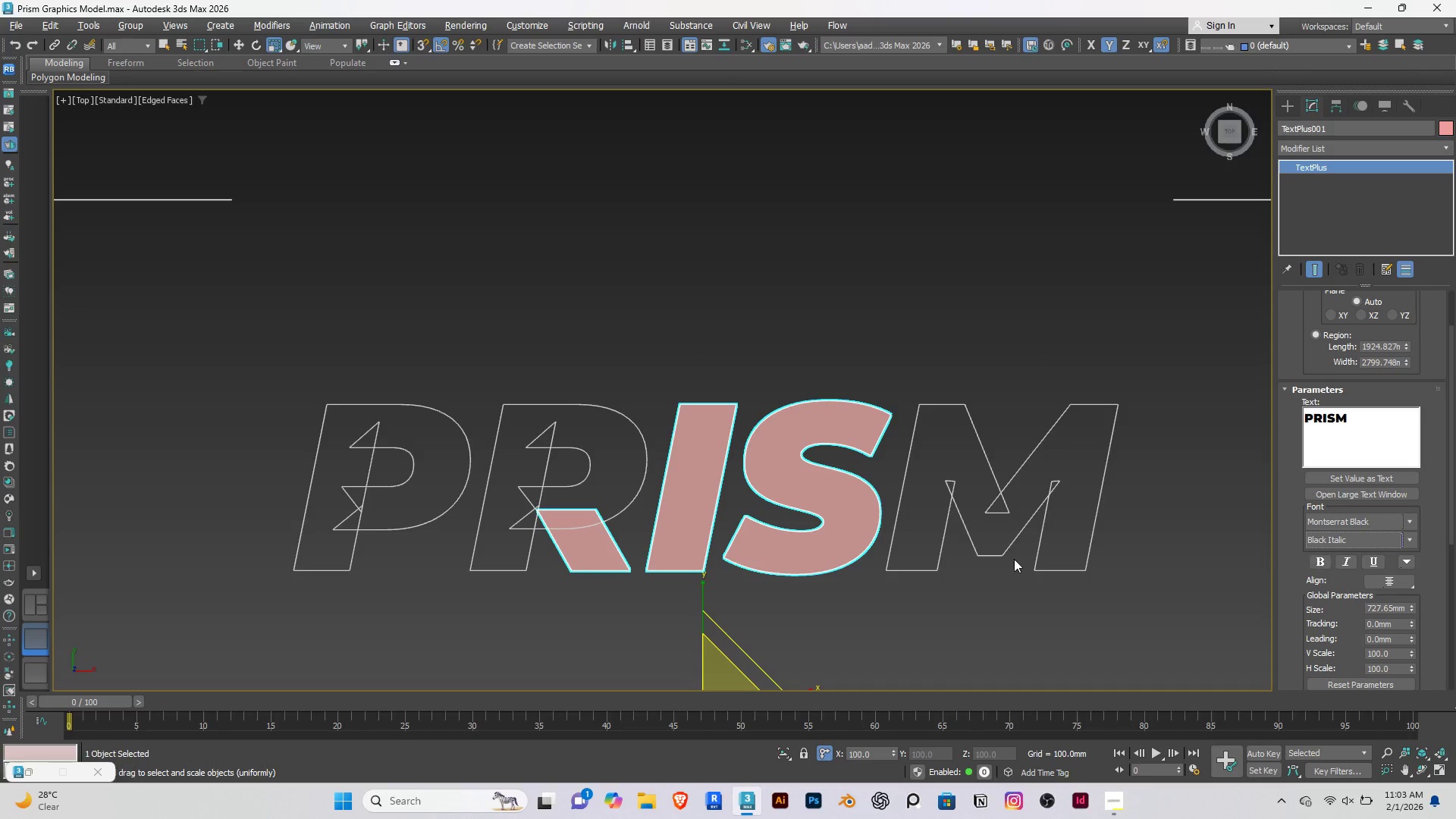 
scroll: coordinate [1013, 525], scroll_direction: down, amount: 6.0
 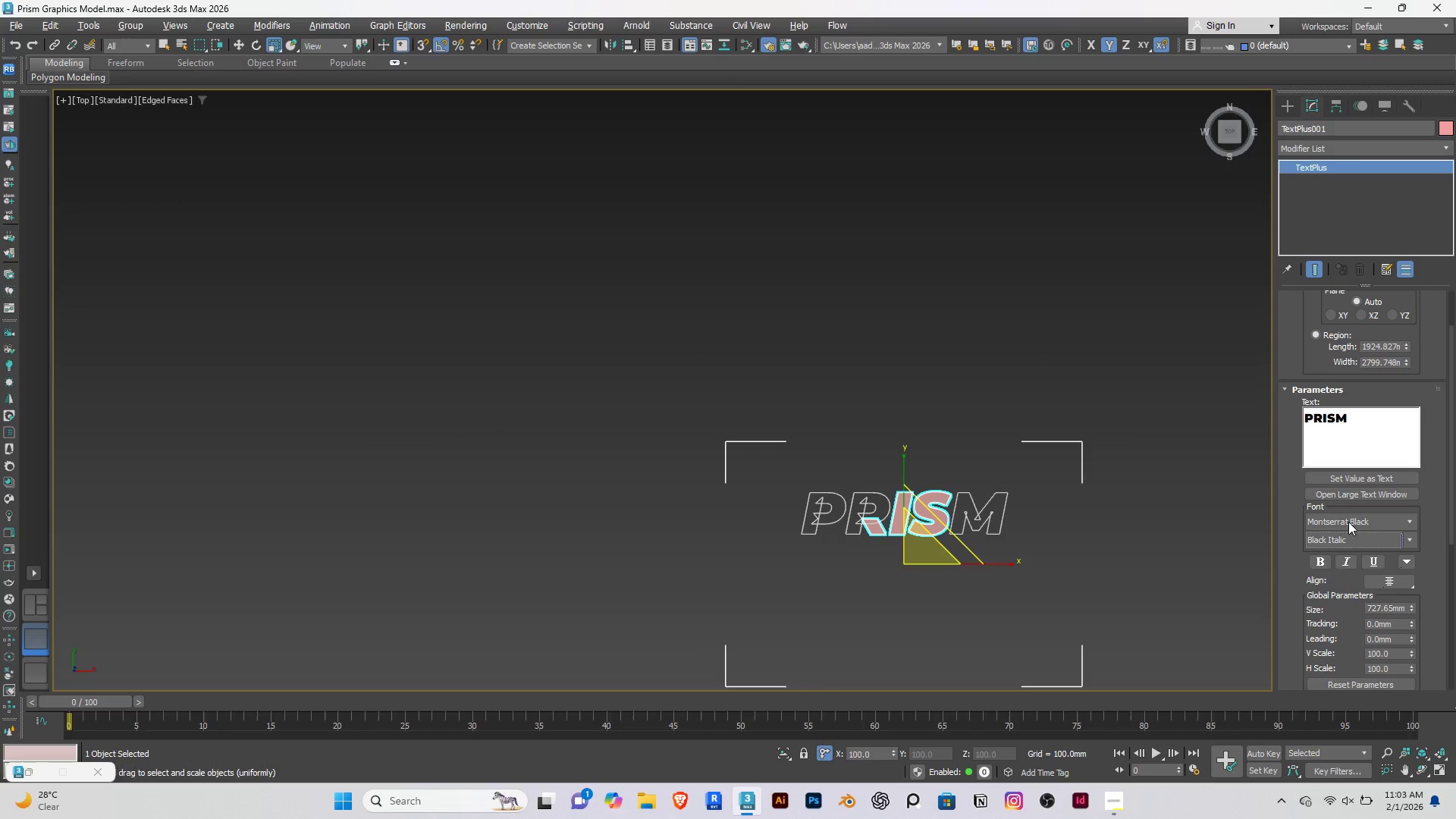 
left_click([1406, 526])
 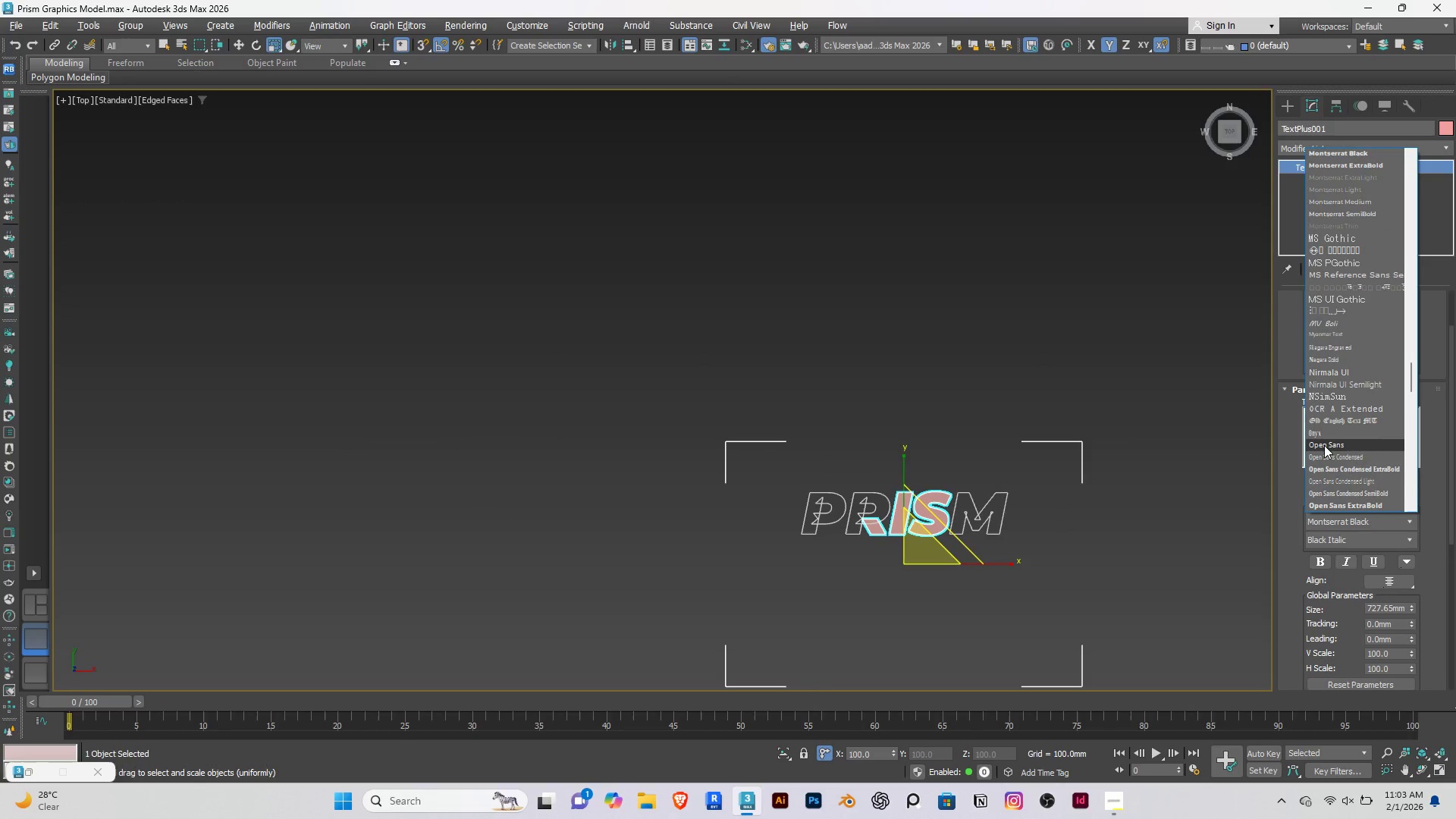 
left_click([1326, 444])
 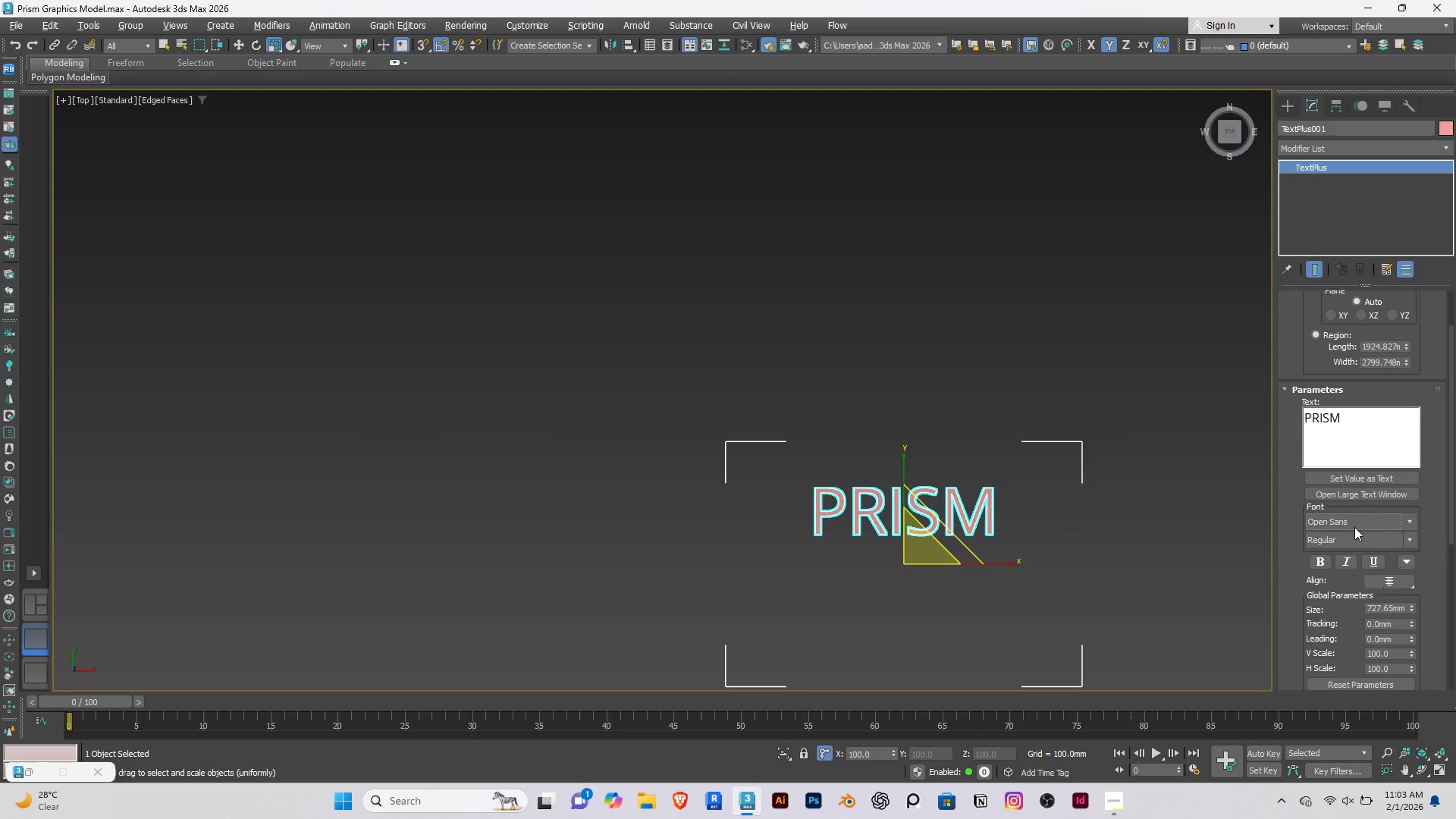 
left_click([1409, 516])
 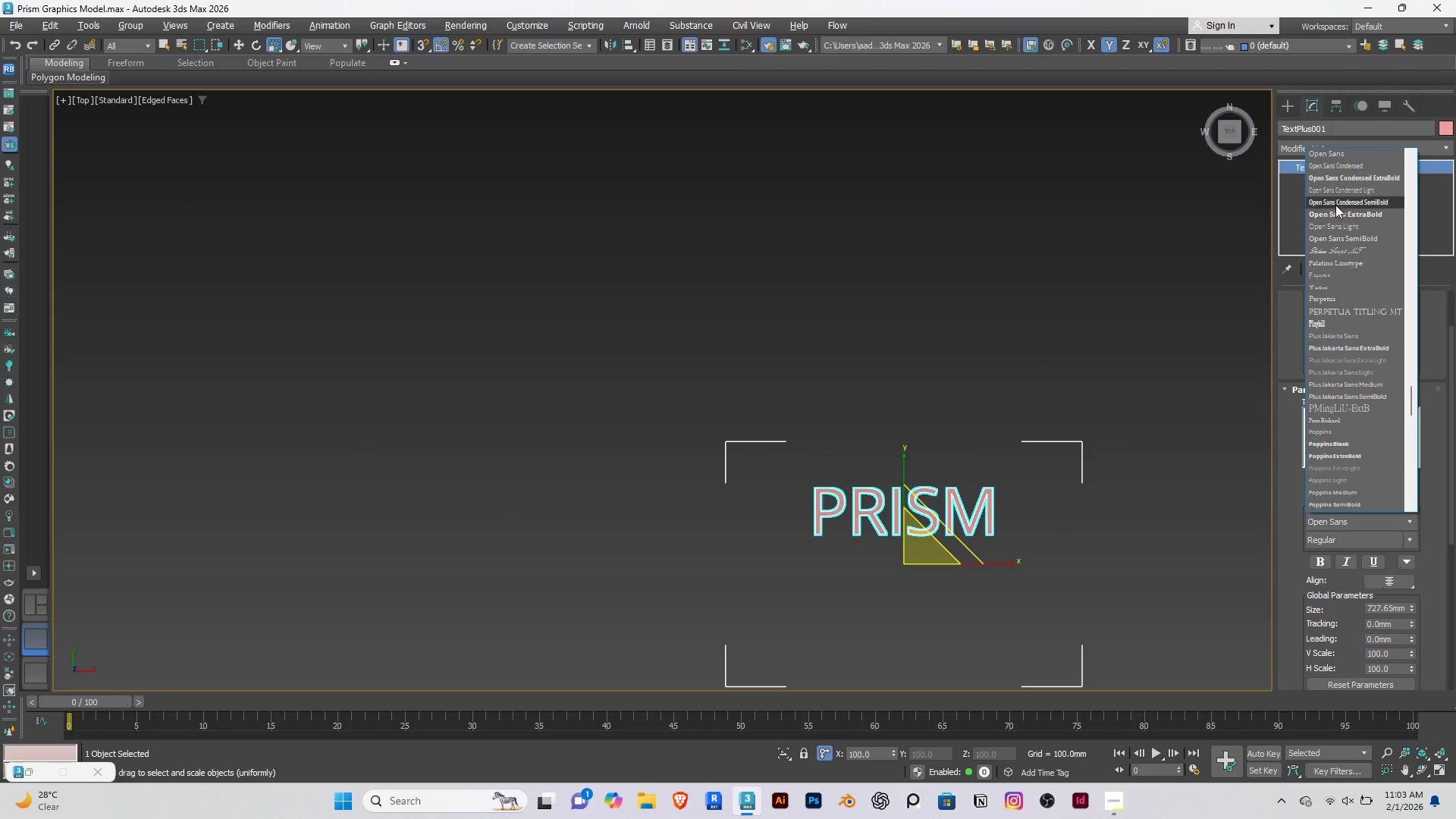 
left_click([1344, 212])
 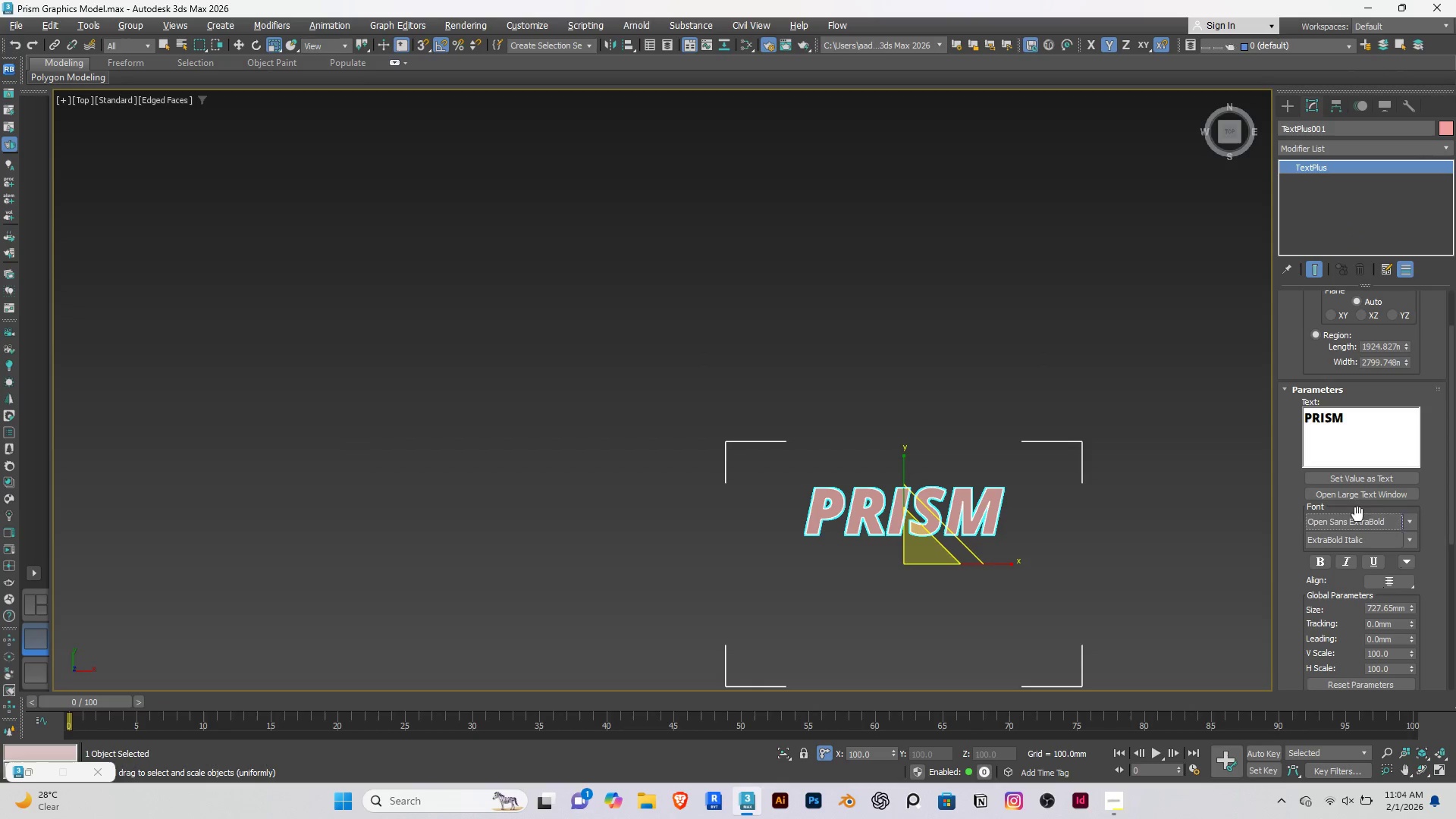 
left_click([1368, 535])
 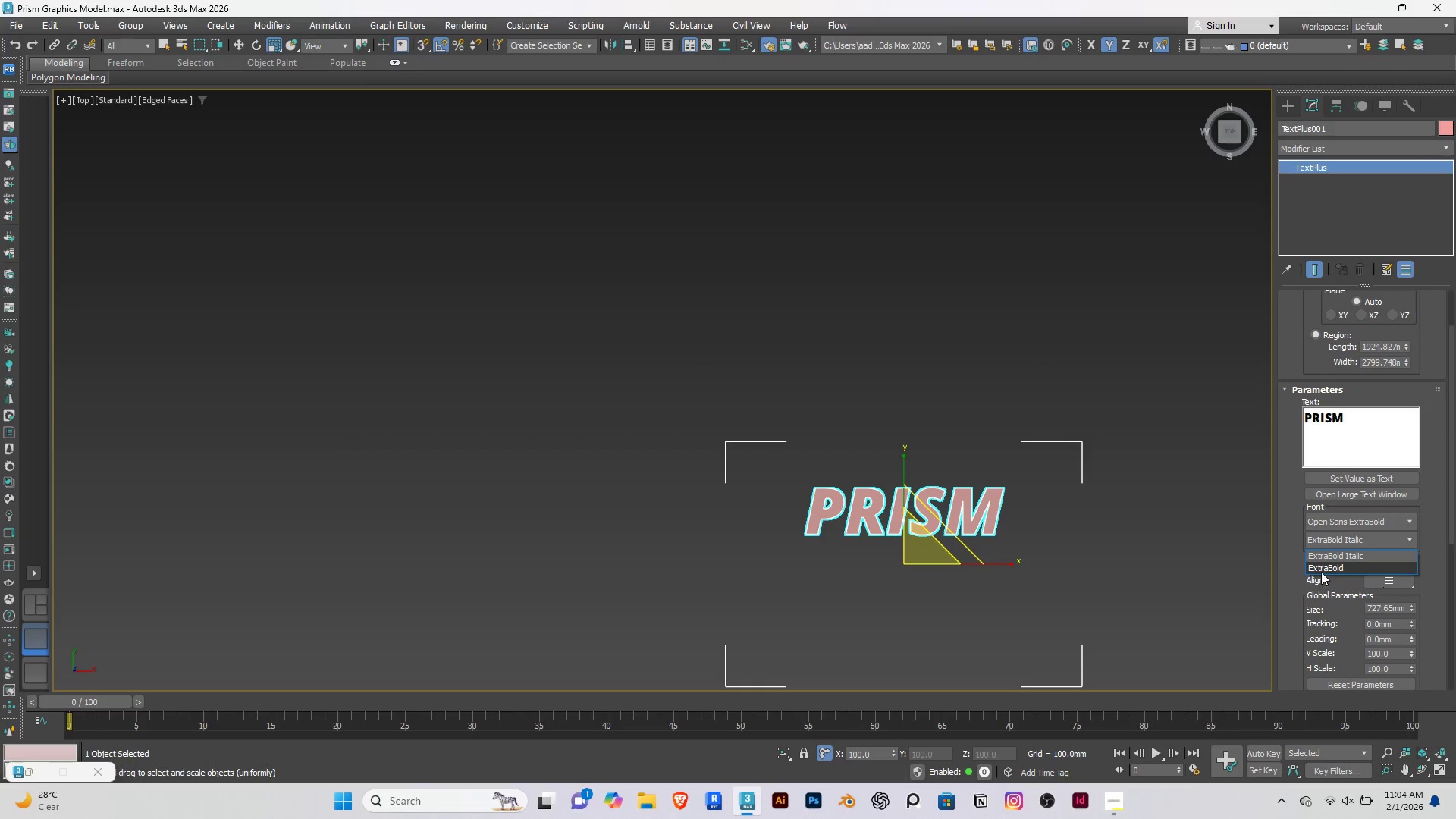 
left_click([1321, 567])
 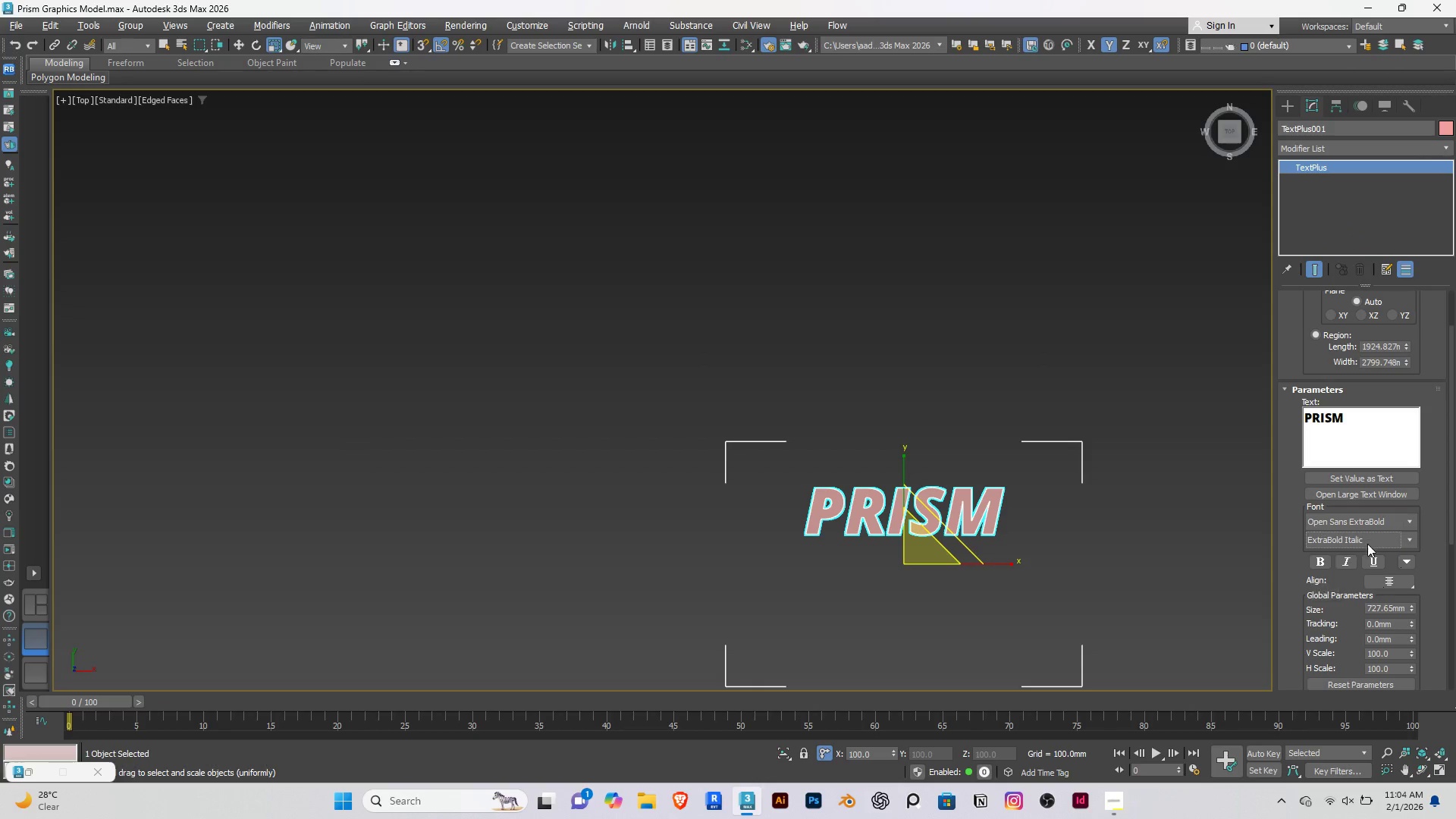 
left_click([1344, 560])
 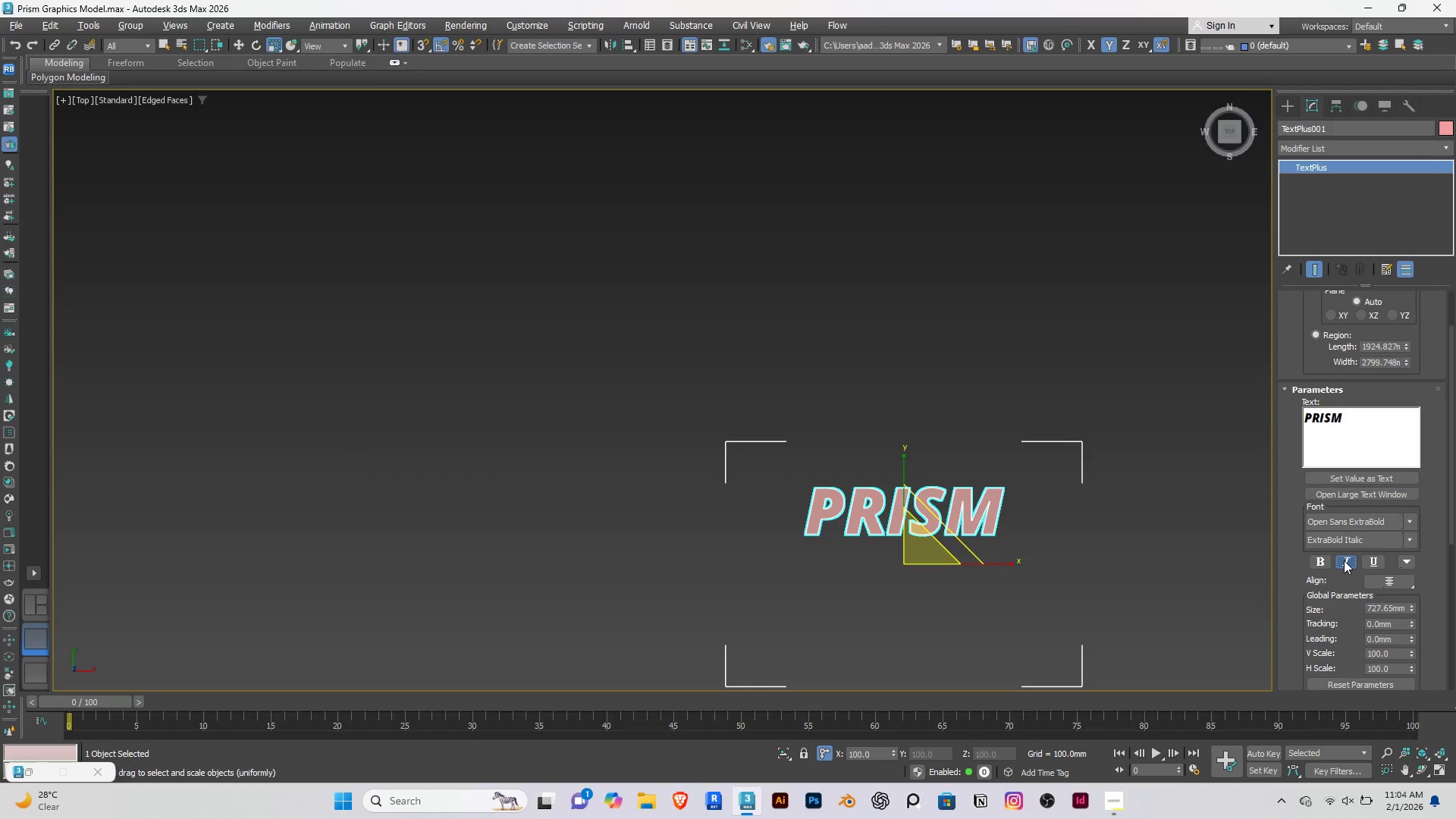 
left_click([1344, 560])
 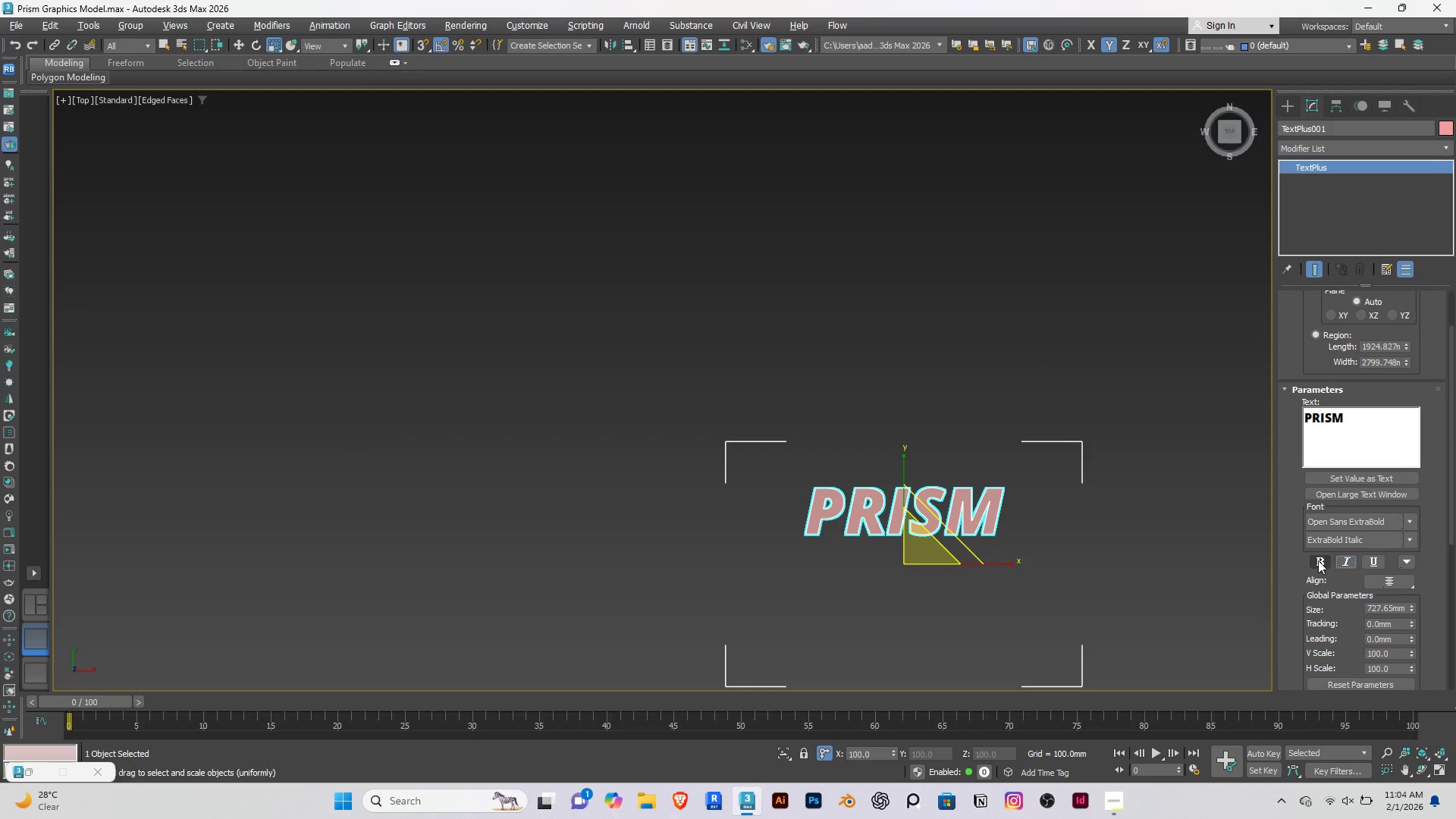 
double_click([1318, 560])
 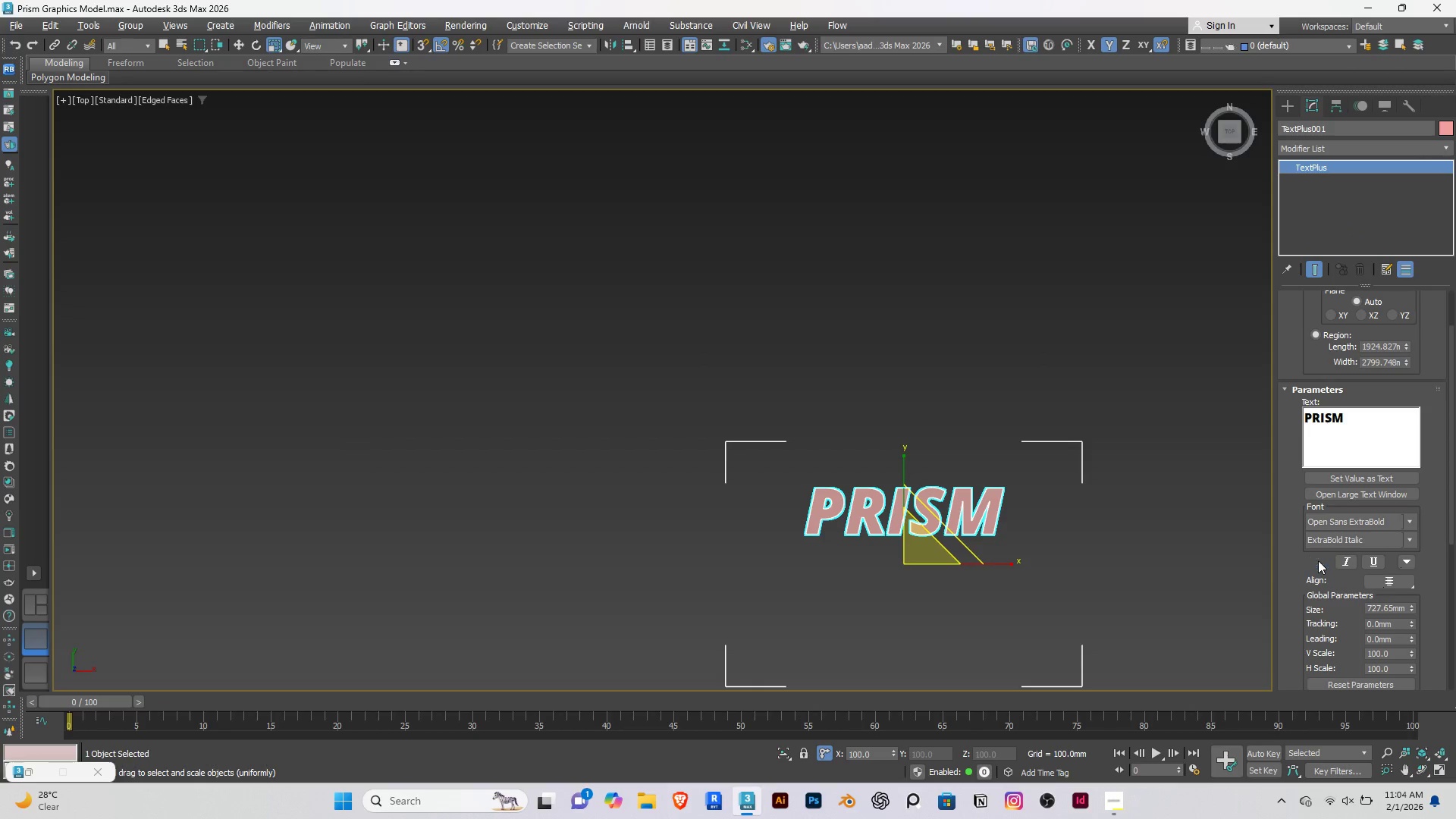 
double_click([1318, 560])
 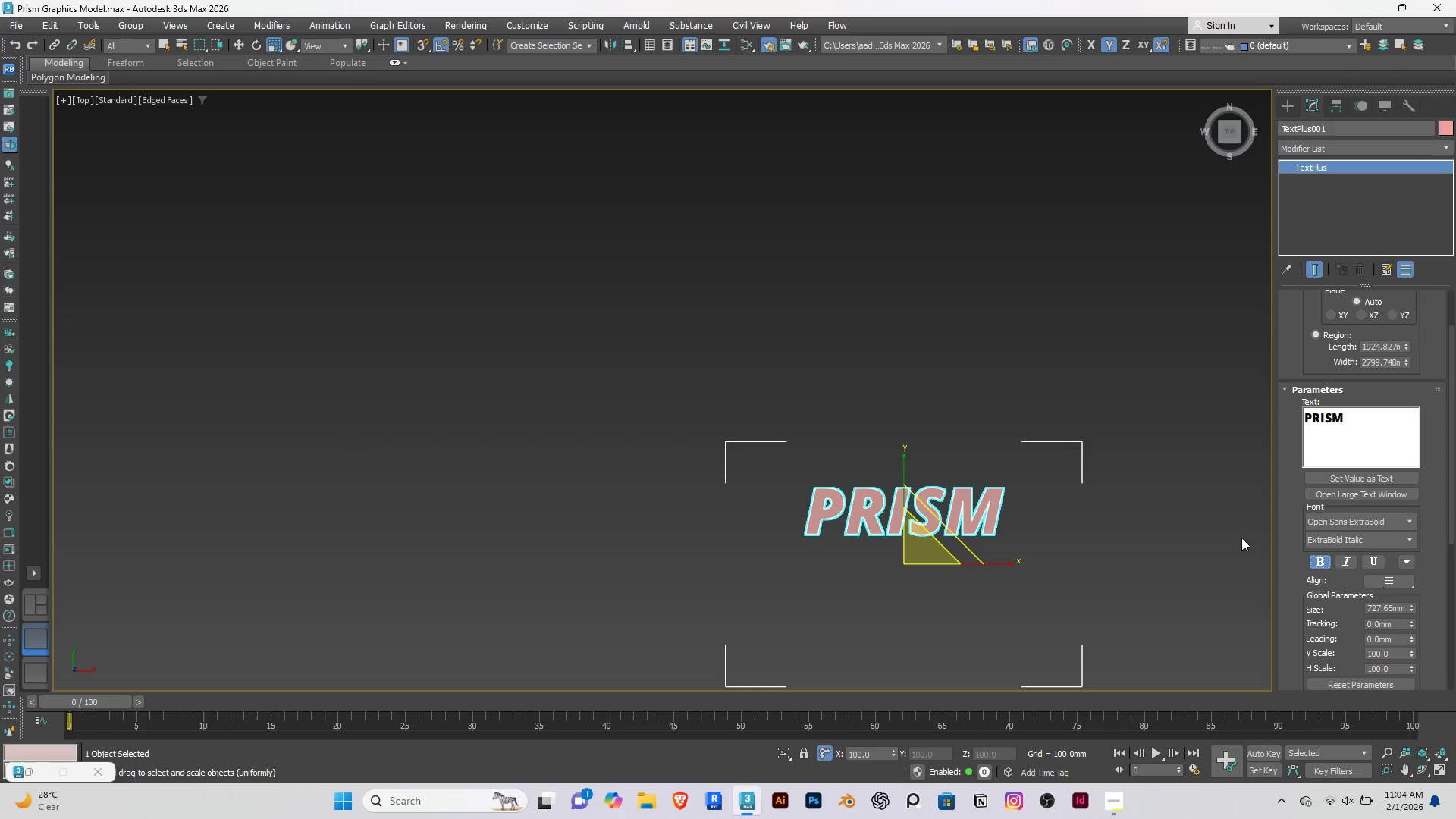 
scroll: coordinate [1042, 532], scroll_direction: up, amount: 2.0
 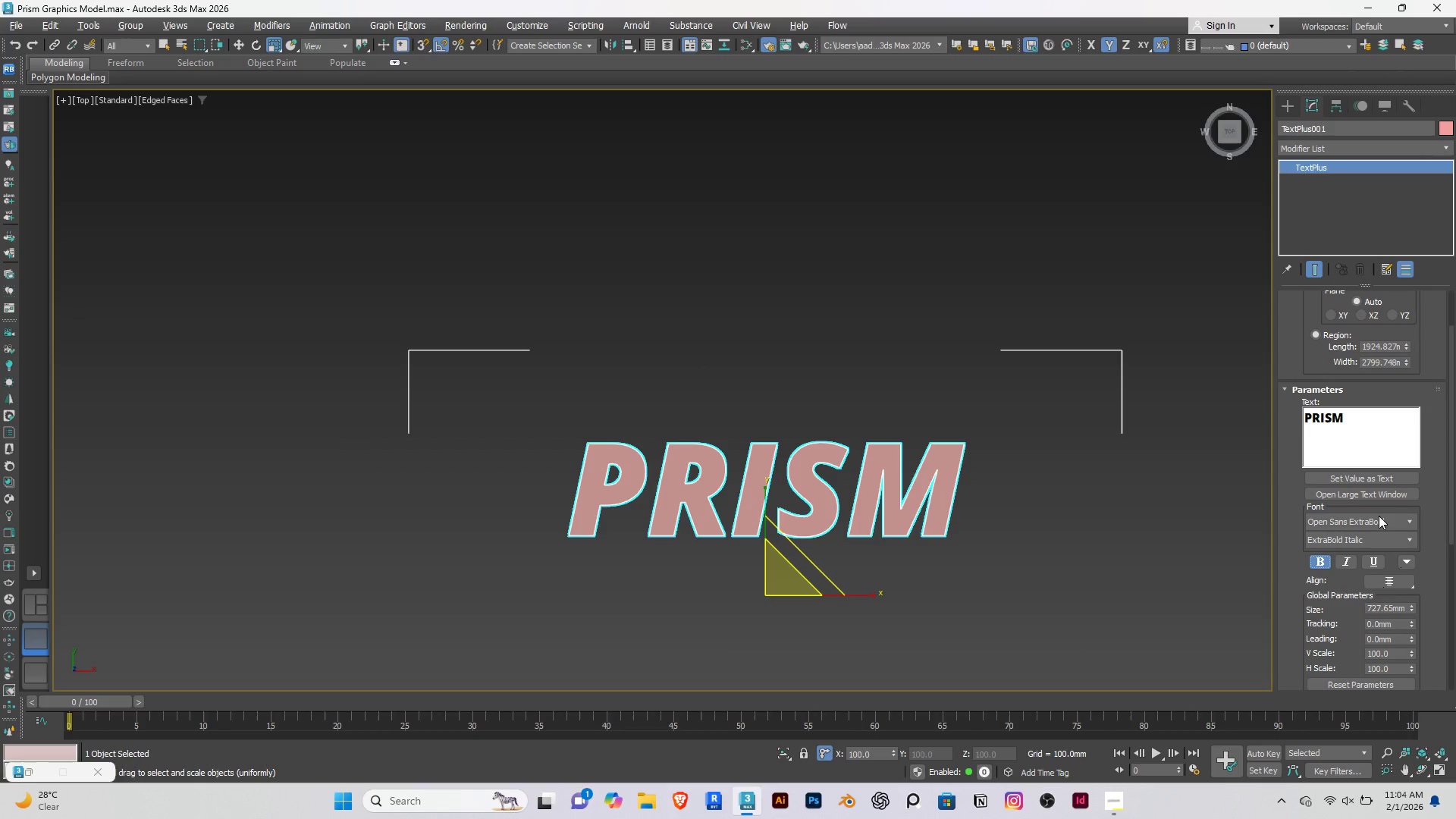 
left_click([1380, 516])
 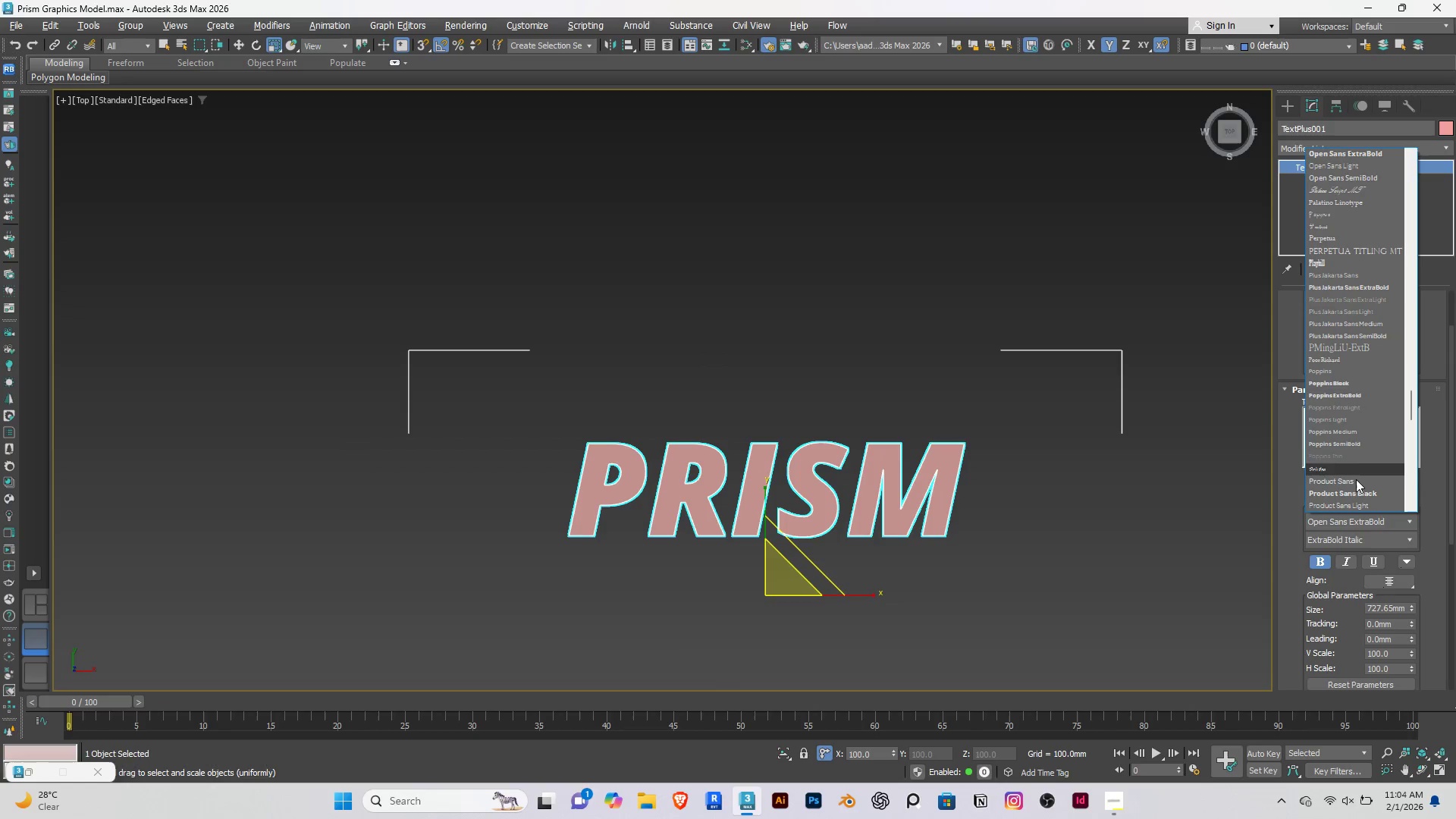 
left_click([1354, 482])
 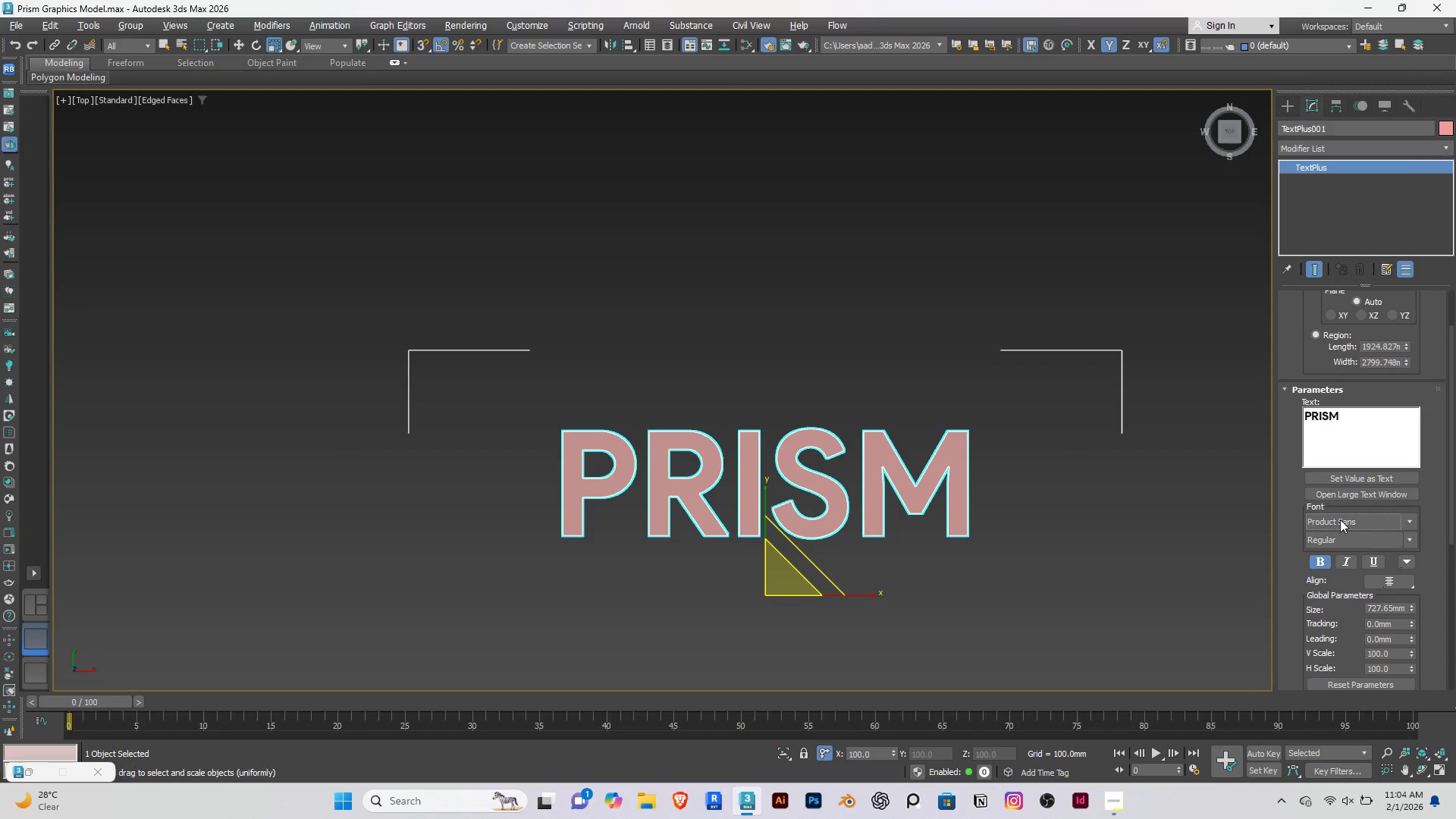 
left_click([1354, 536])
 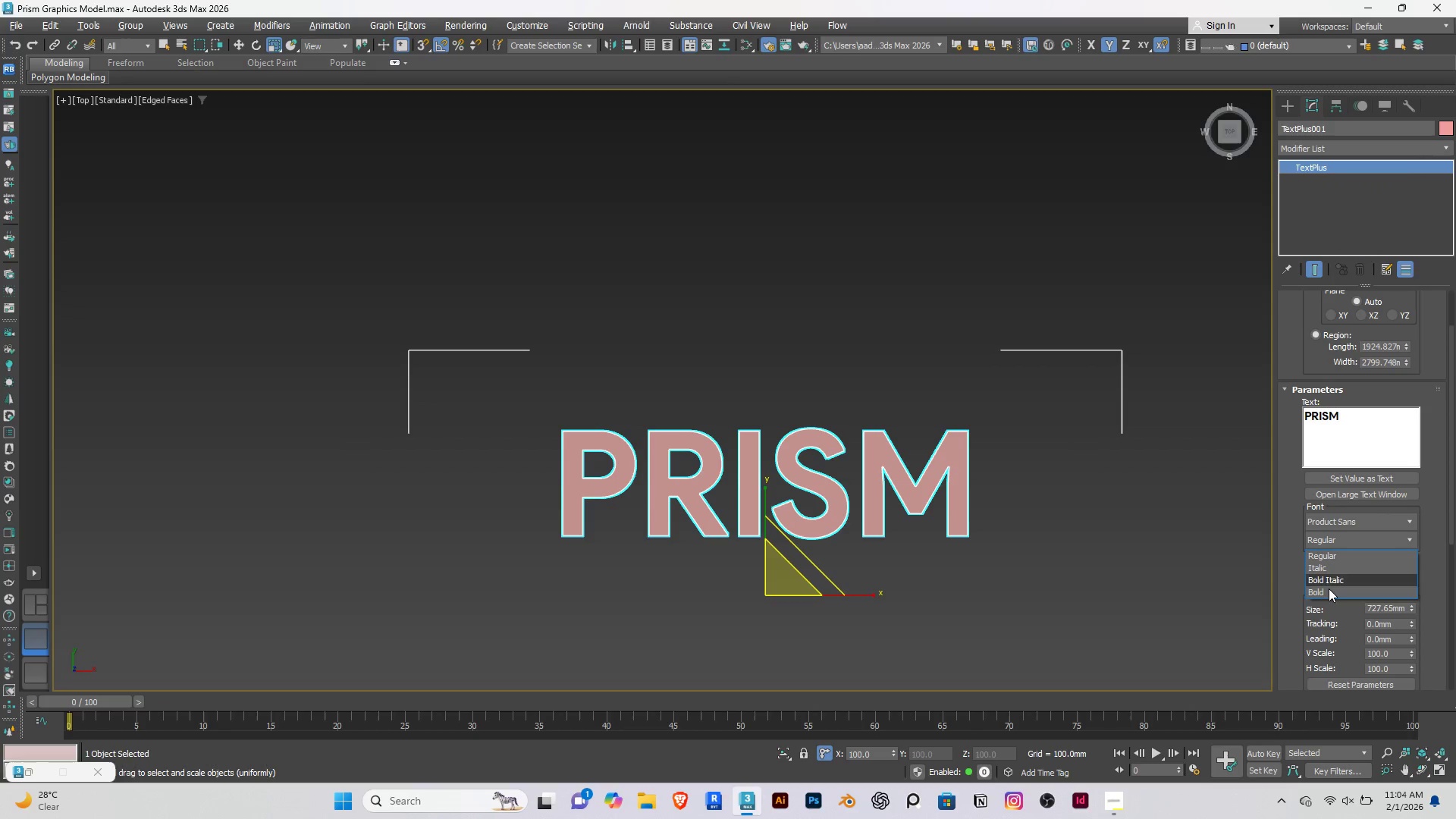 
left_click([1328, 593])
 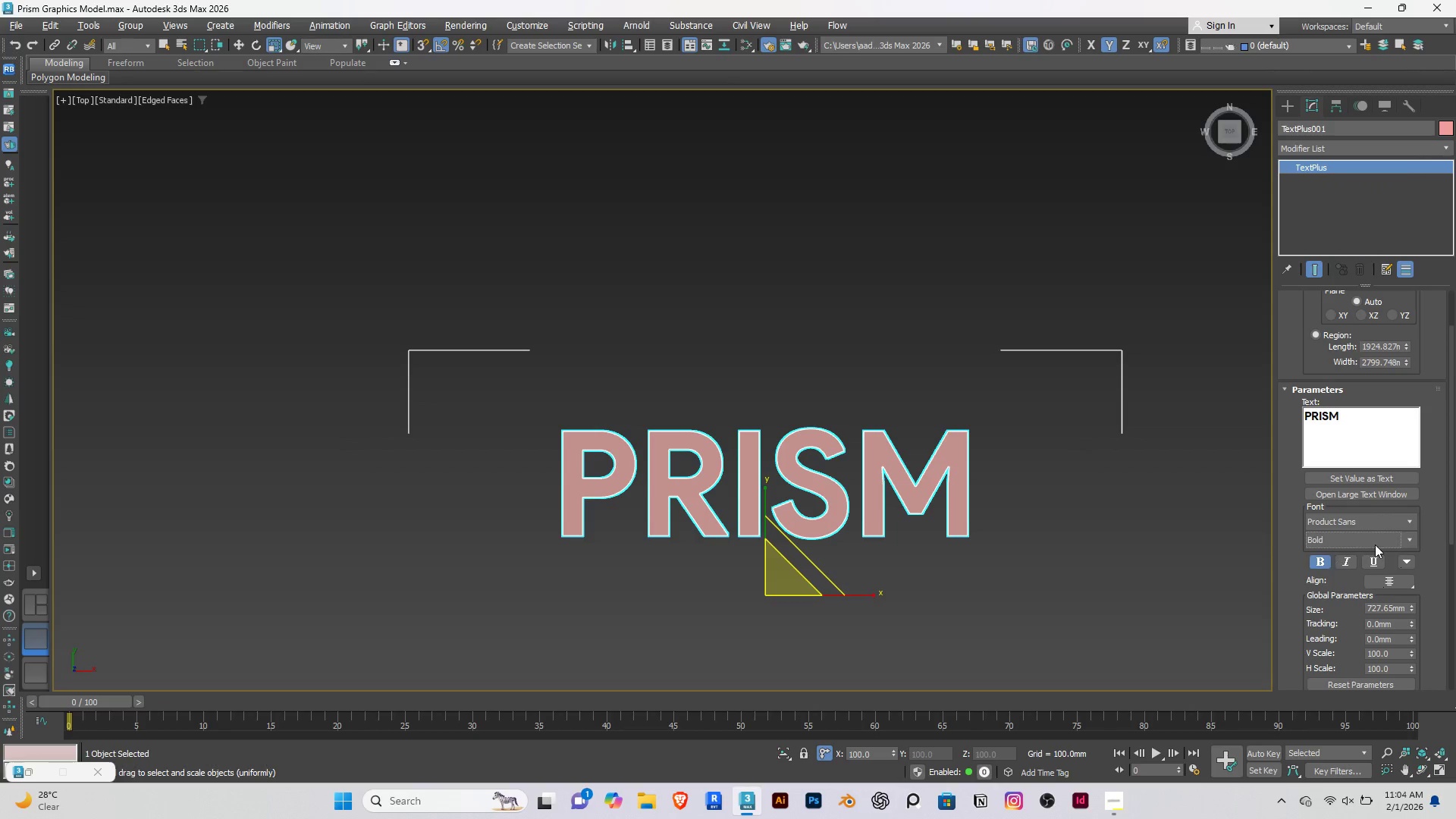 
left_click([1343, 563])
 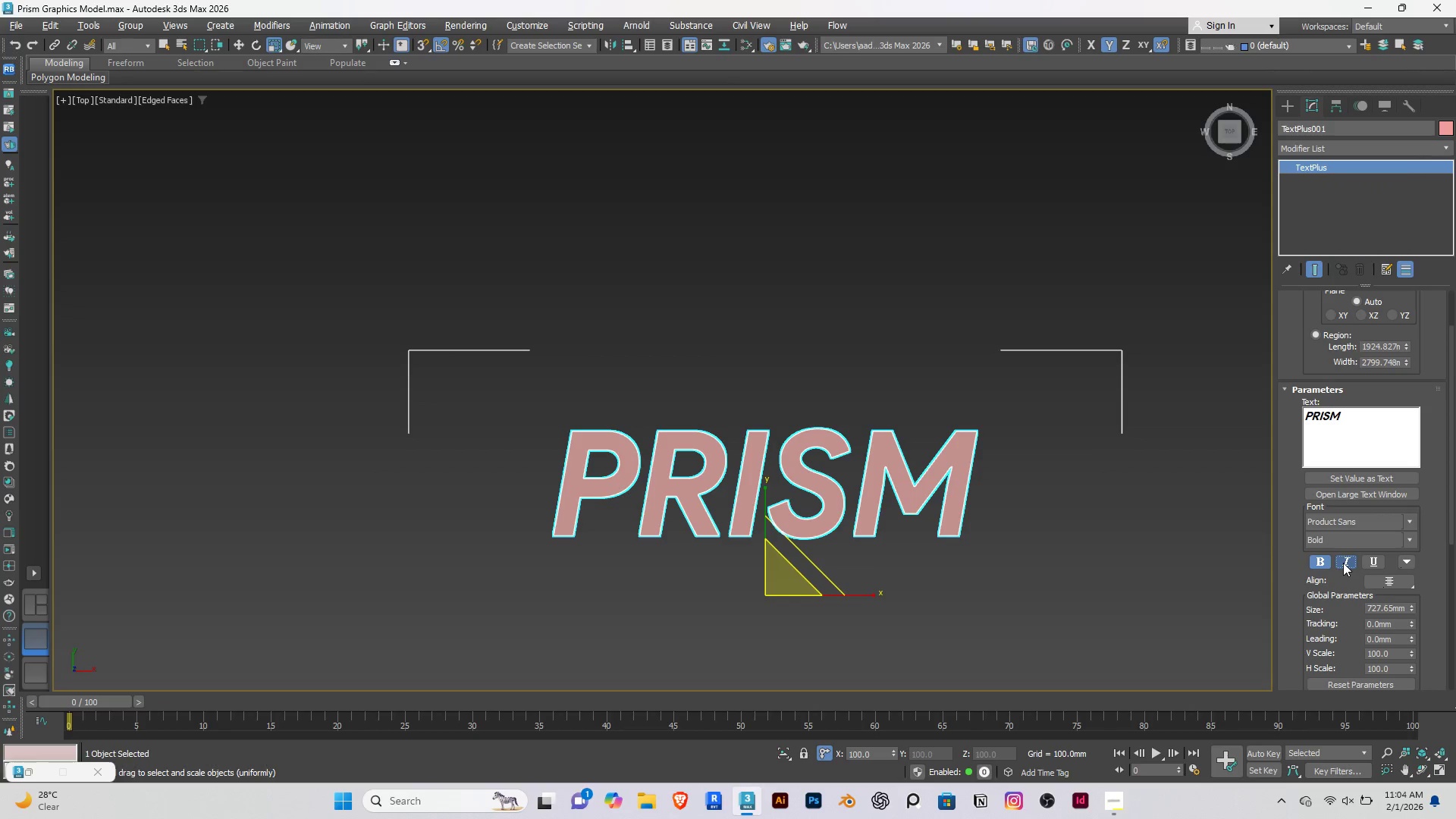 
left_click([1343, 563])
 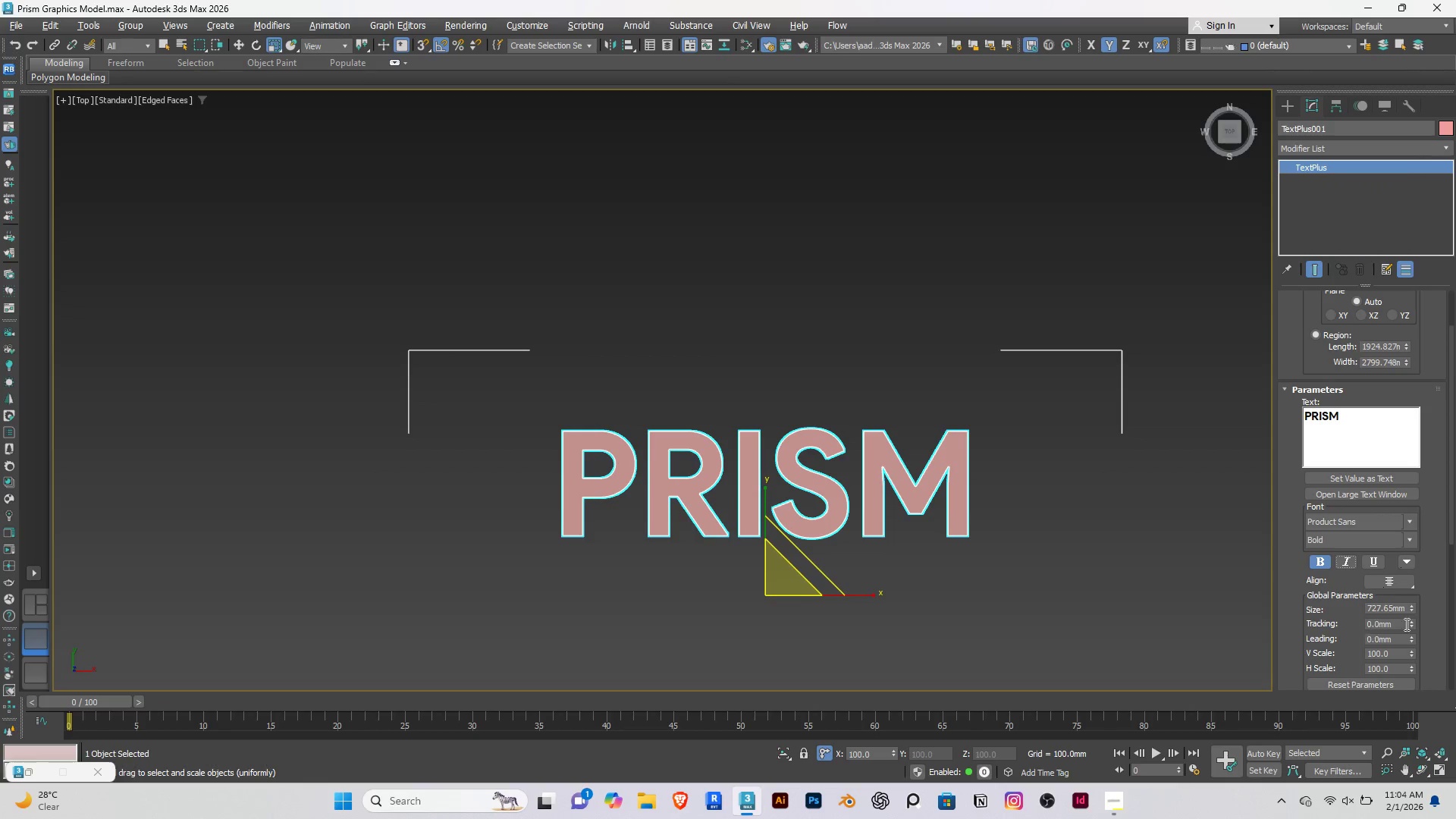 
left_click_drag(start_coordinate=[1413, 611], to_coordinate=[1401, 590])
 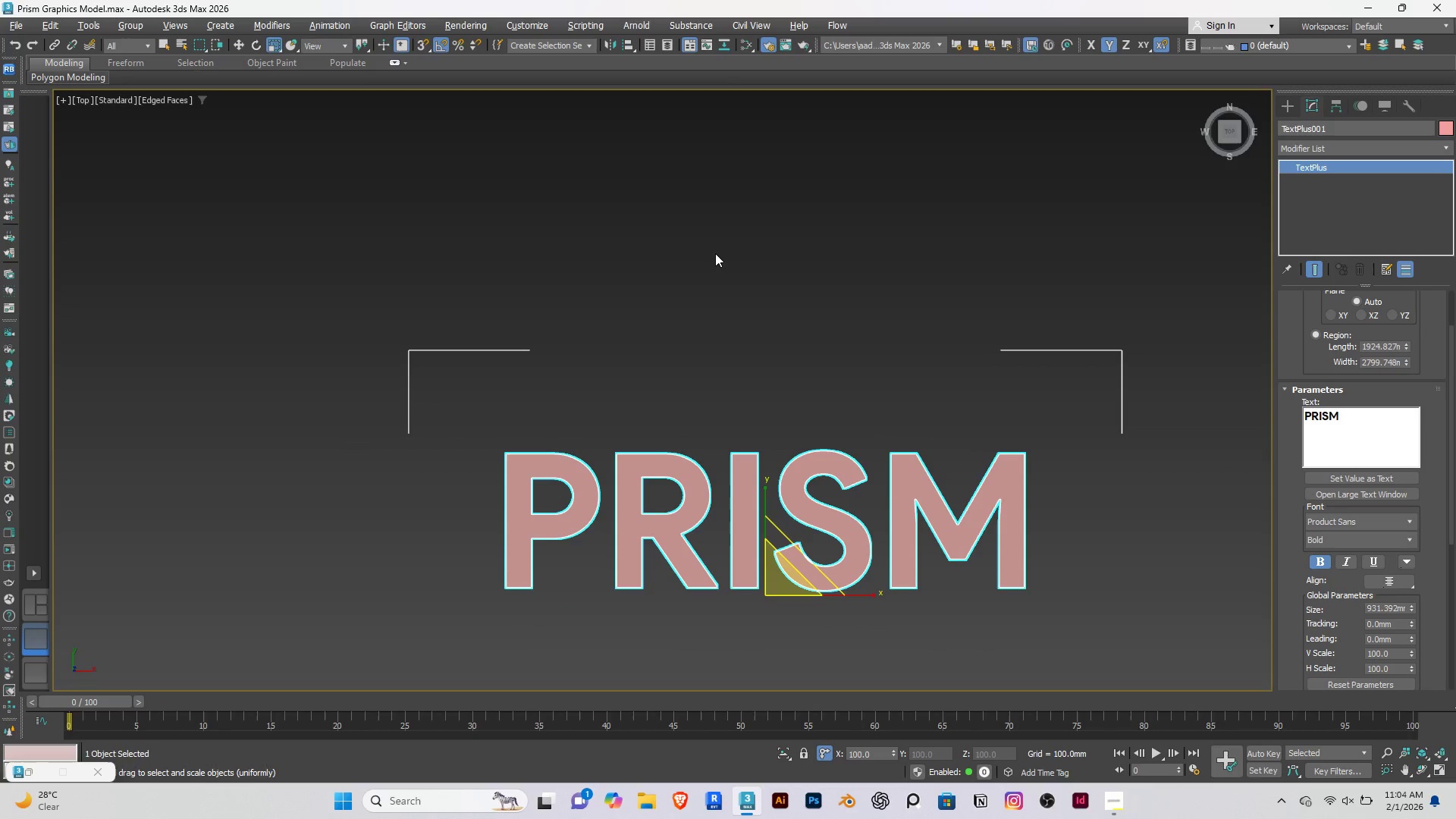 
left_click([716, 253])
 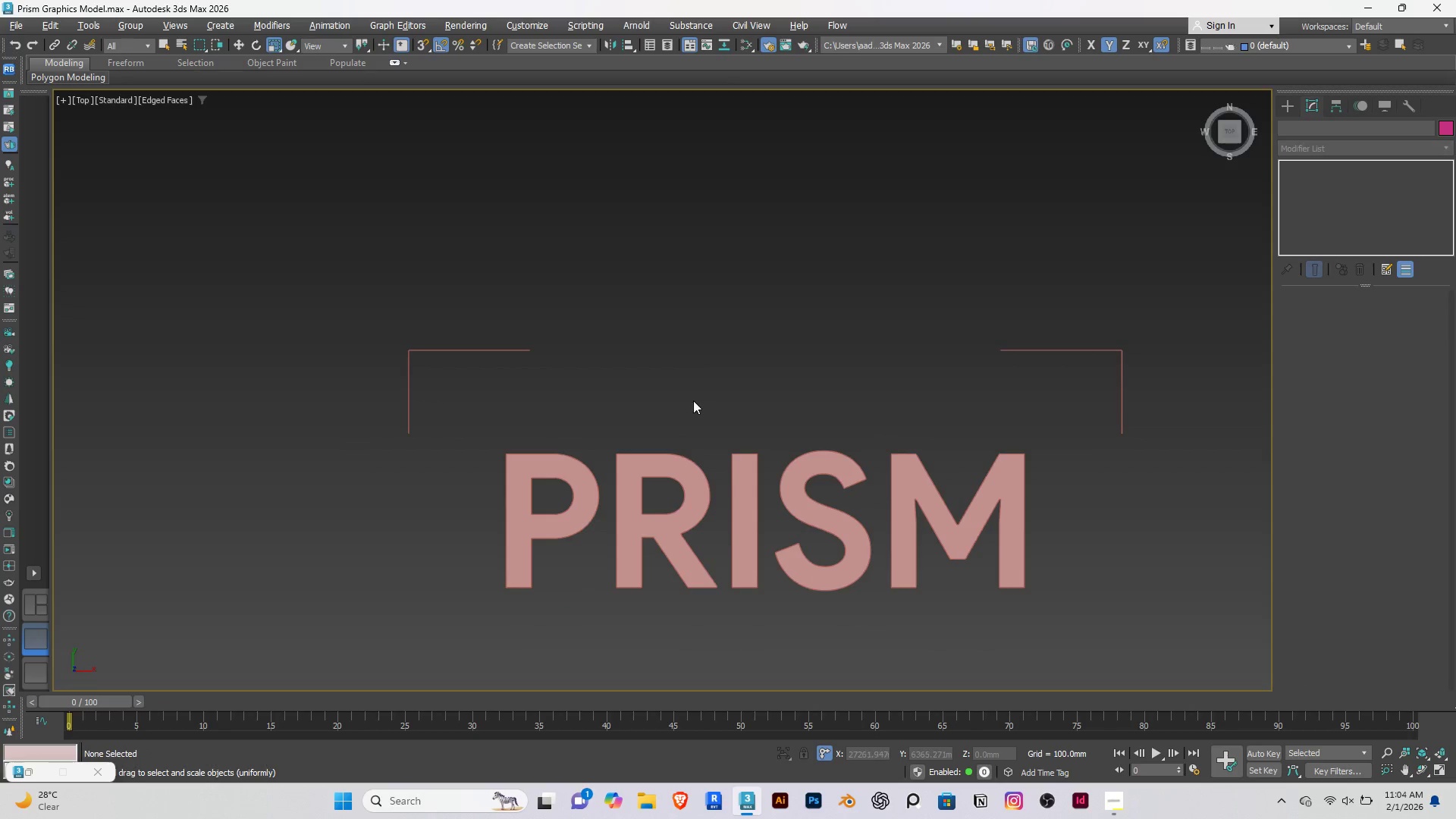 
scroll: coordinate [680, 425], scroll_direction: down, amount: 6.0
 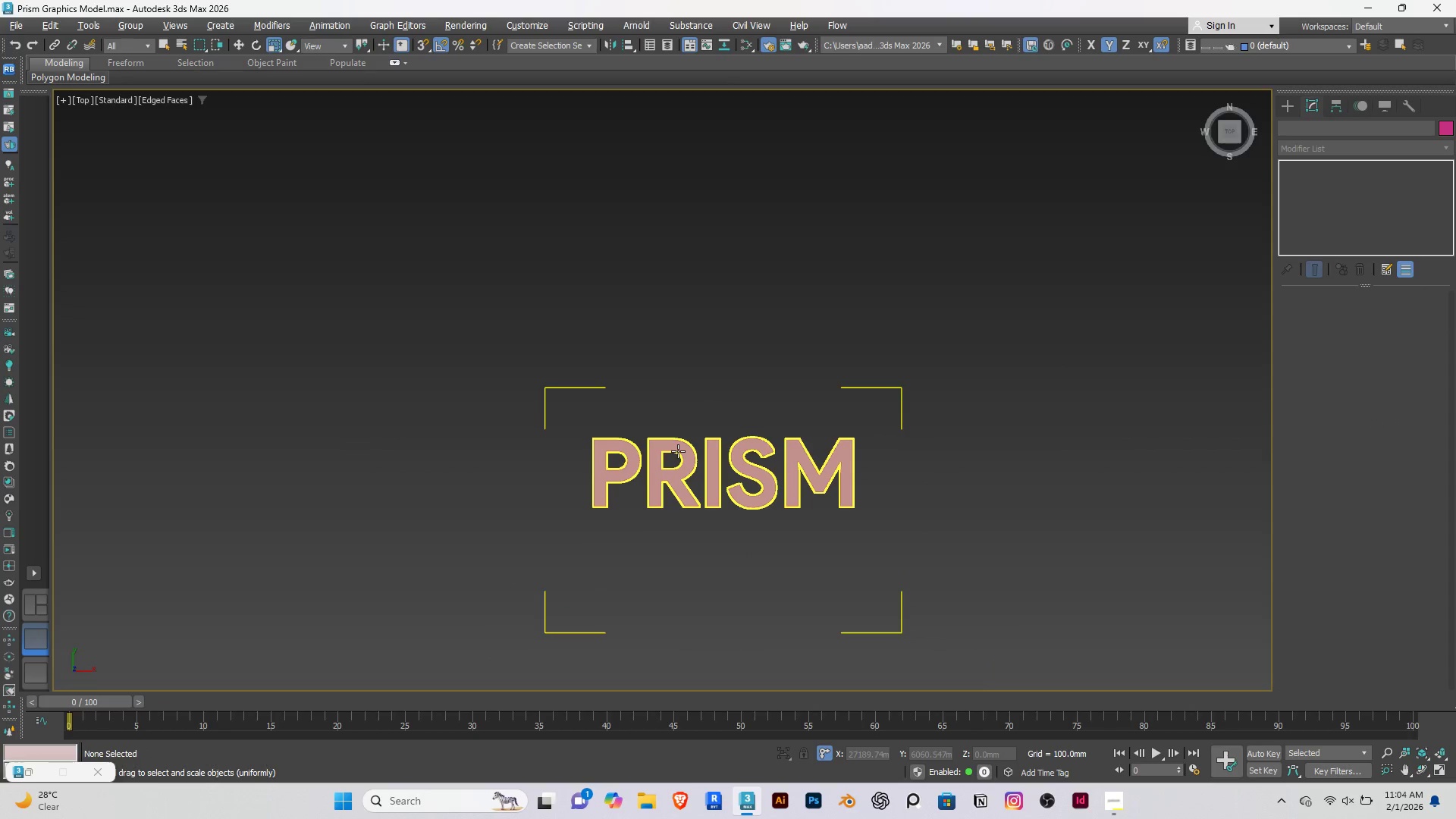 
left_click([678, 451])
 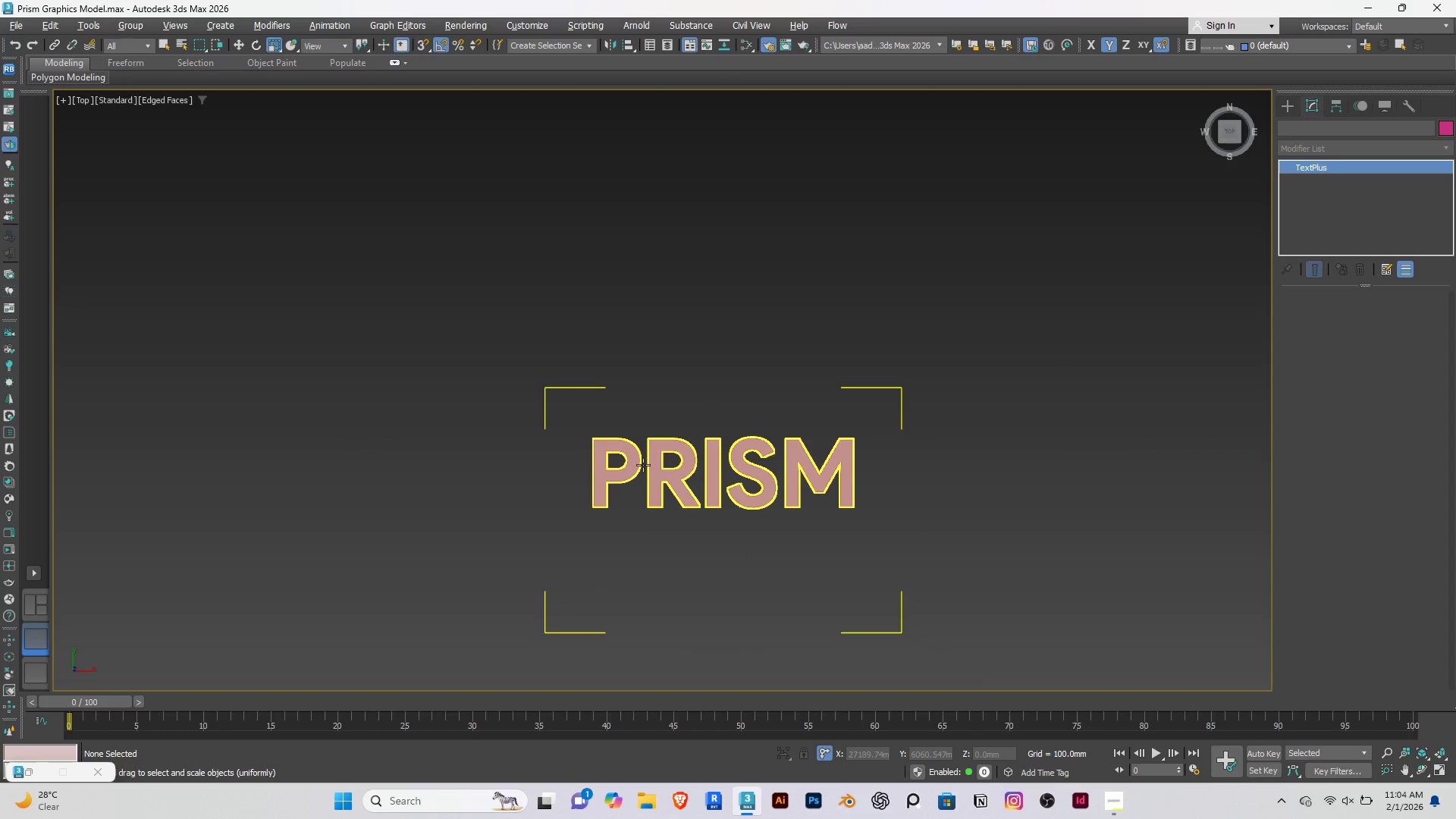 
scroll: coordinate [640, 466], scroll_direction: down, amount: 5.0
 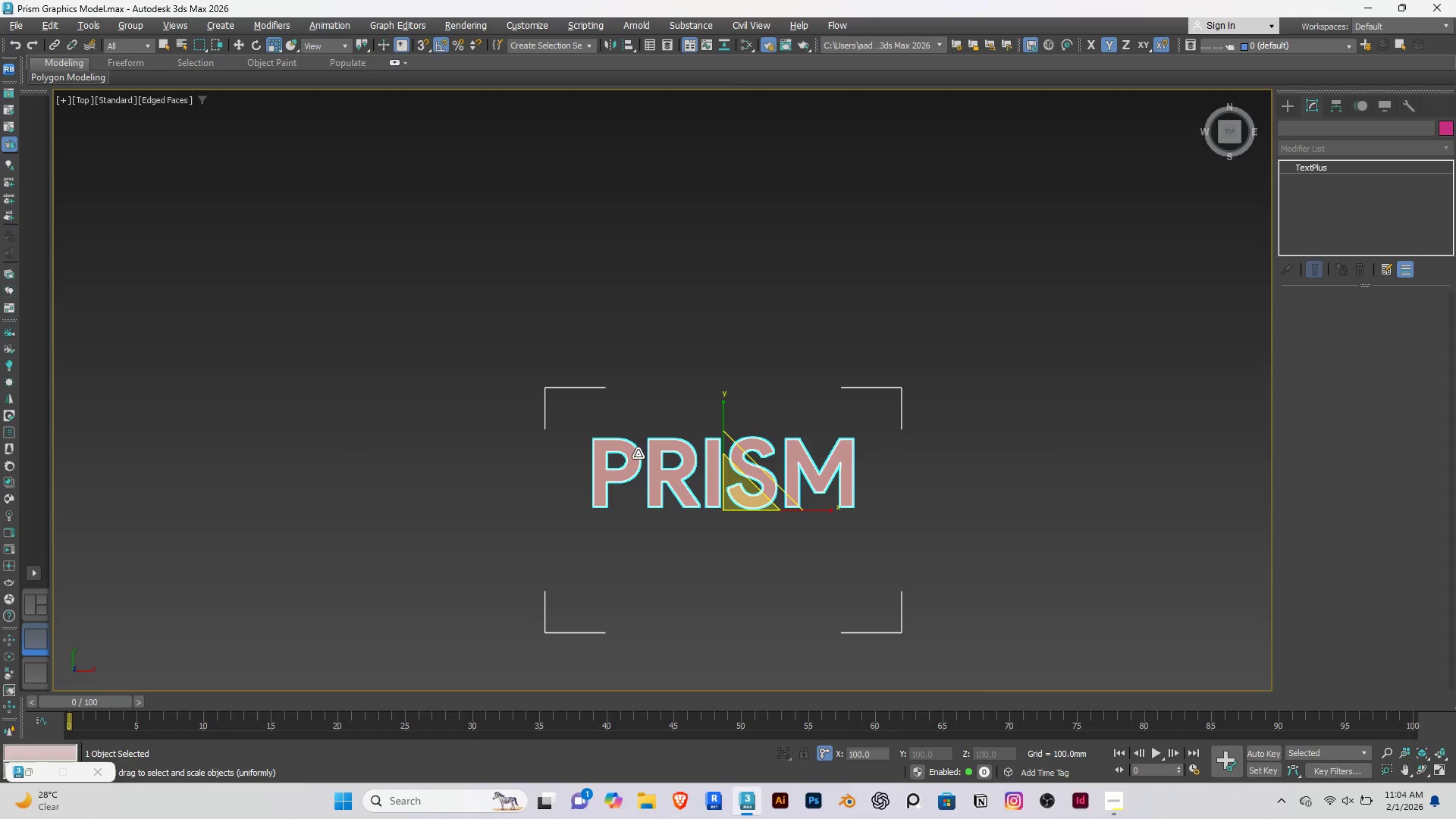 
hold_key(key=AltRight, duration=1.22)
 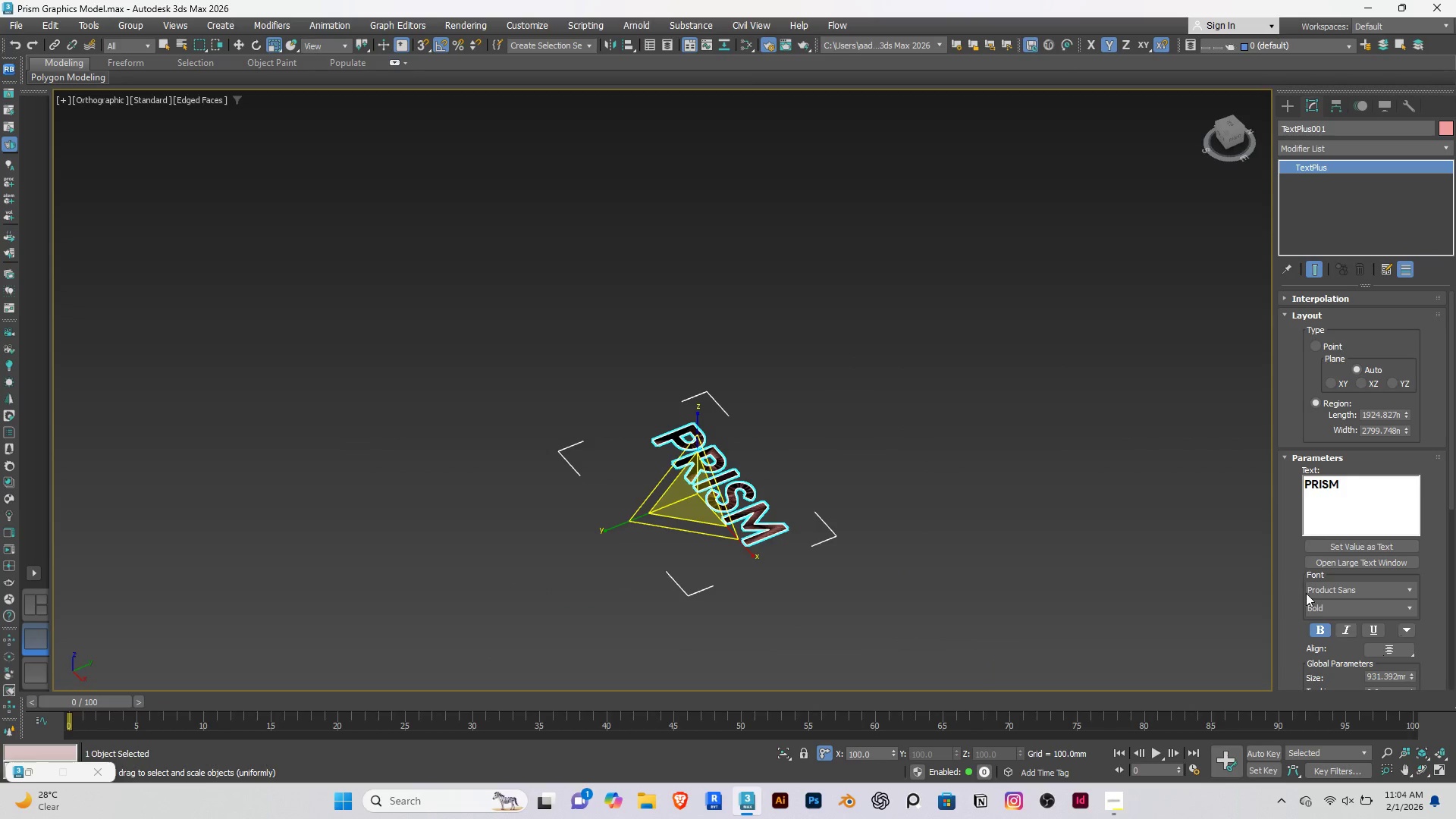 
scroll: coordinate [1287, 568], scroll_direction: down, amount: 14.0
 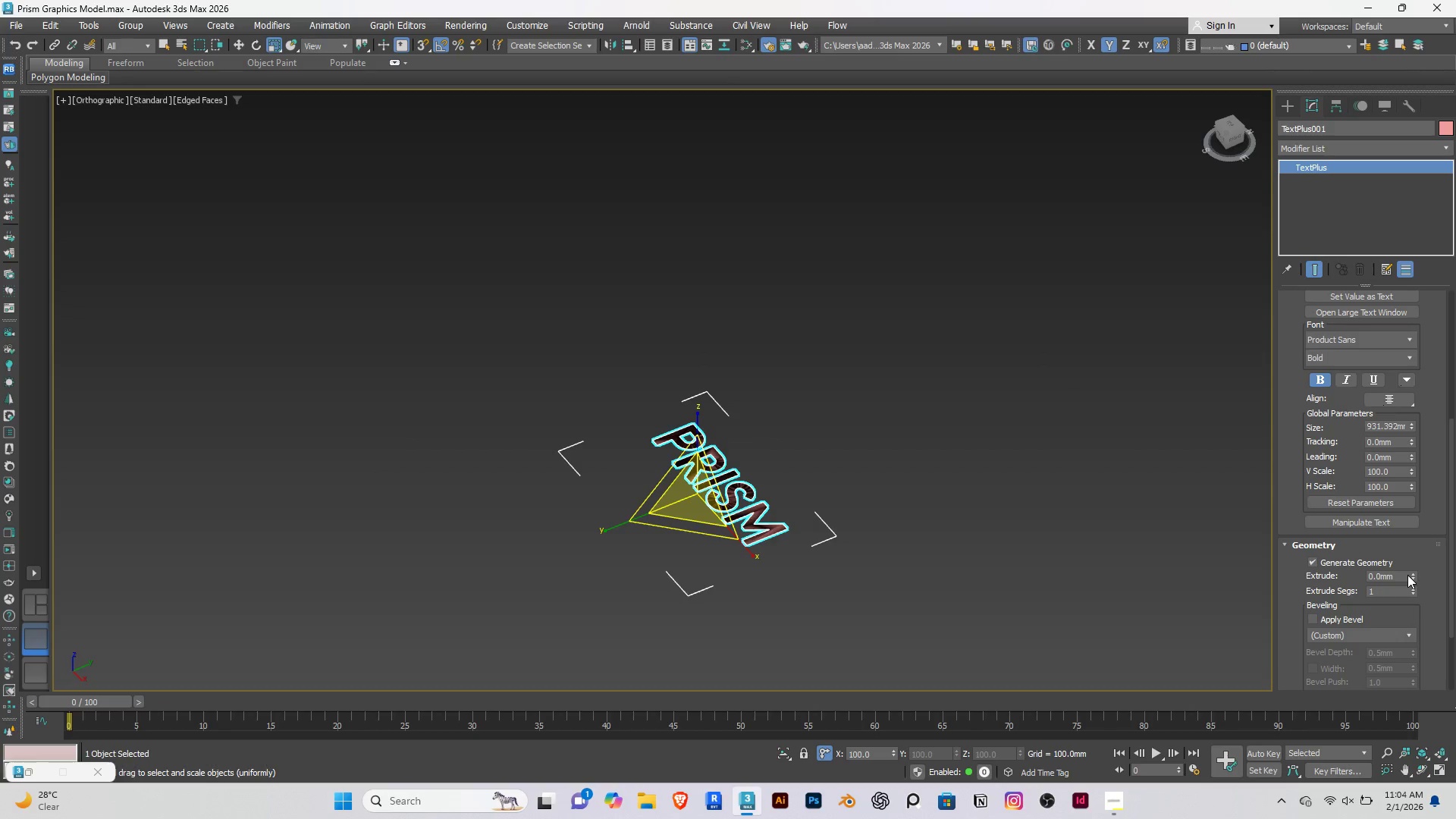 
left_click_drag(start_coordinate=[1410, 574], to_coordinate=[416, 413])
 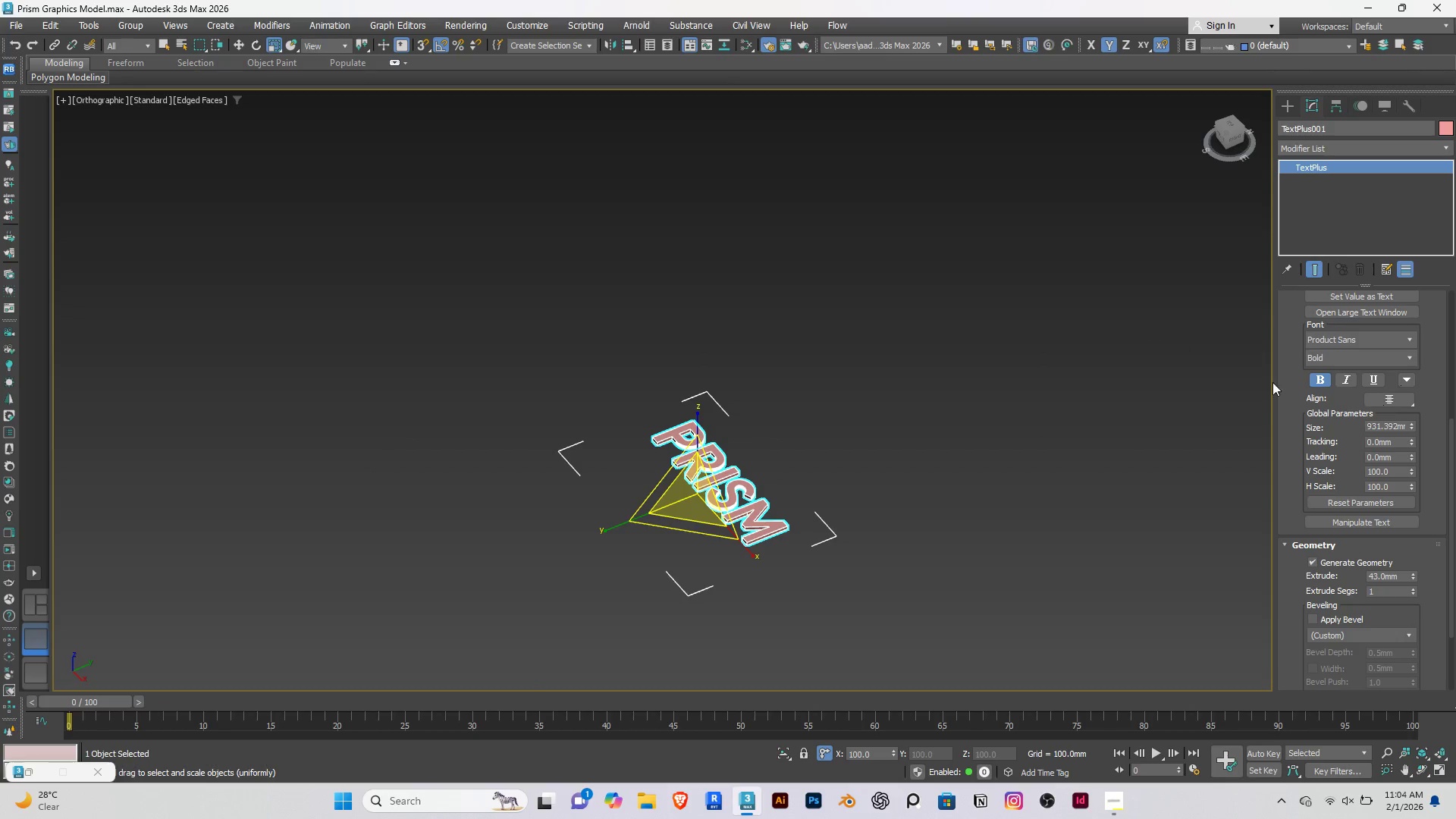 
scroll: coordinate [1288, 390], scroll_direction: up, amount: 6.0
 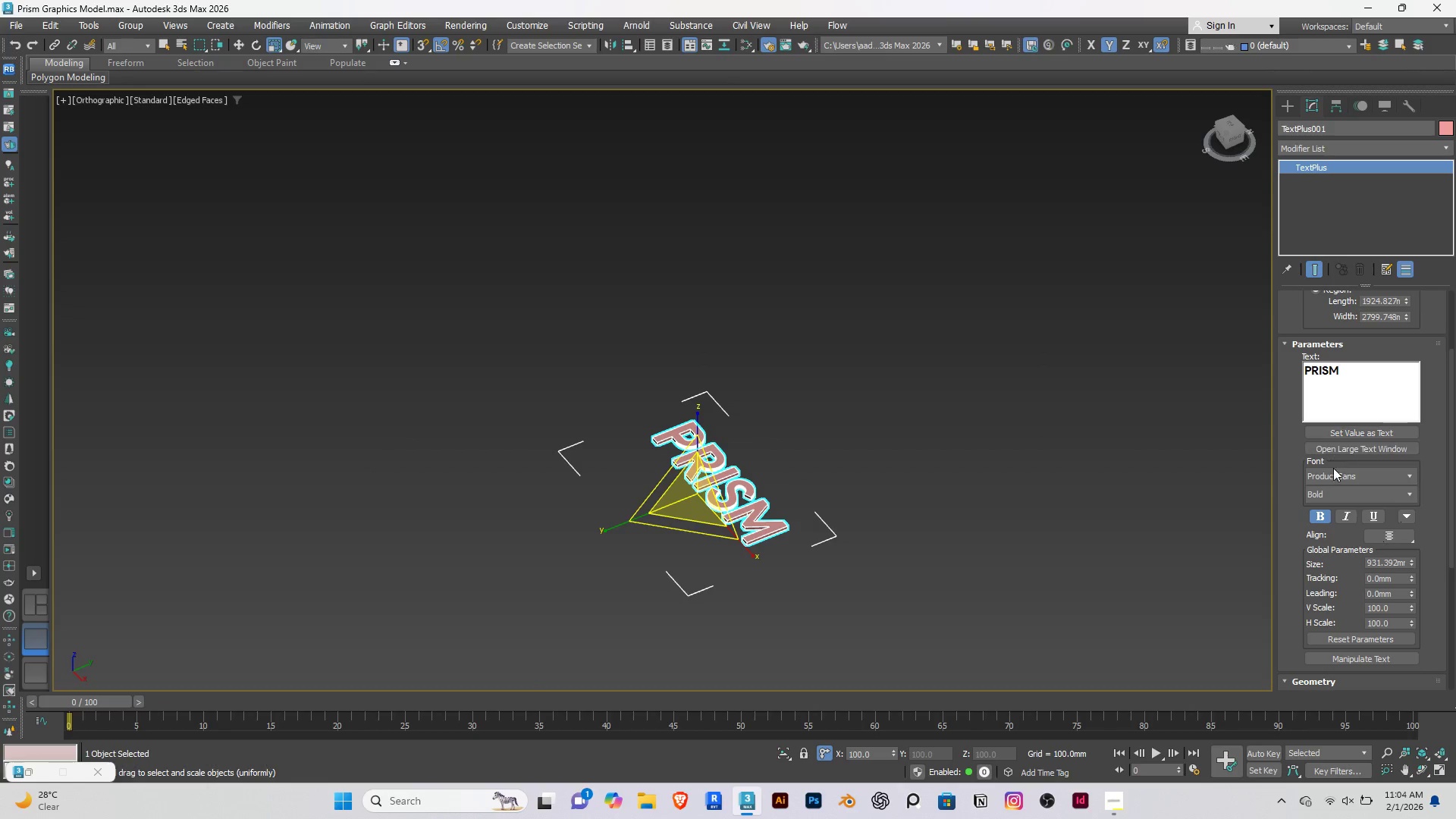 
left_click([1354, 477])
 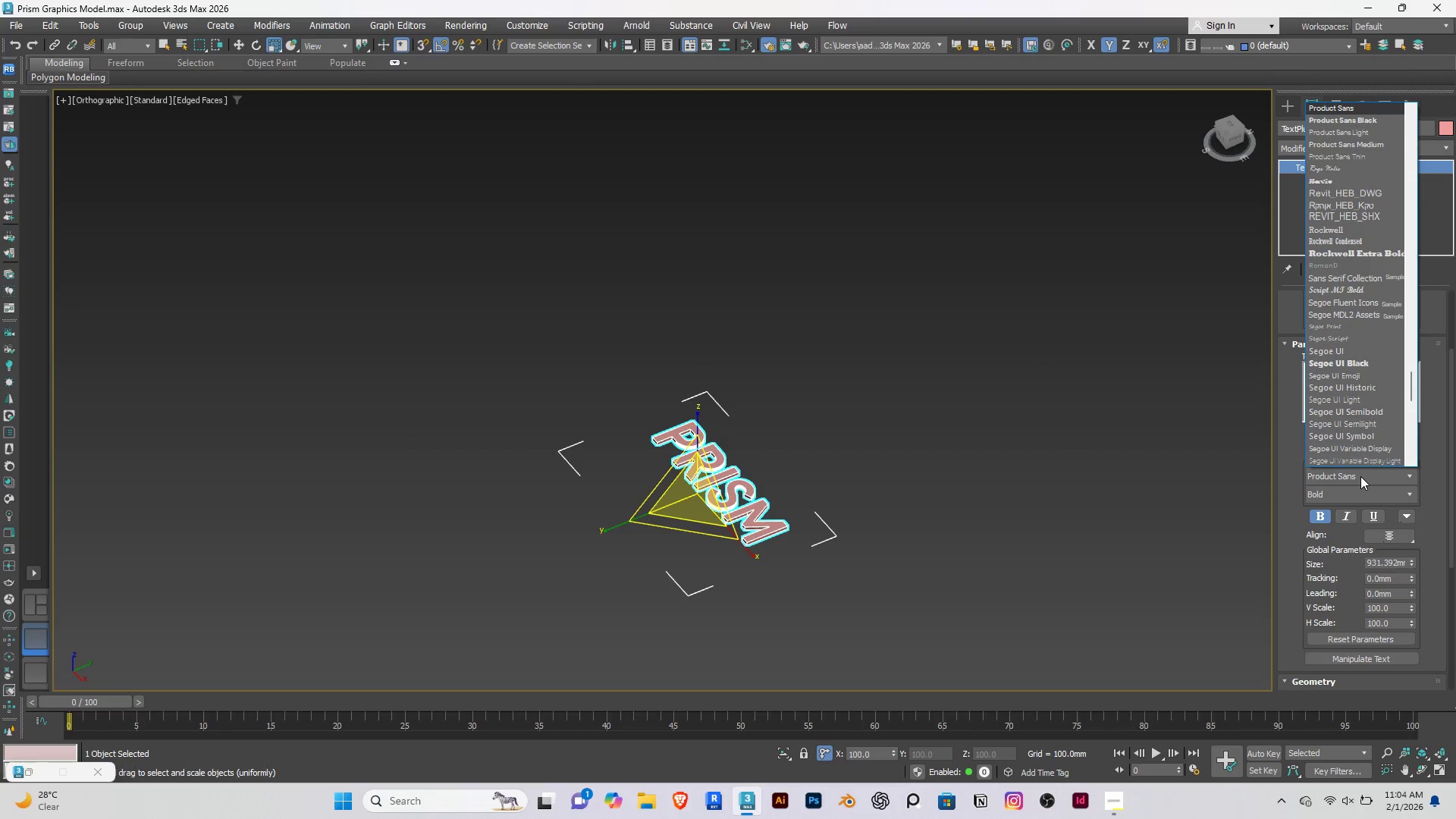 
double_click([909, 314])
 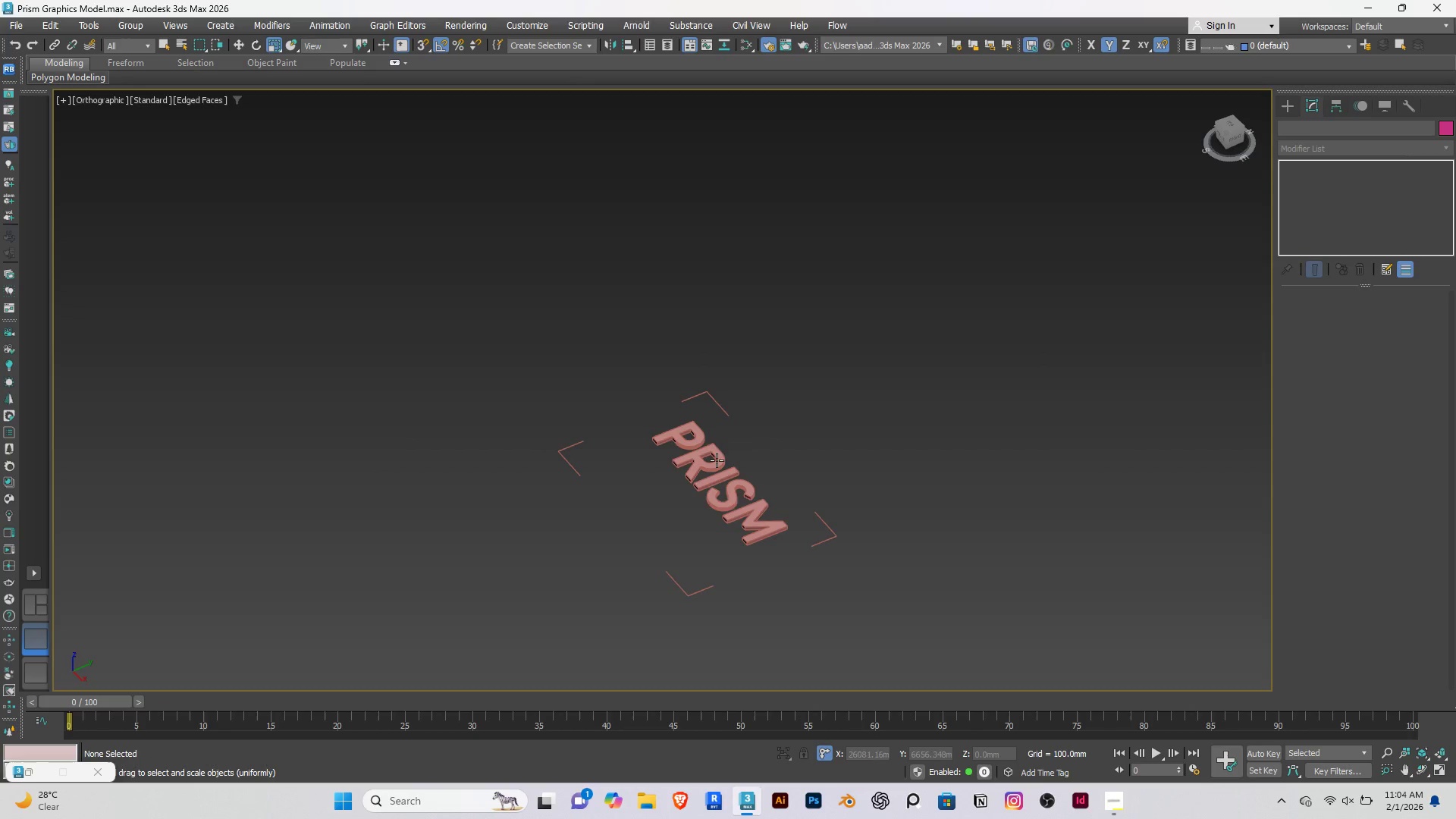 
left_click([723, 496])
 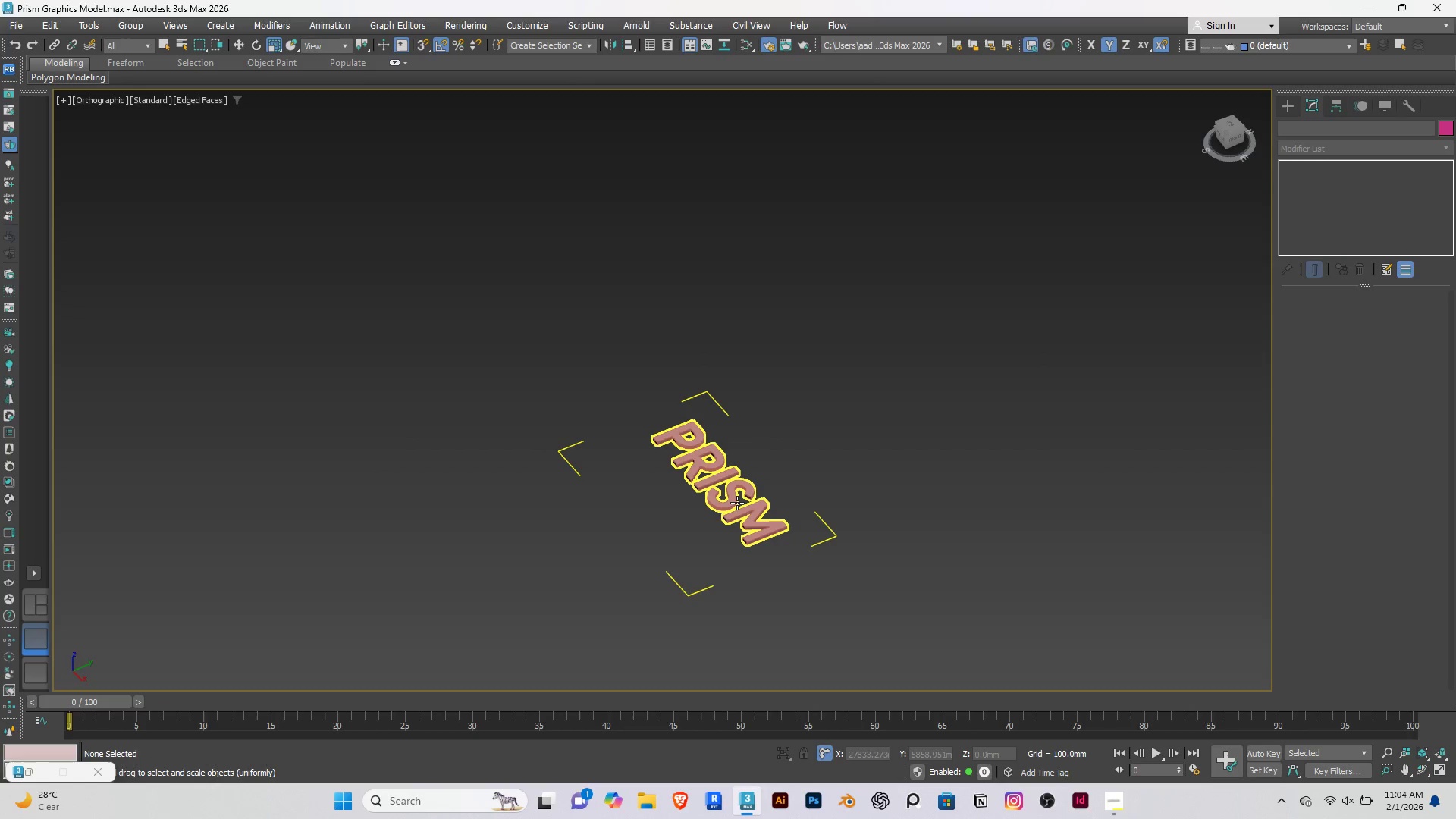 
double_click([737, 503])
 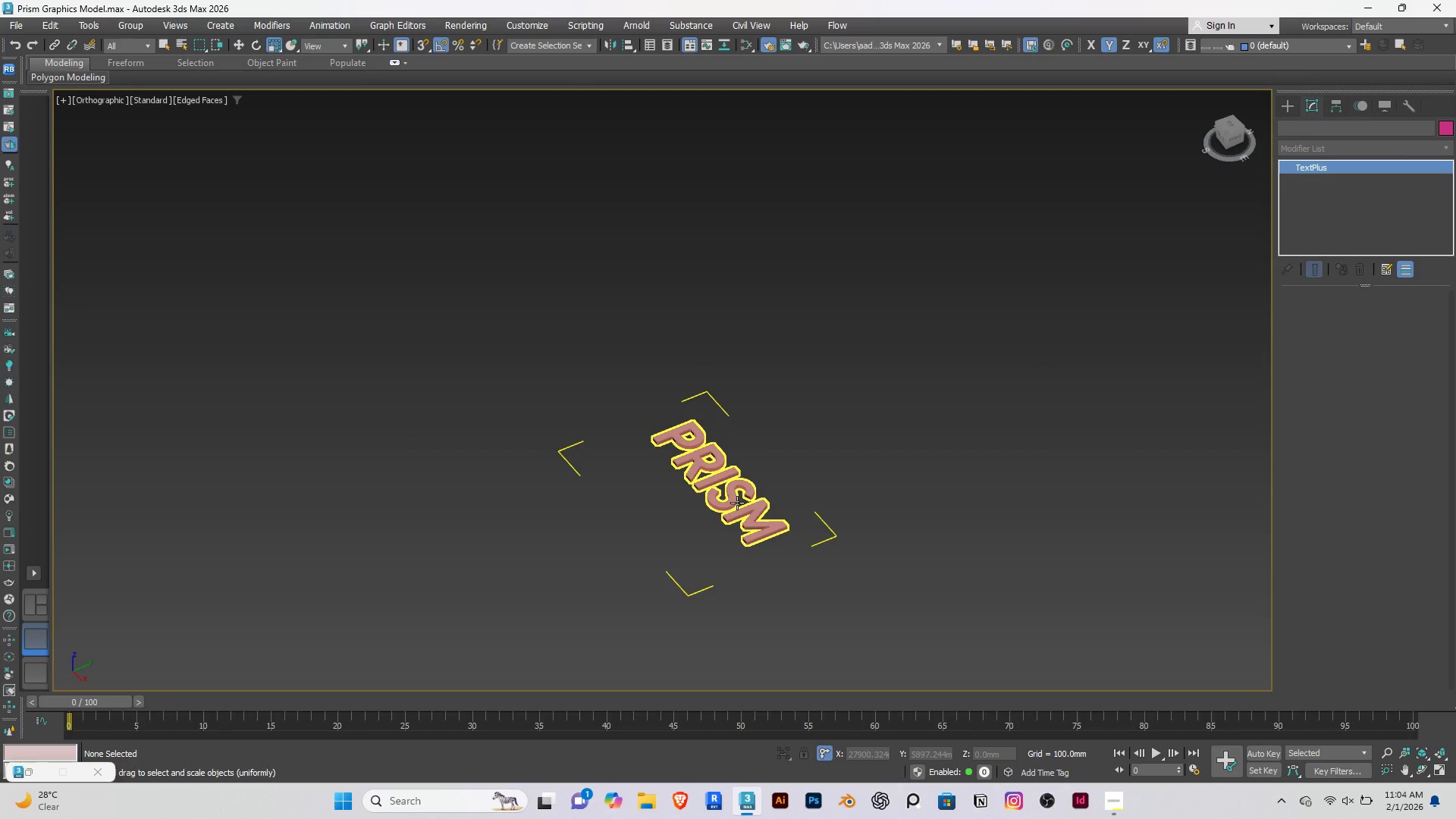 
type(WER)
 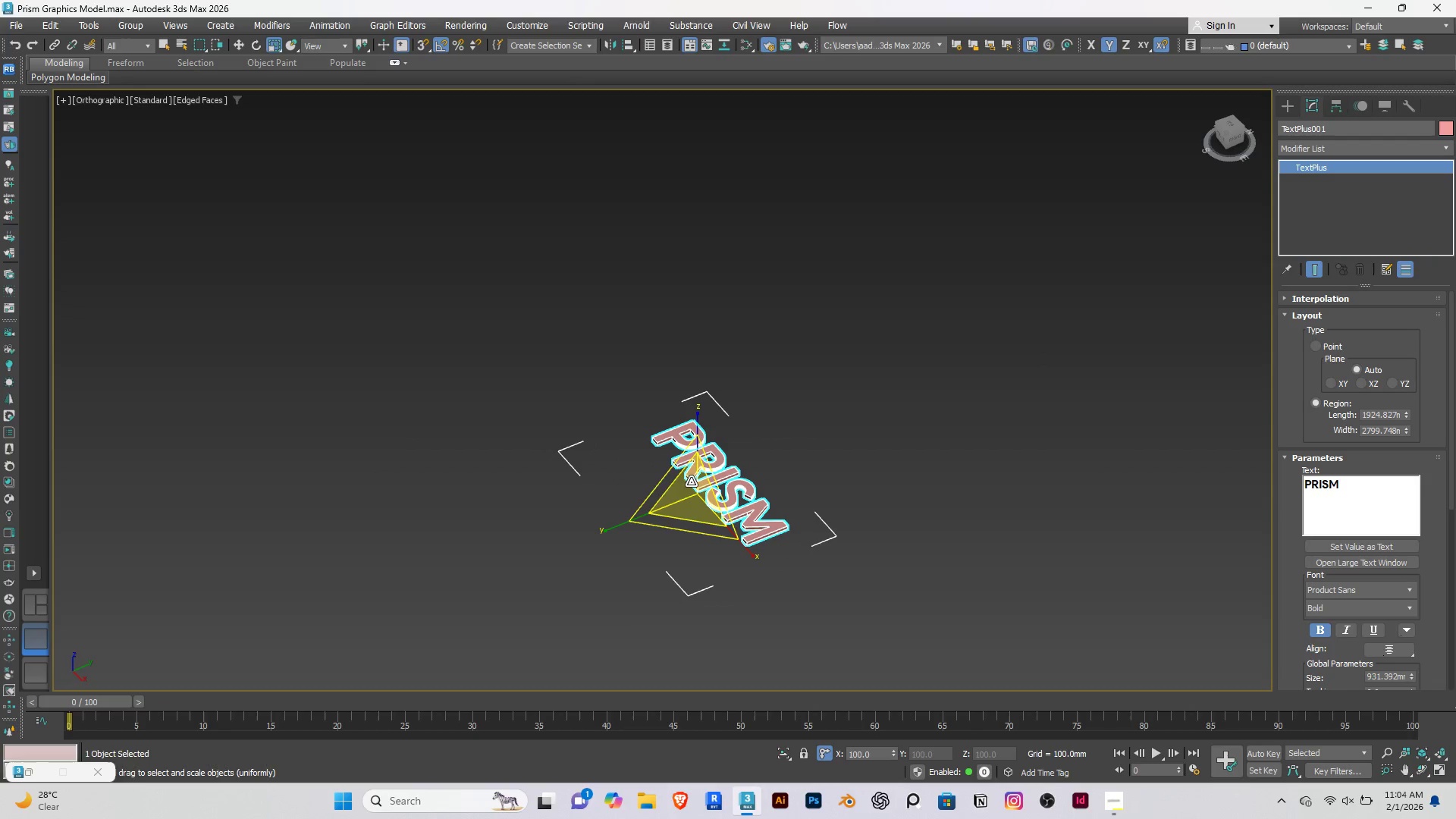 
key(E)
 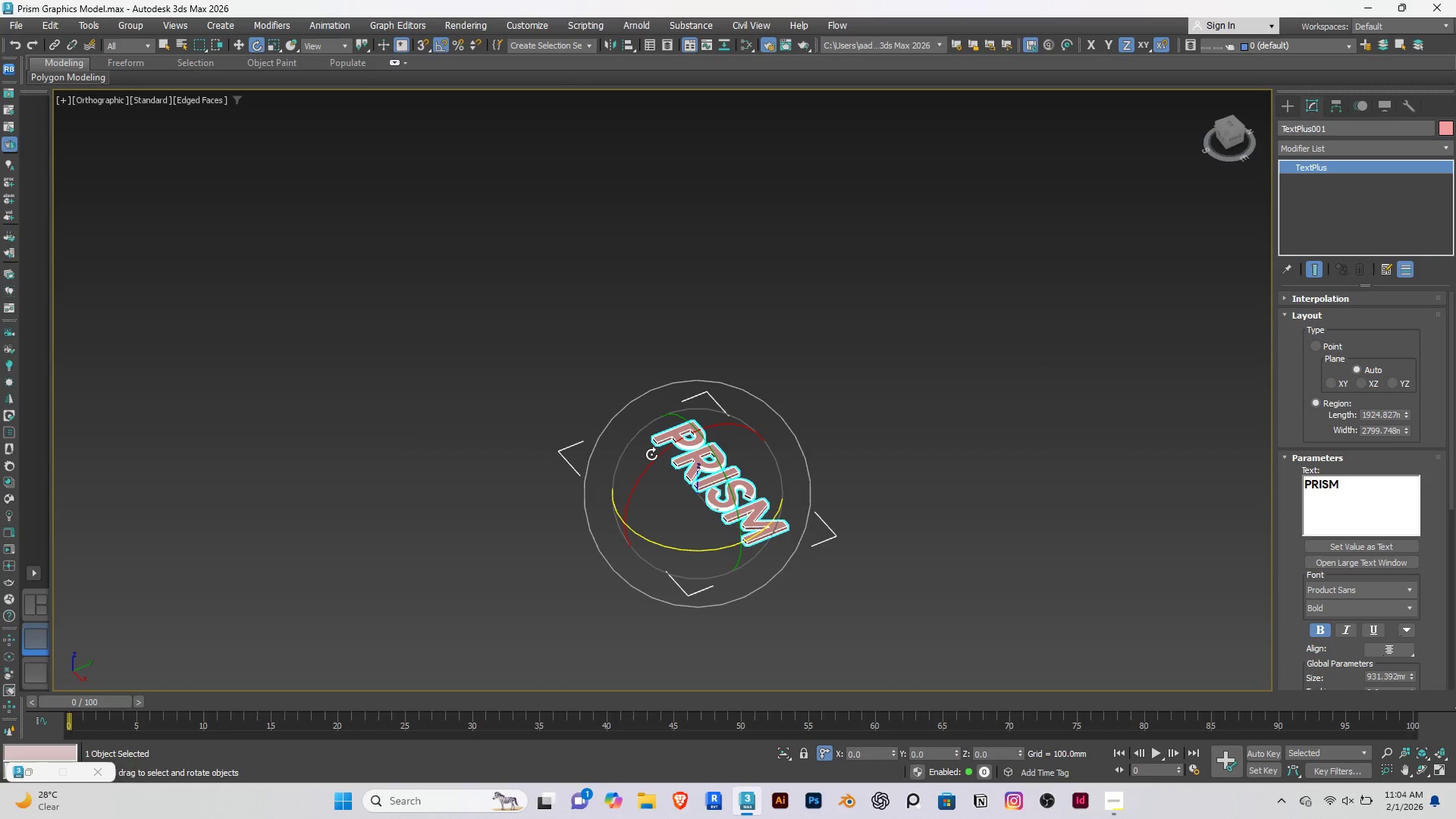 
left_click_drag(start_coordinate=[656, 458], to_coordinate=[613, 513])
 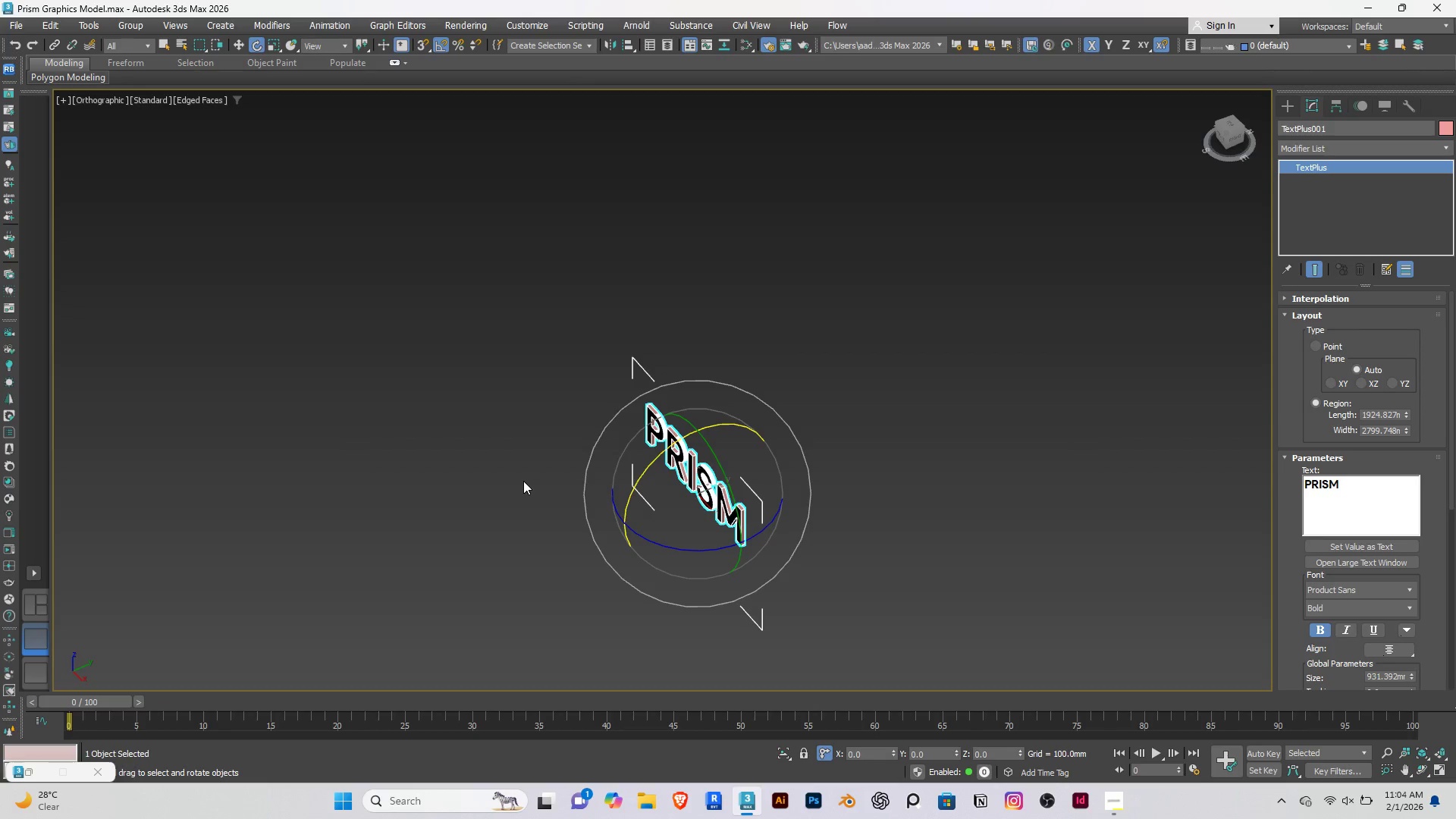 
hold_key(key=AltRight, duration=0.67)
 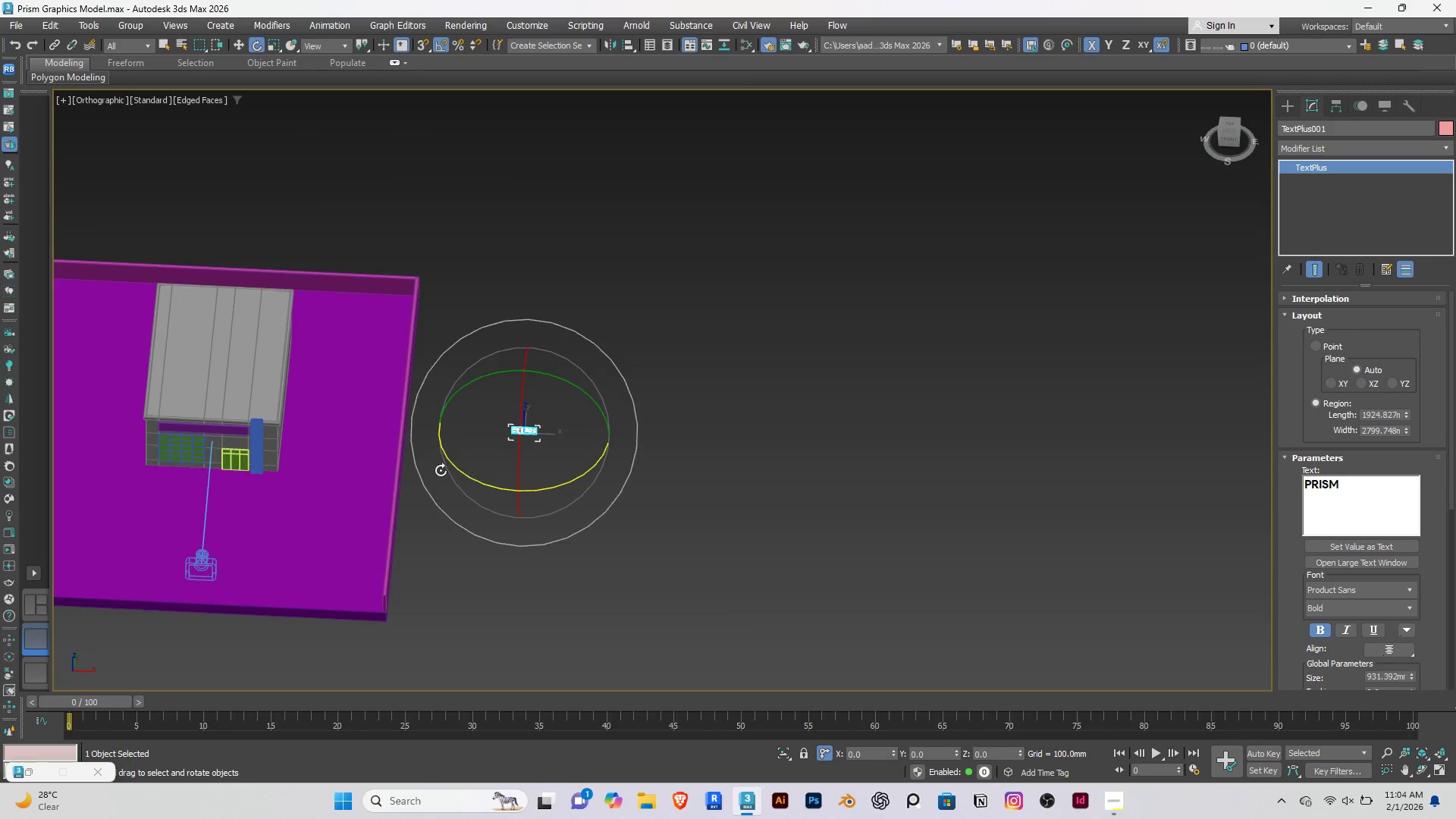 
scroll: coordinate [495, 423], scroll_direction: down, amount: 8.0
 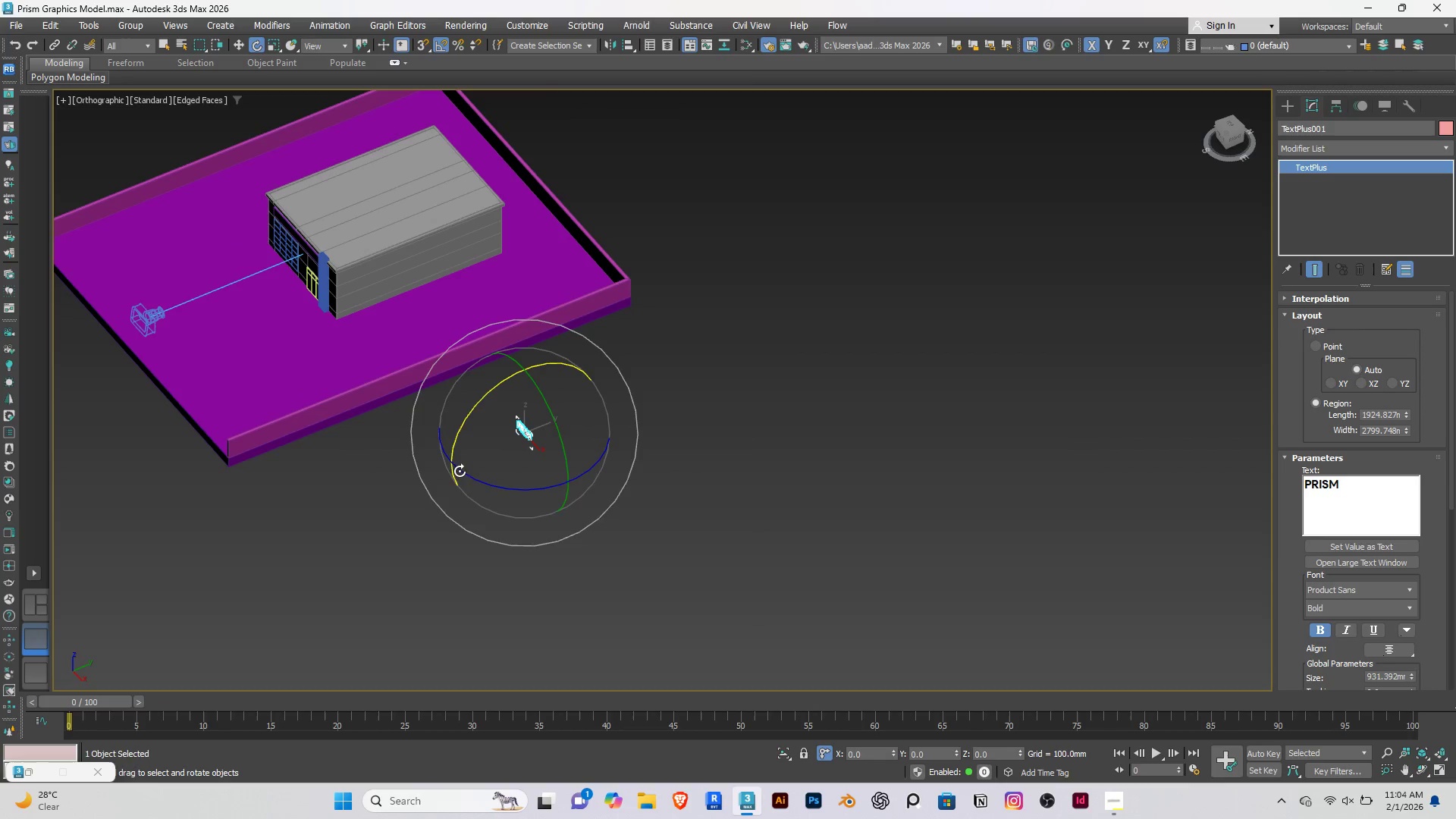 
key(Alt+AltRight)
 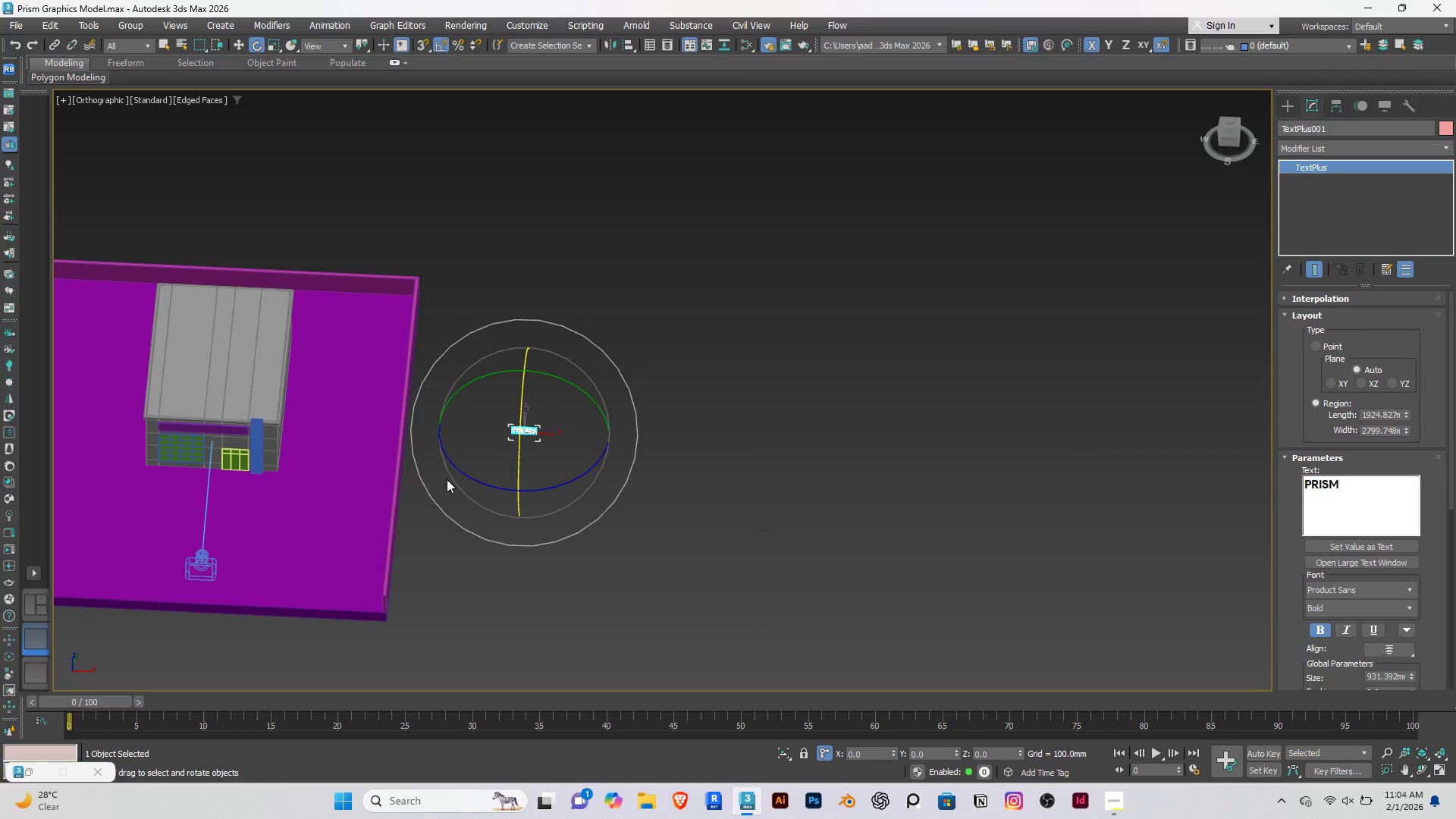 
type(WFZ)
 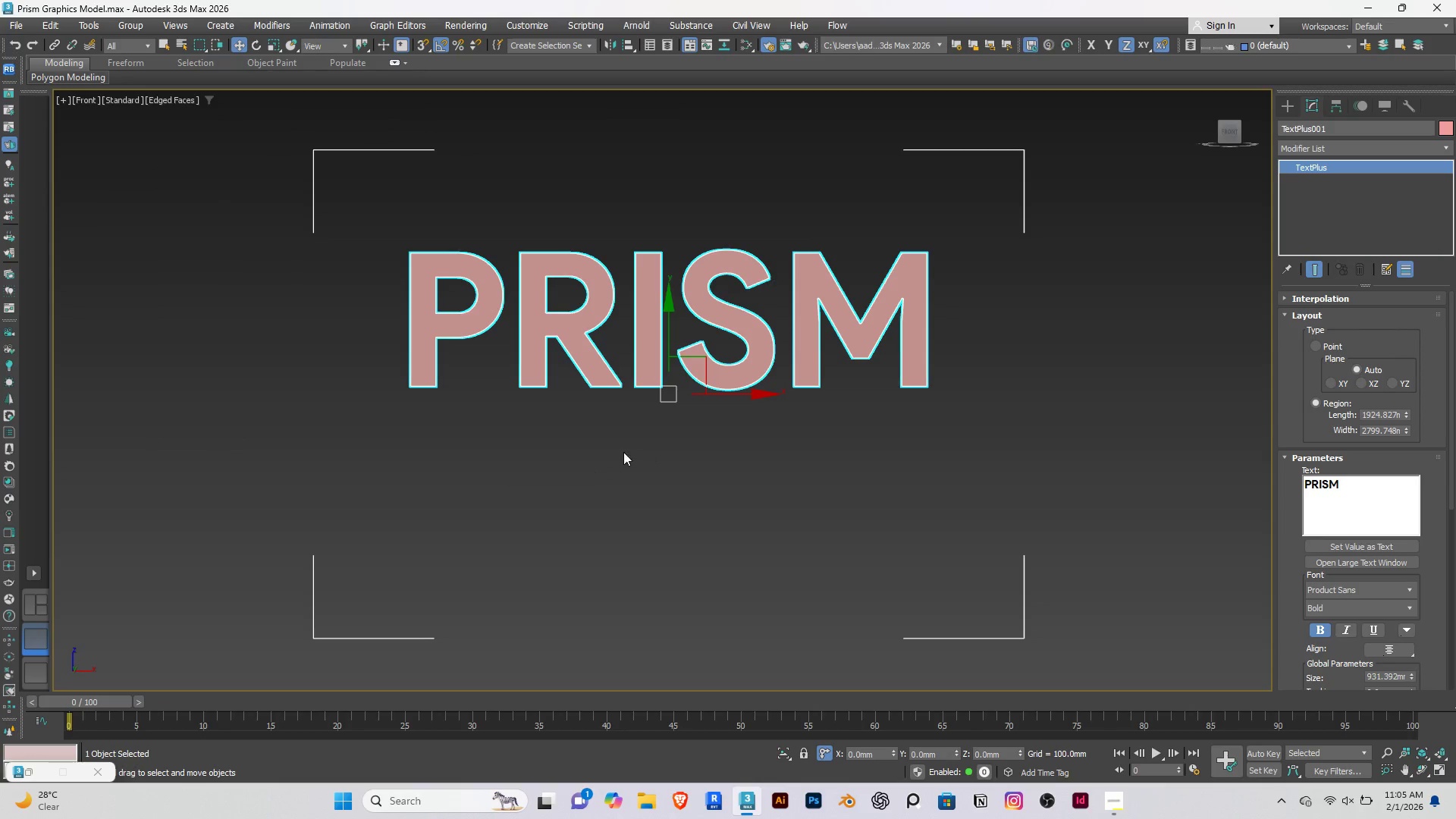 
scroll: coordinate [526, 461], scroll_direction: down, amount: 19.0
 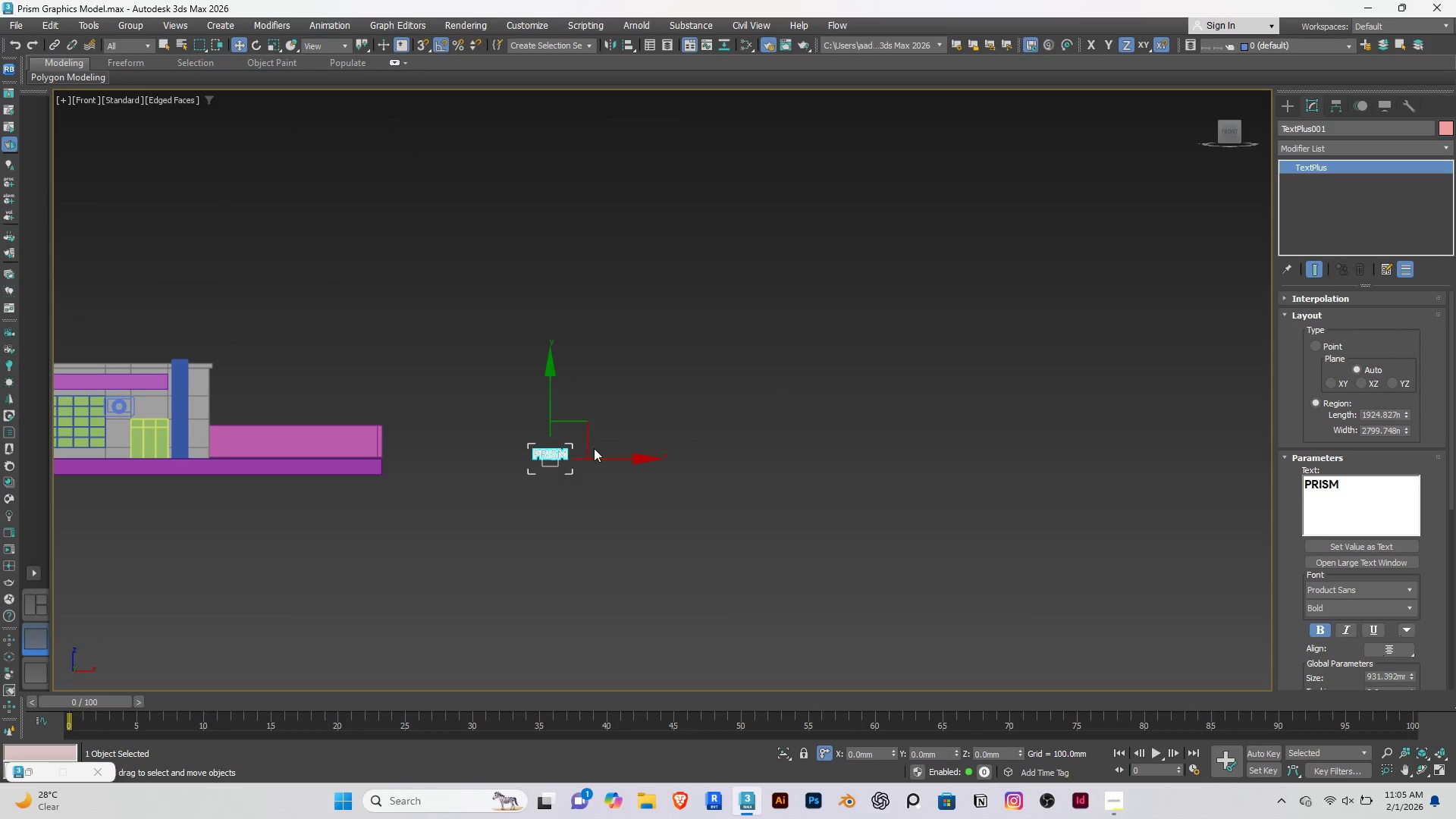 
left_click_drag(start_coordinate=[582, 428], to_coordinate=[124, 356])
 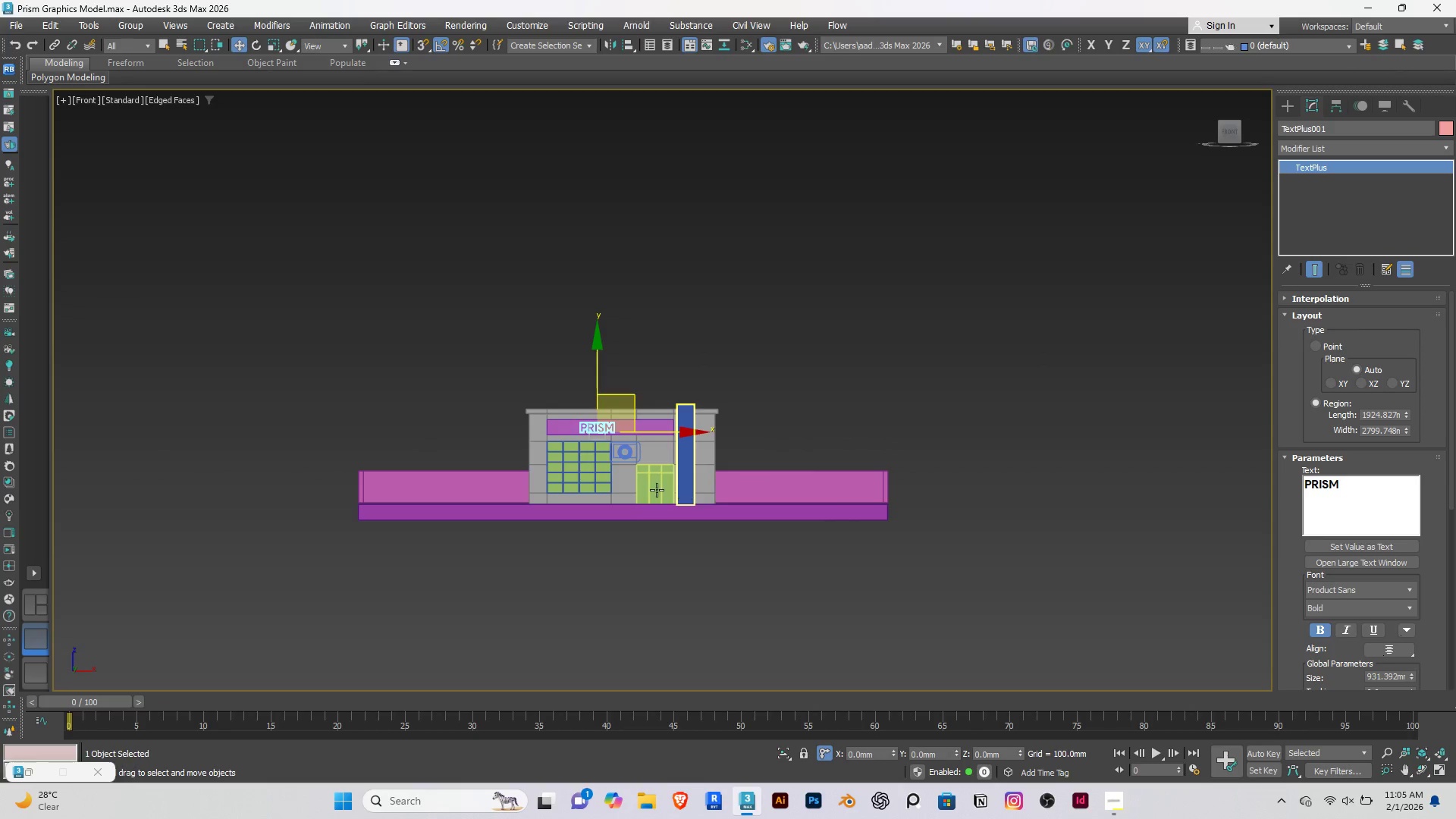 
scroll: coordinate [777, 322], scroll_direction: up, amount: 8.0
 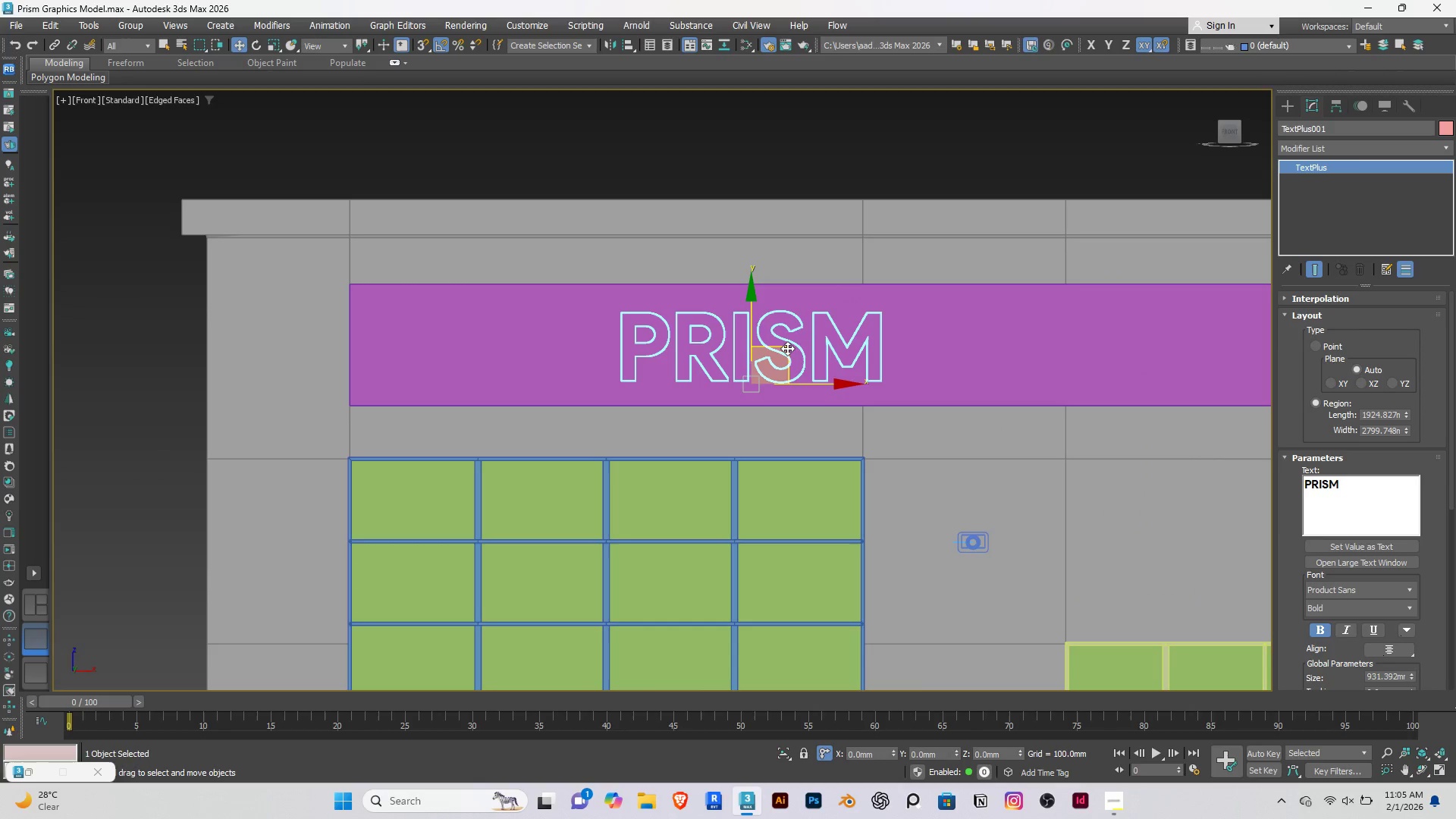 
left_click_drag(start_coordinate=[786, 350], to_coordinate=[653, 347])
 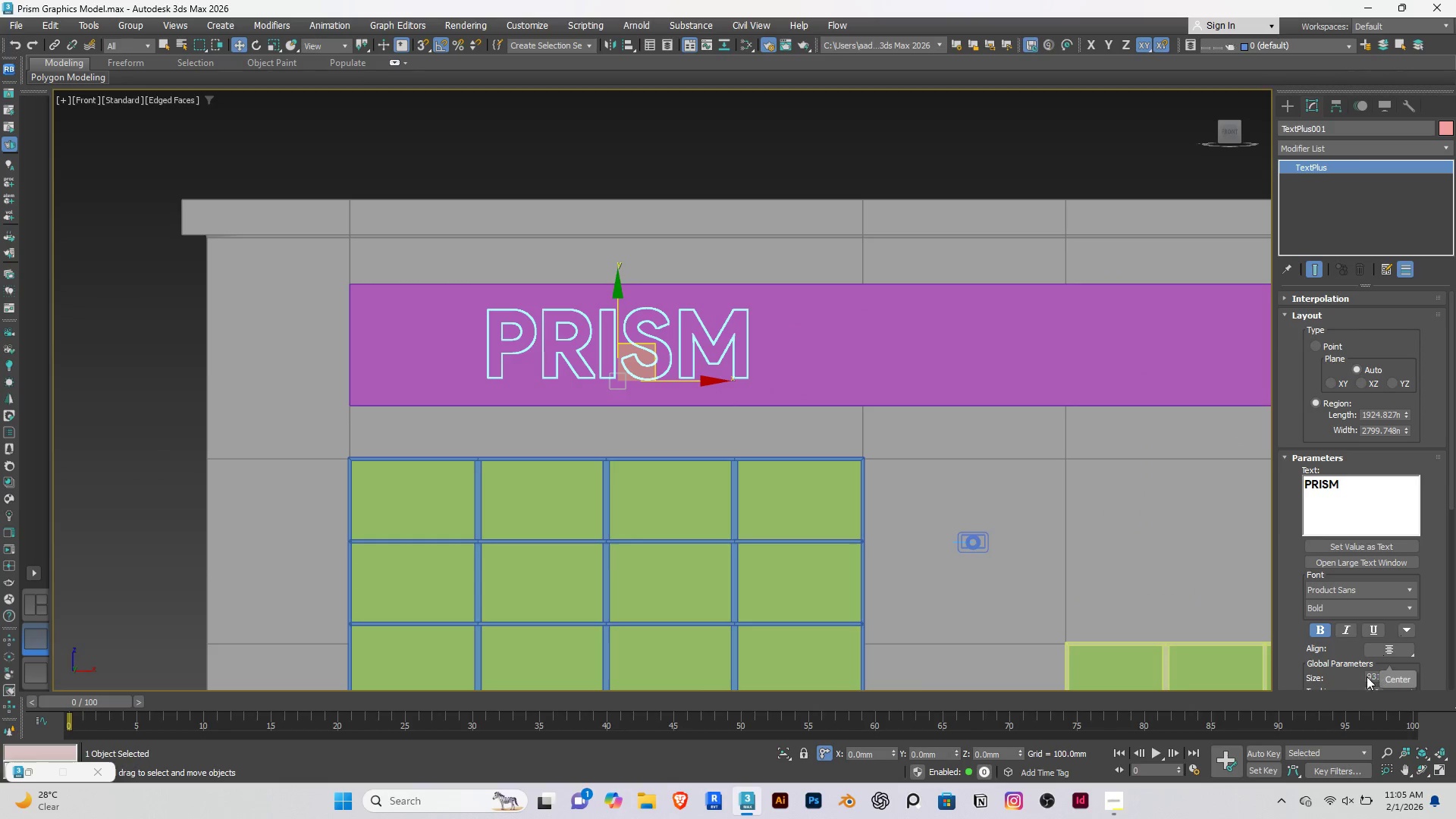 
double_click([1368, 677])
 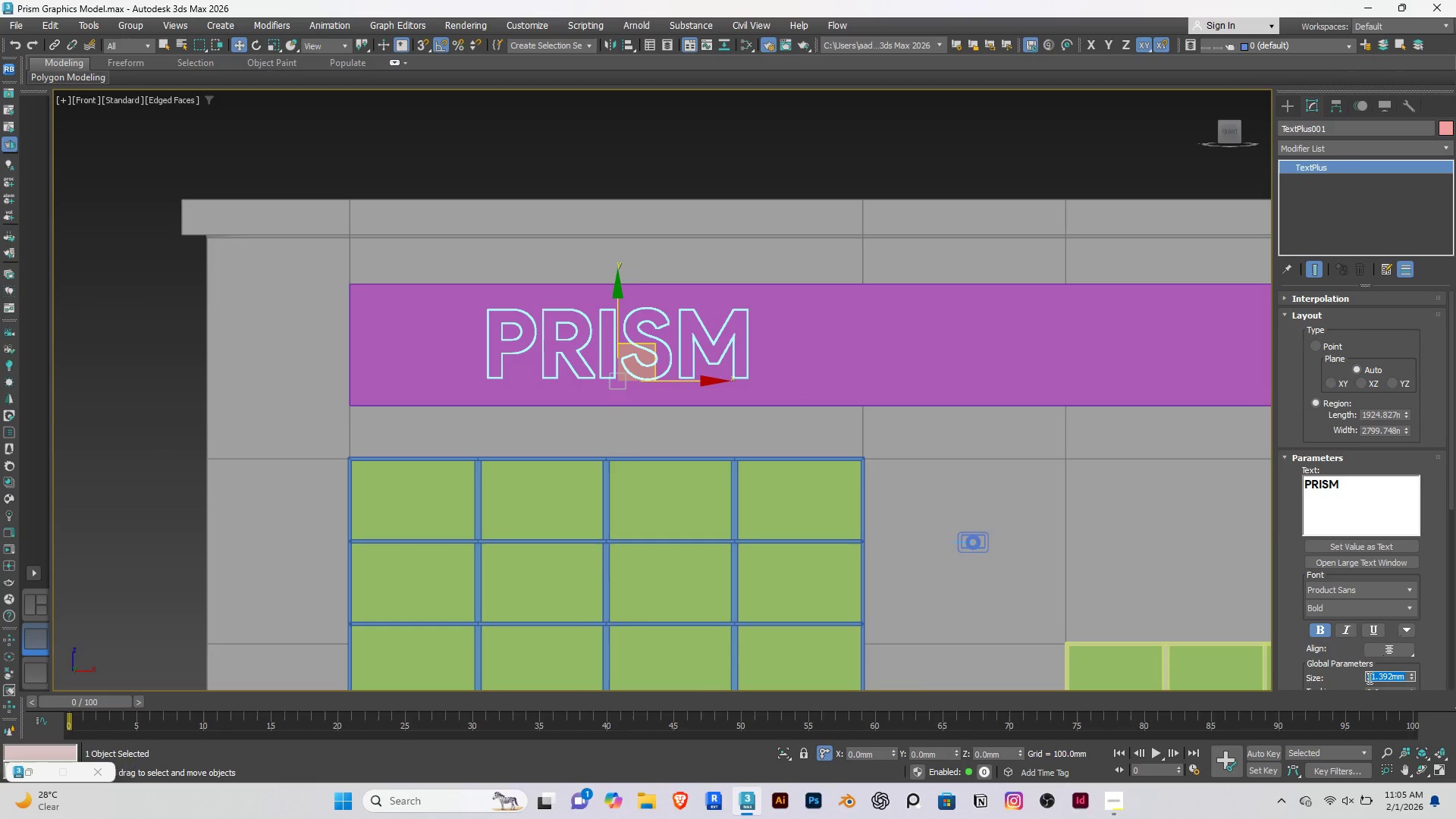 
type(900)
 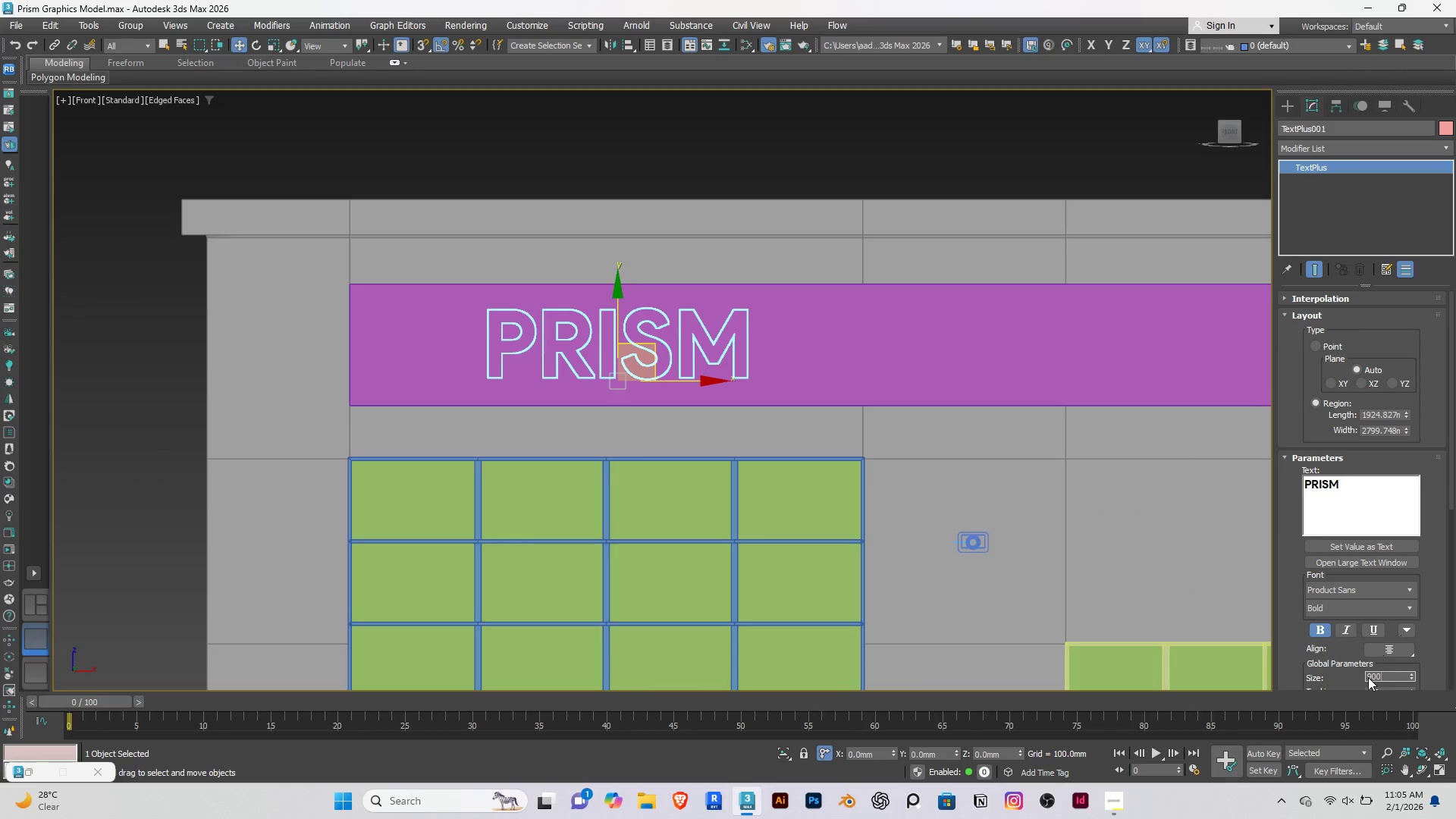 
key(Enter)
 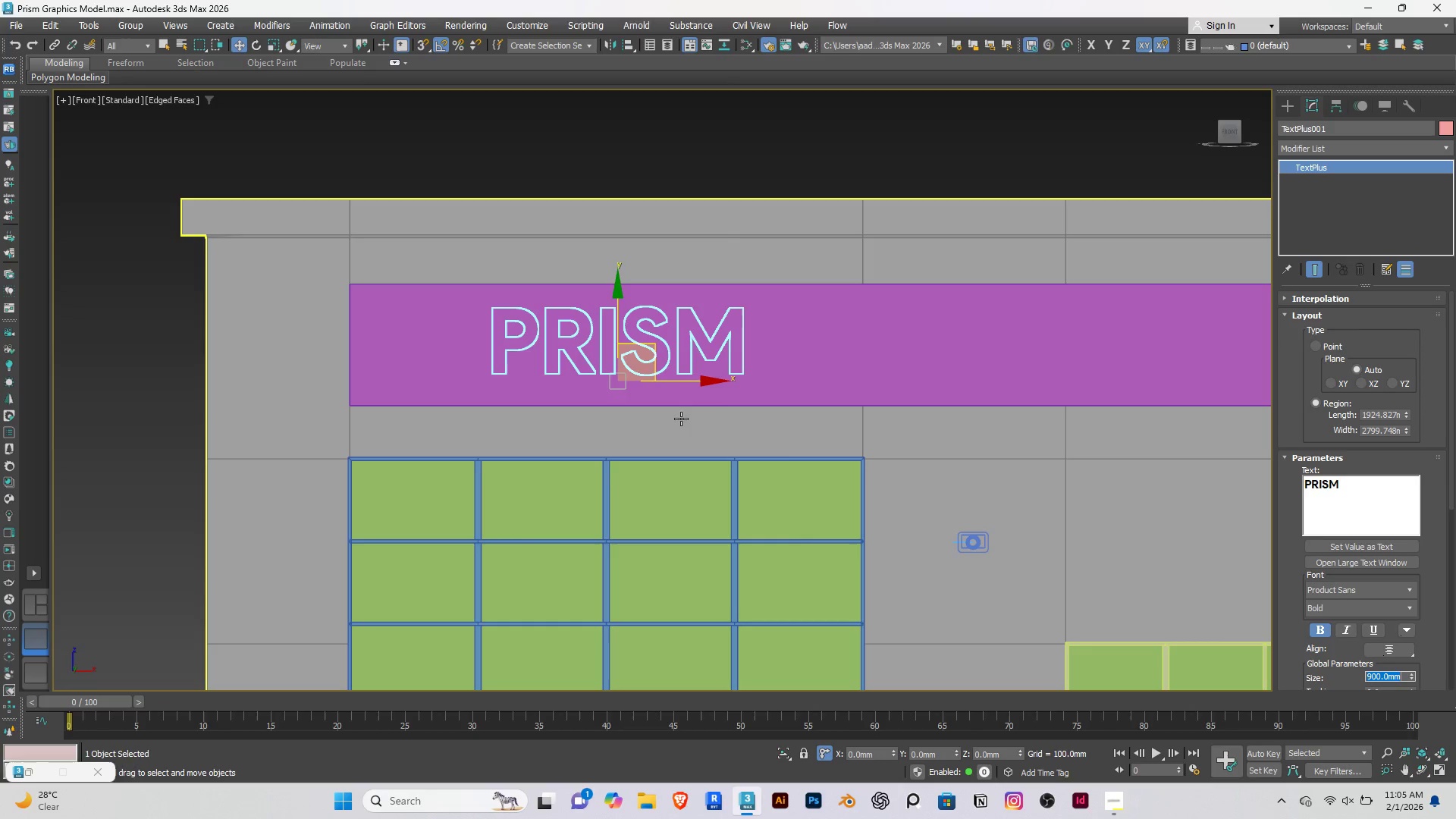 
left_click_drag(start_coordinate=[650, 346], to_coordinate=[674, 350])
 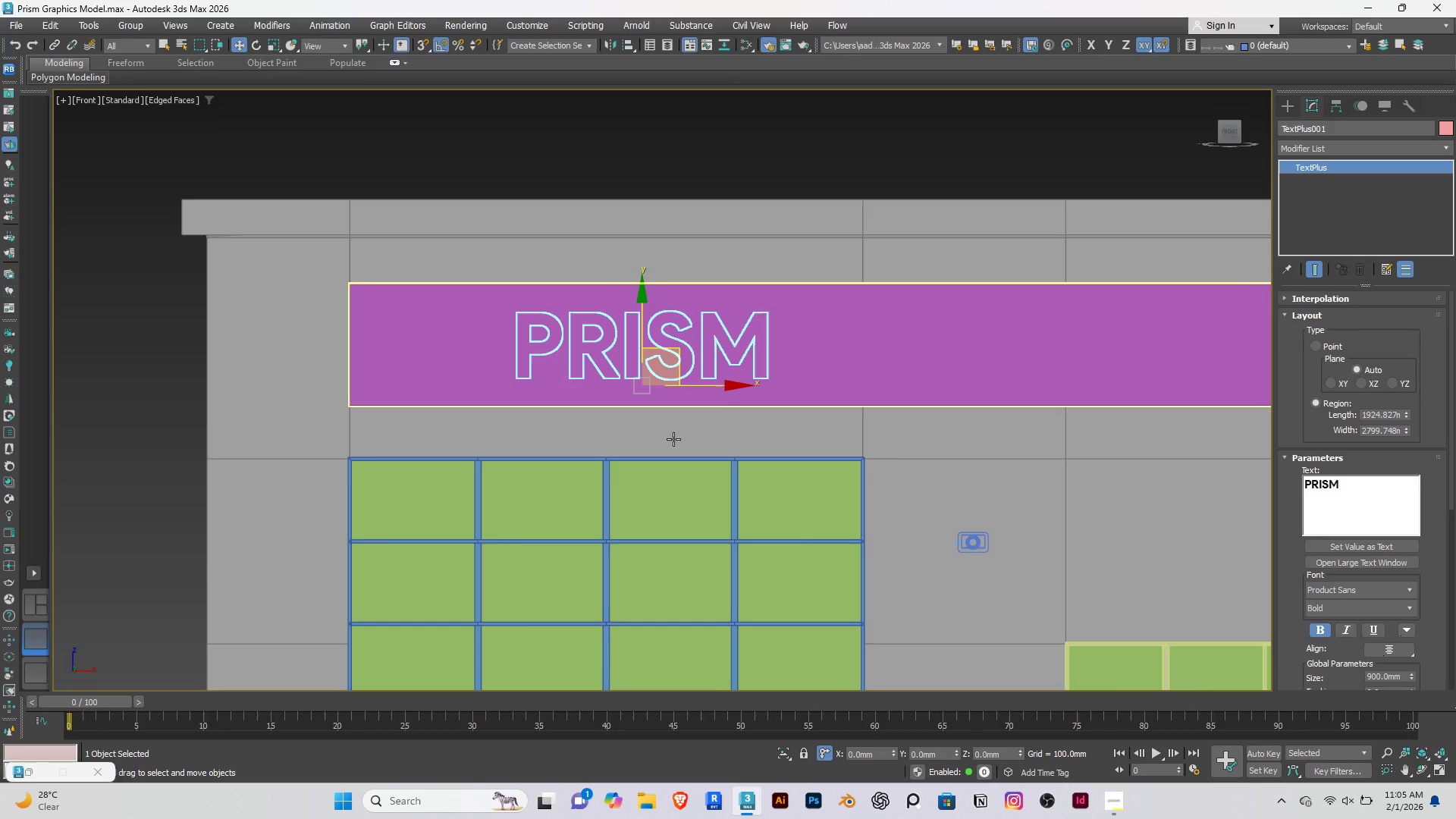 
hold_key(key=AltRight, duration=0.67)
scroll: coordinate [673, 440], scroll_direction: down, amount: 3.0
 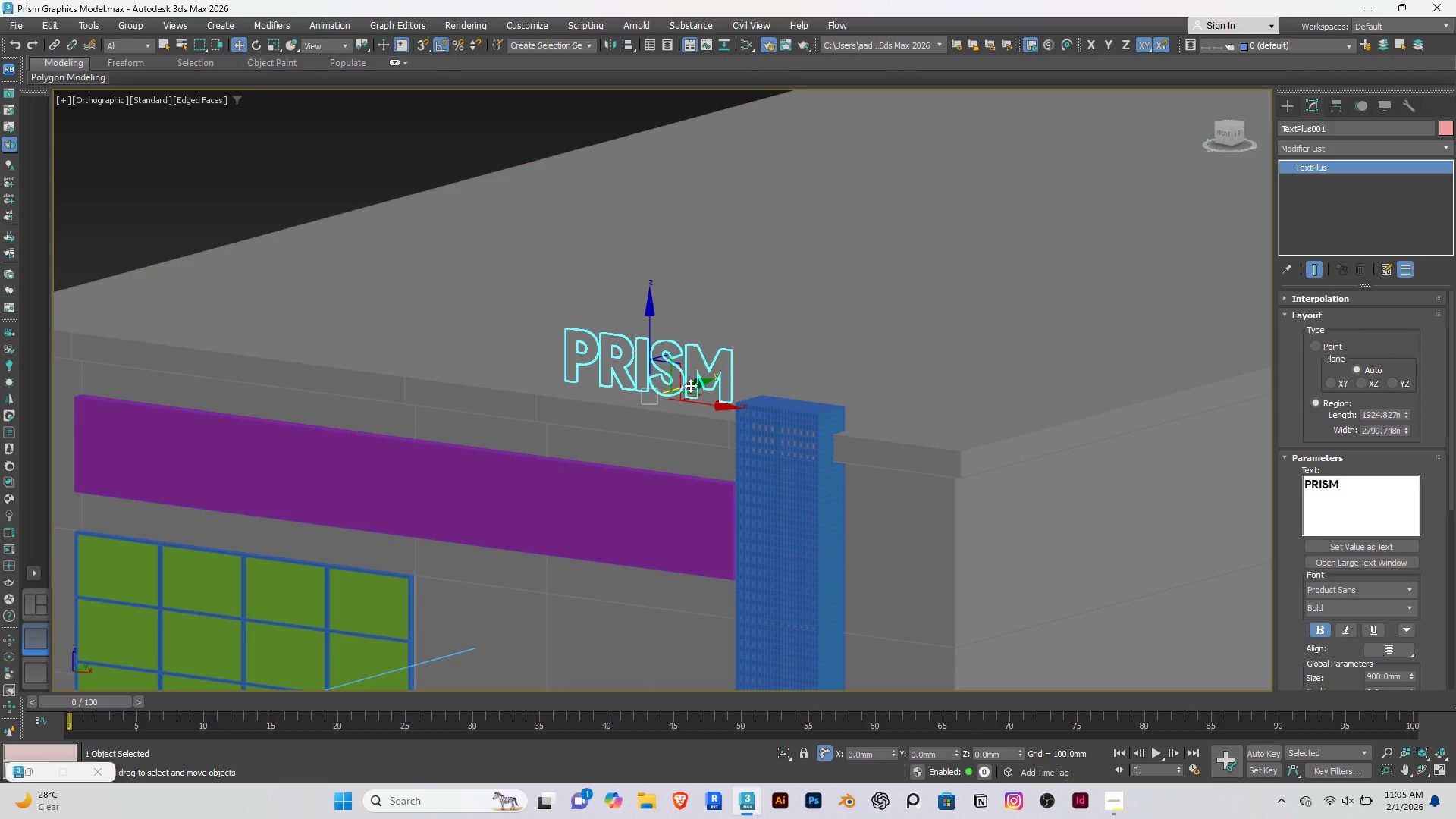 
left_click_drag(start_coordinate=[695, 384], to_coordinate=[280, 643])
 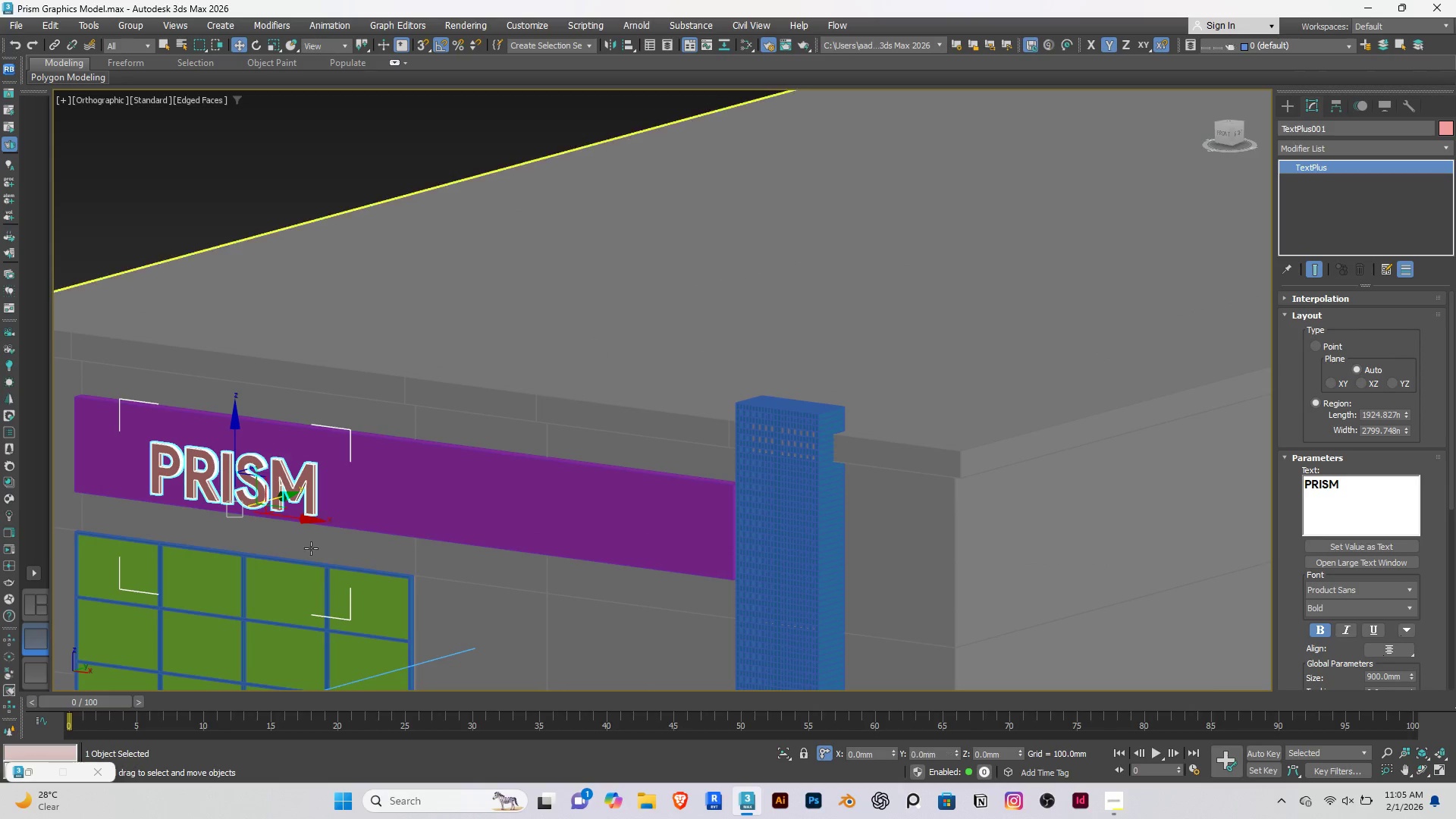 
scroll: coordinate [311, 548], scroll_direction: up, amount: 3.0
 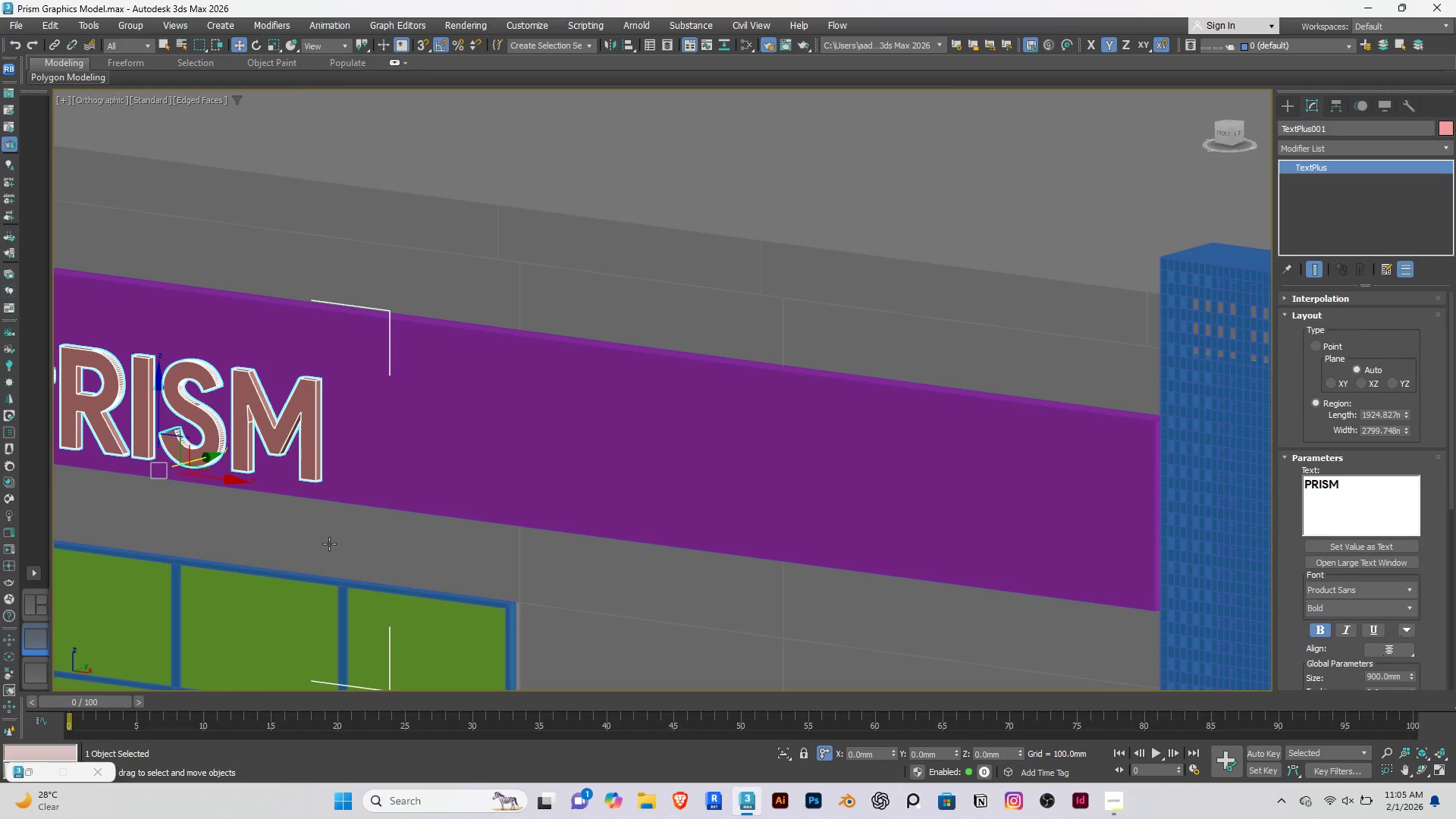 
key(Alt+A)
 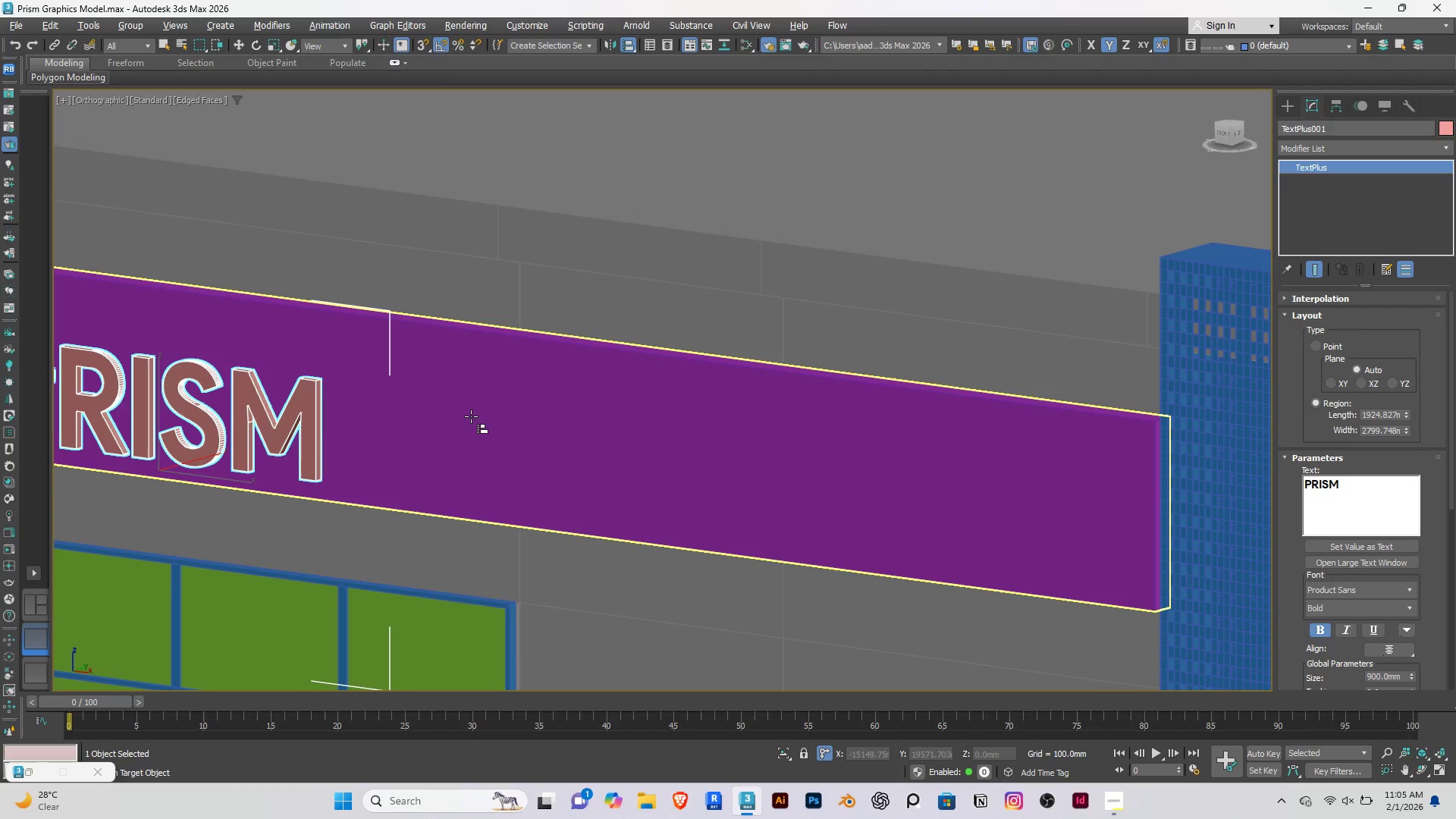 
left_click([471, 416])
 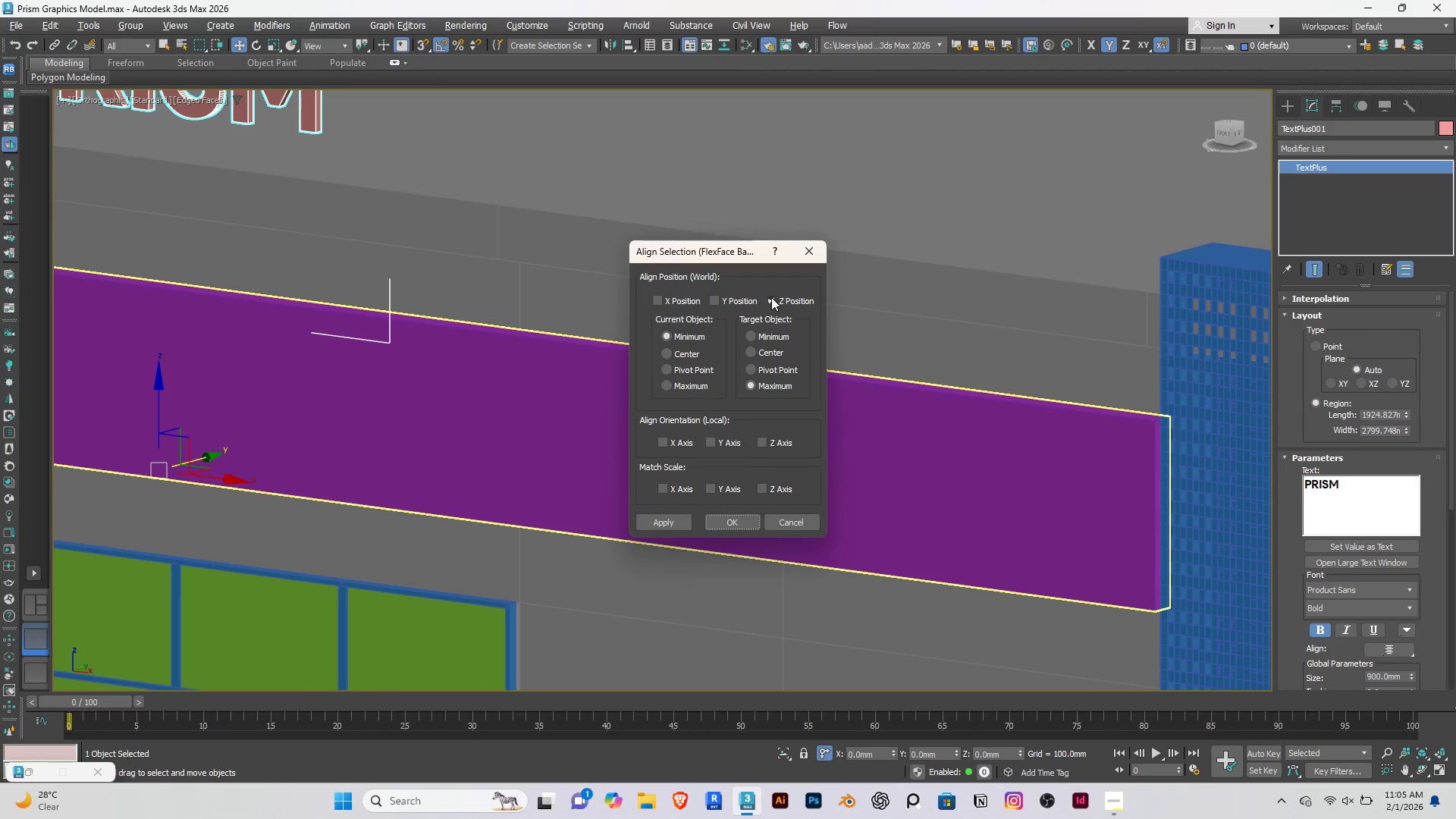 
left_click([720, 298])
 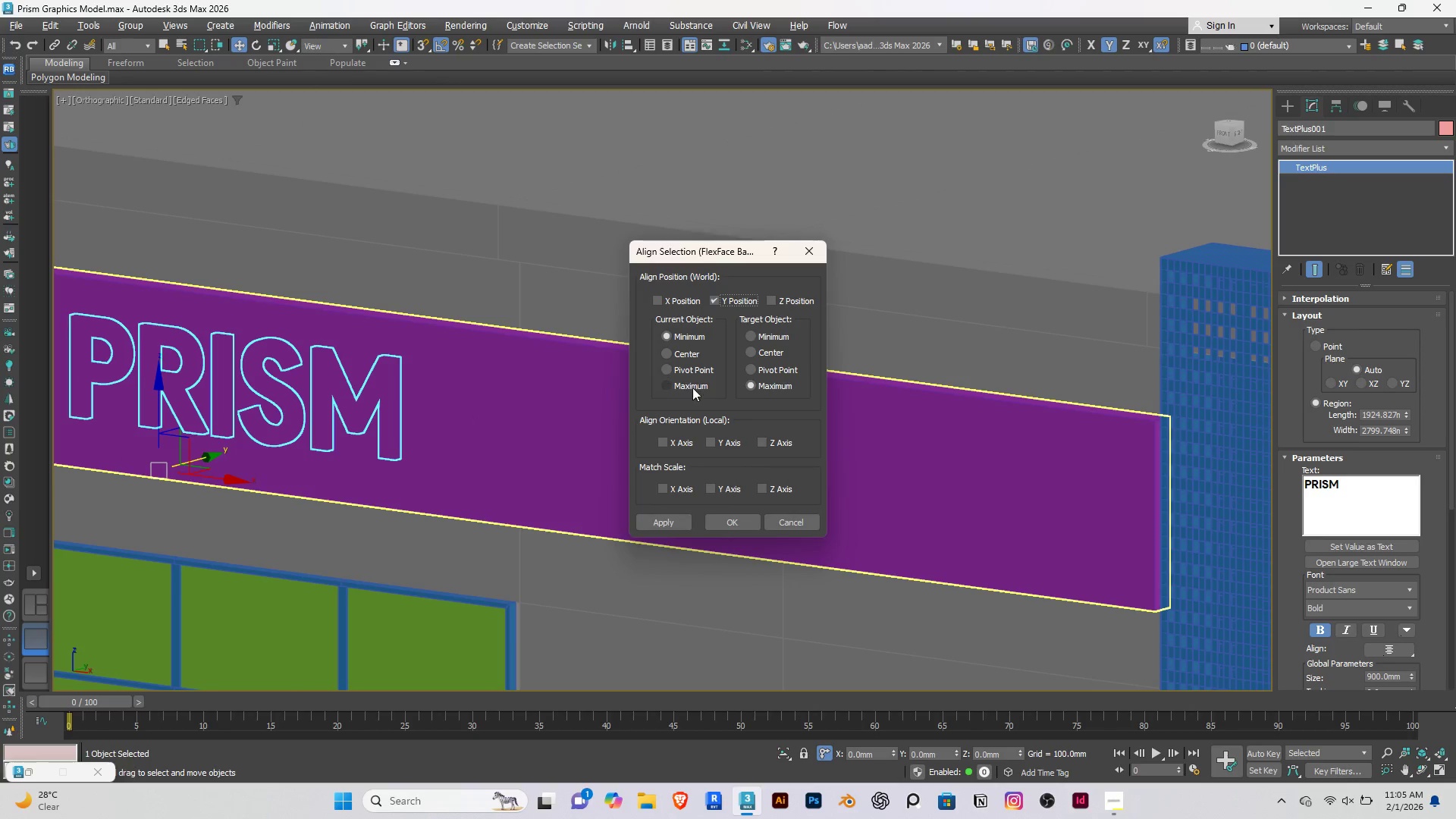 
left_click([665, 383])
 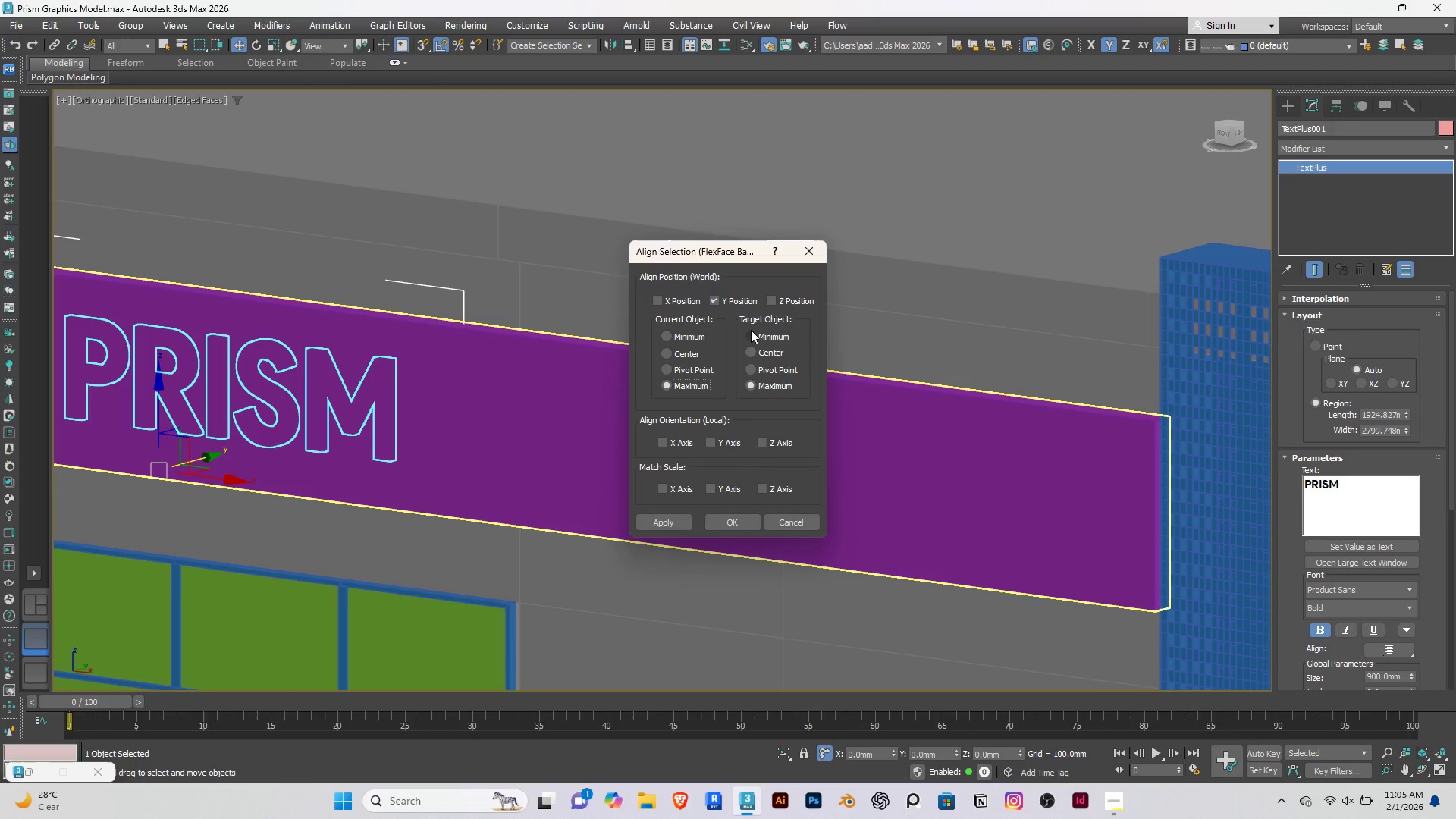 
left_click([751, 330])
 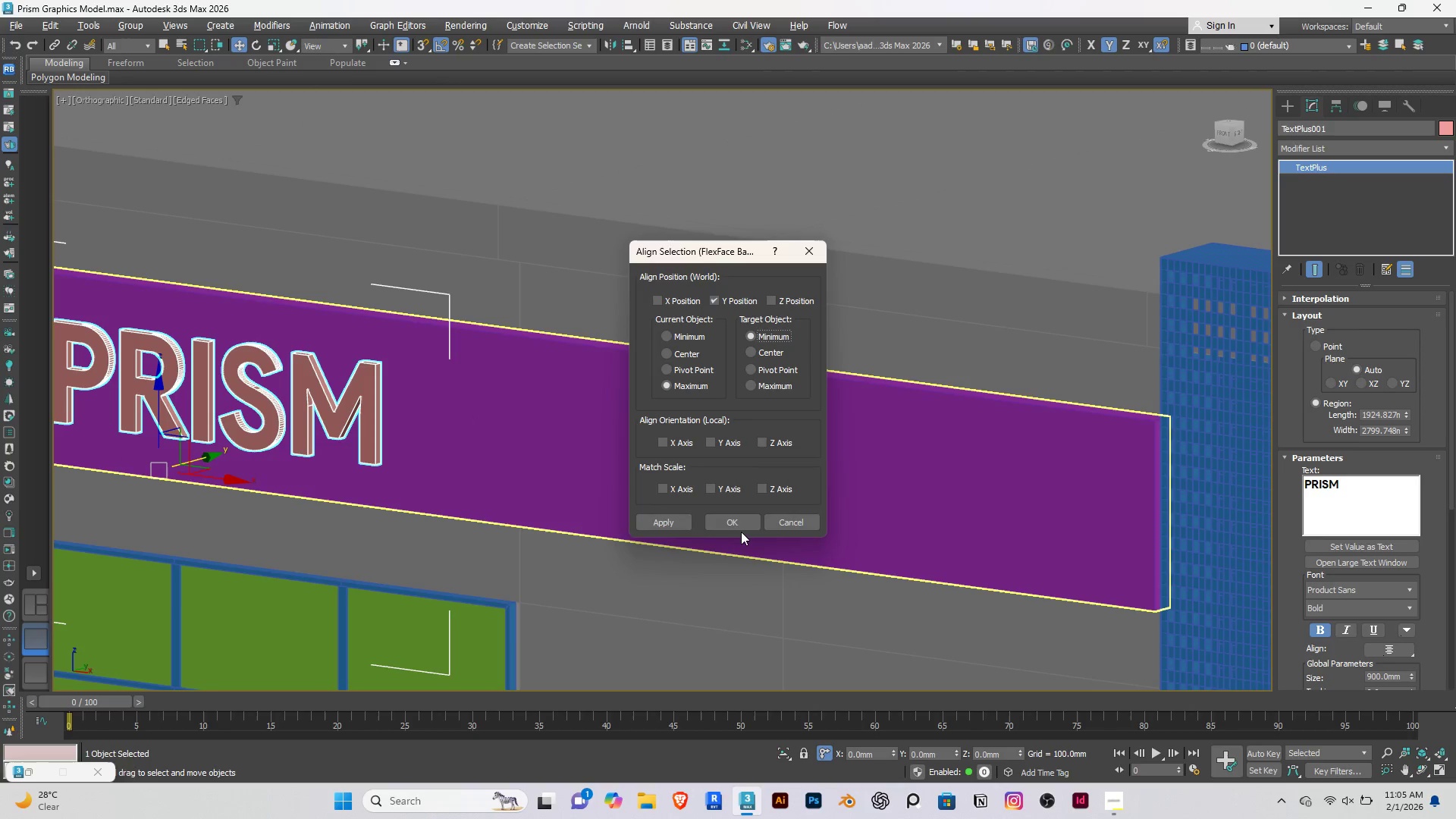 
left_click([730, 523])
 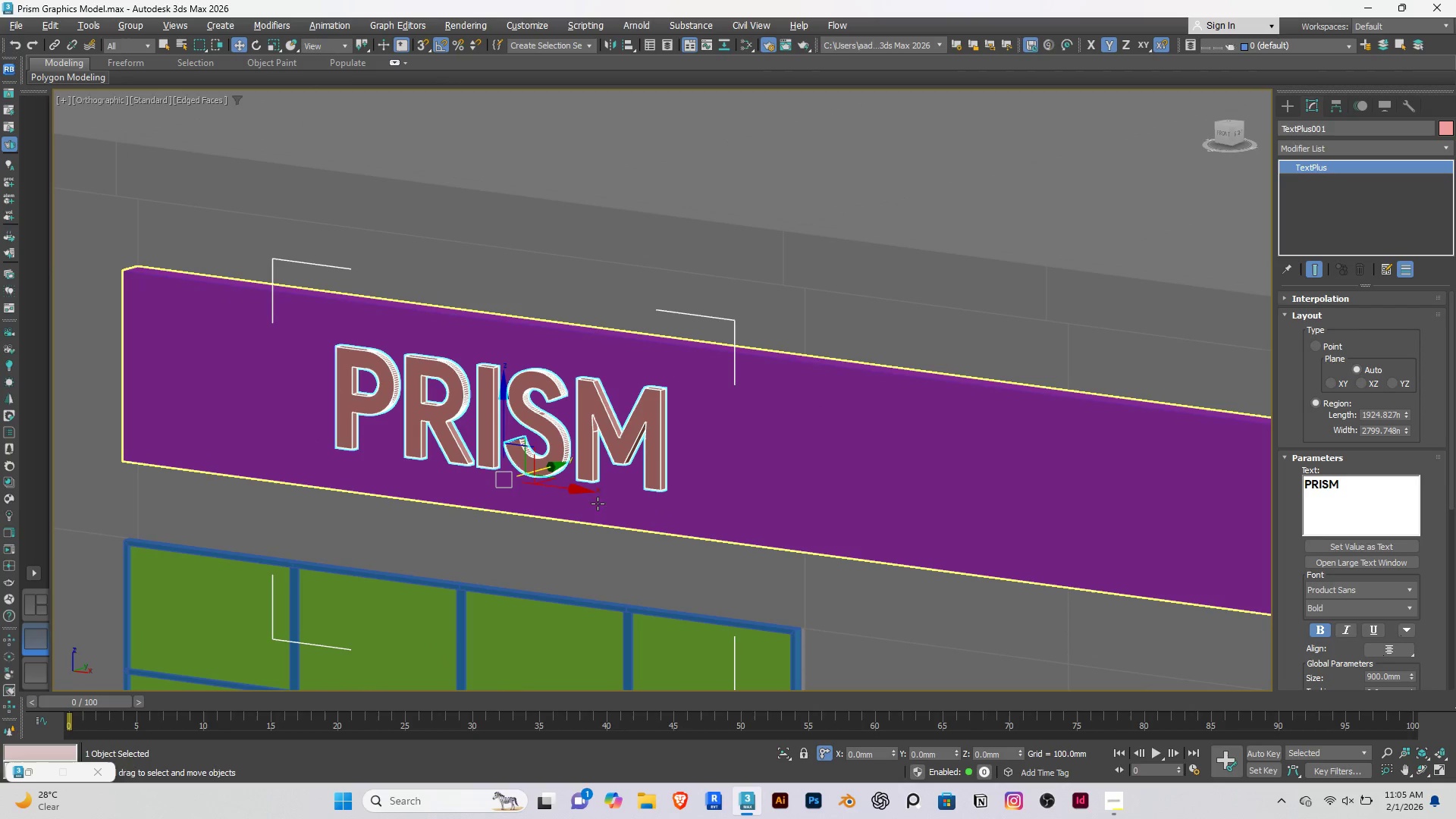 
scroll: coordinate [547, 488], scroll_direction: down, amount: 2.0
 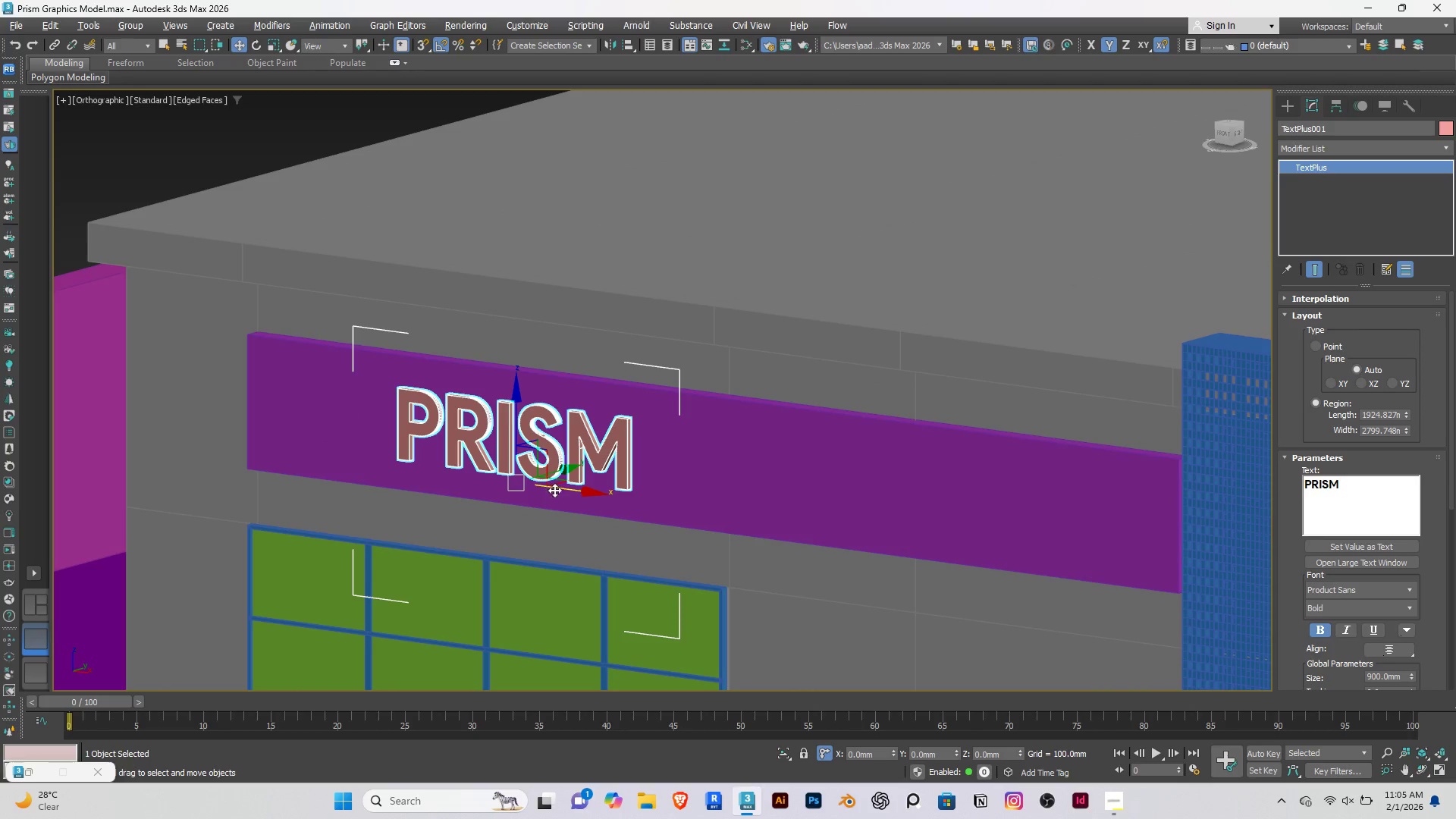 
hold_key(key=AltRight, duration=1.22)
left_click_drag(start_coordinate=[573, 491], to_coordinate=[731, 522])
 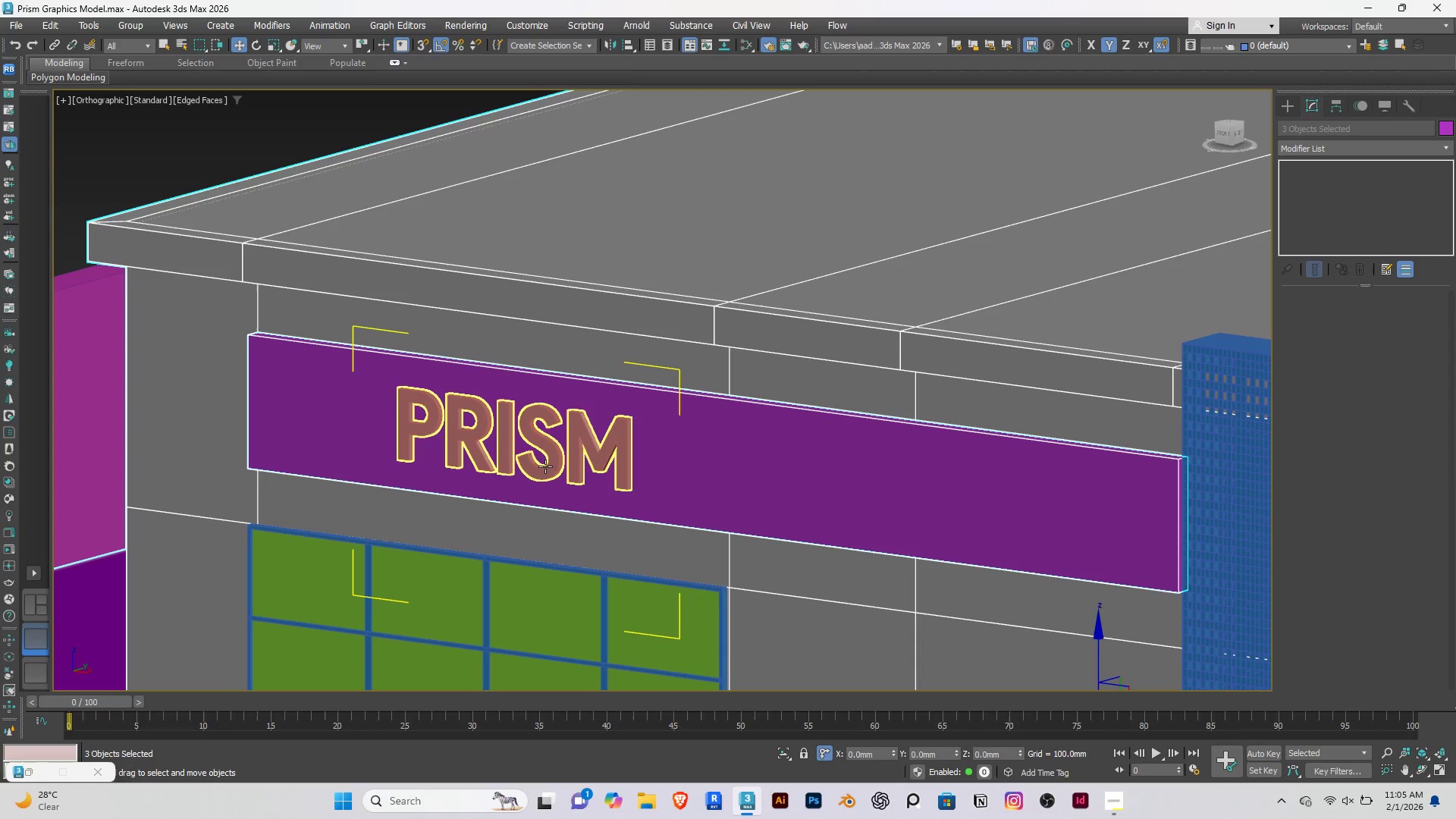 
left_click([545, 466])
 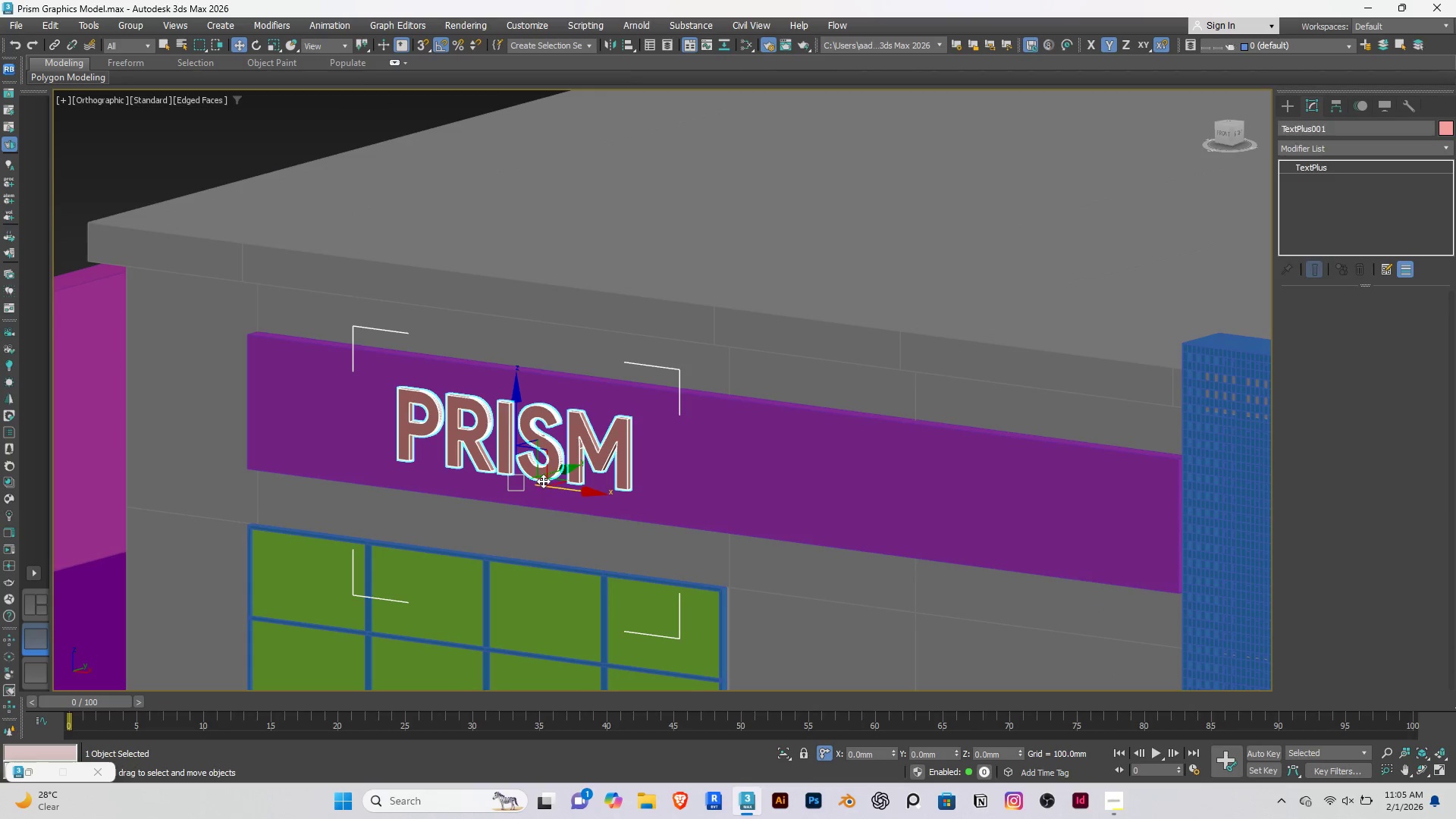 
hold_key(key=ShiftRight, duration=1.5)
left_click_drag(start_coordinate=[544, 488], to_coordinate=[811, 519])
 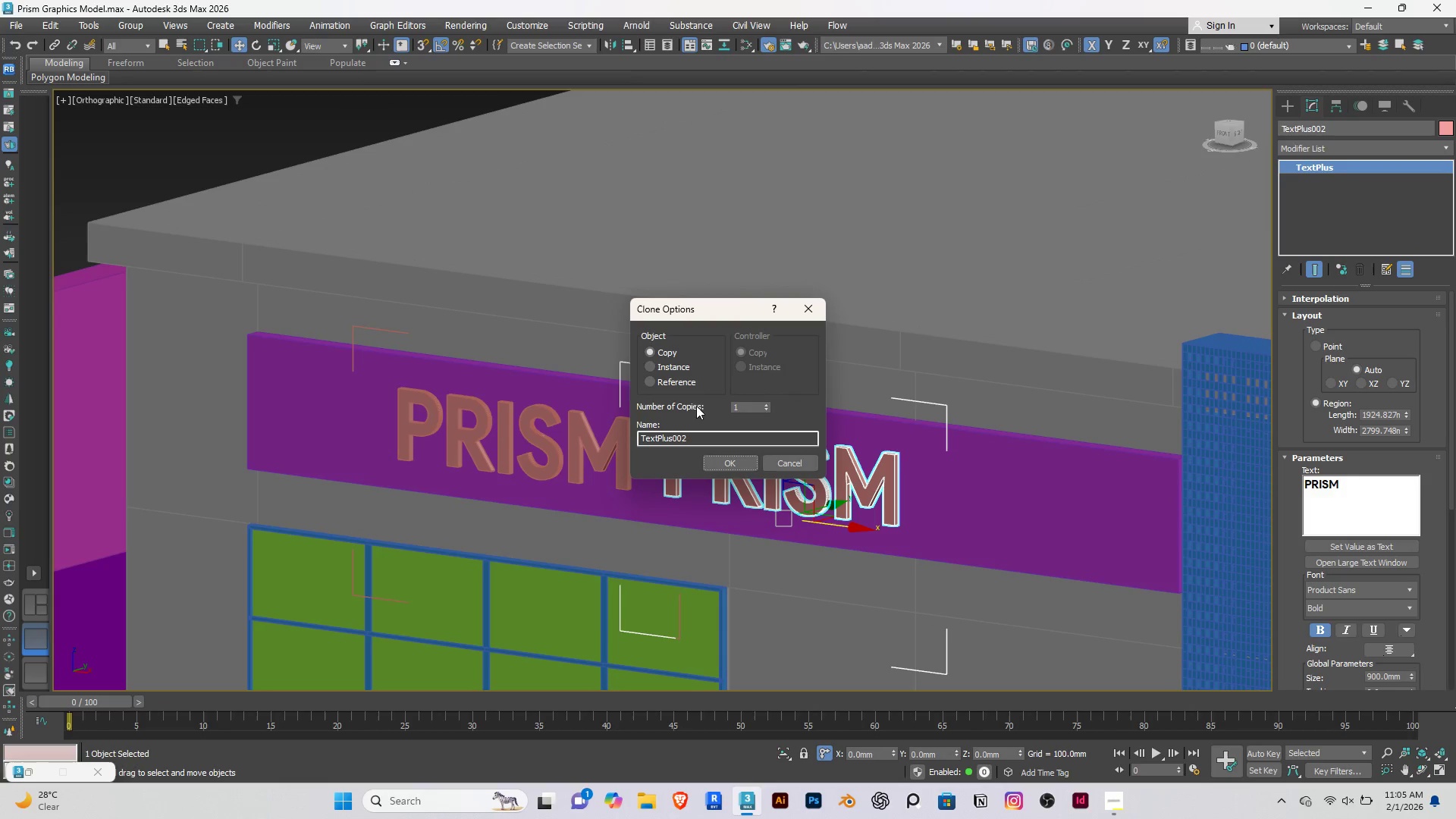 
hold_key(key=ShiftRight, duration=1.53)
 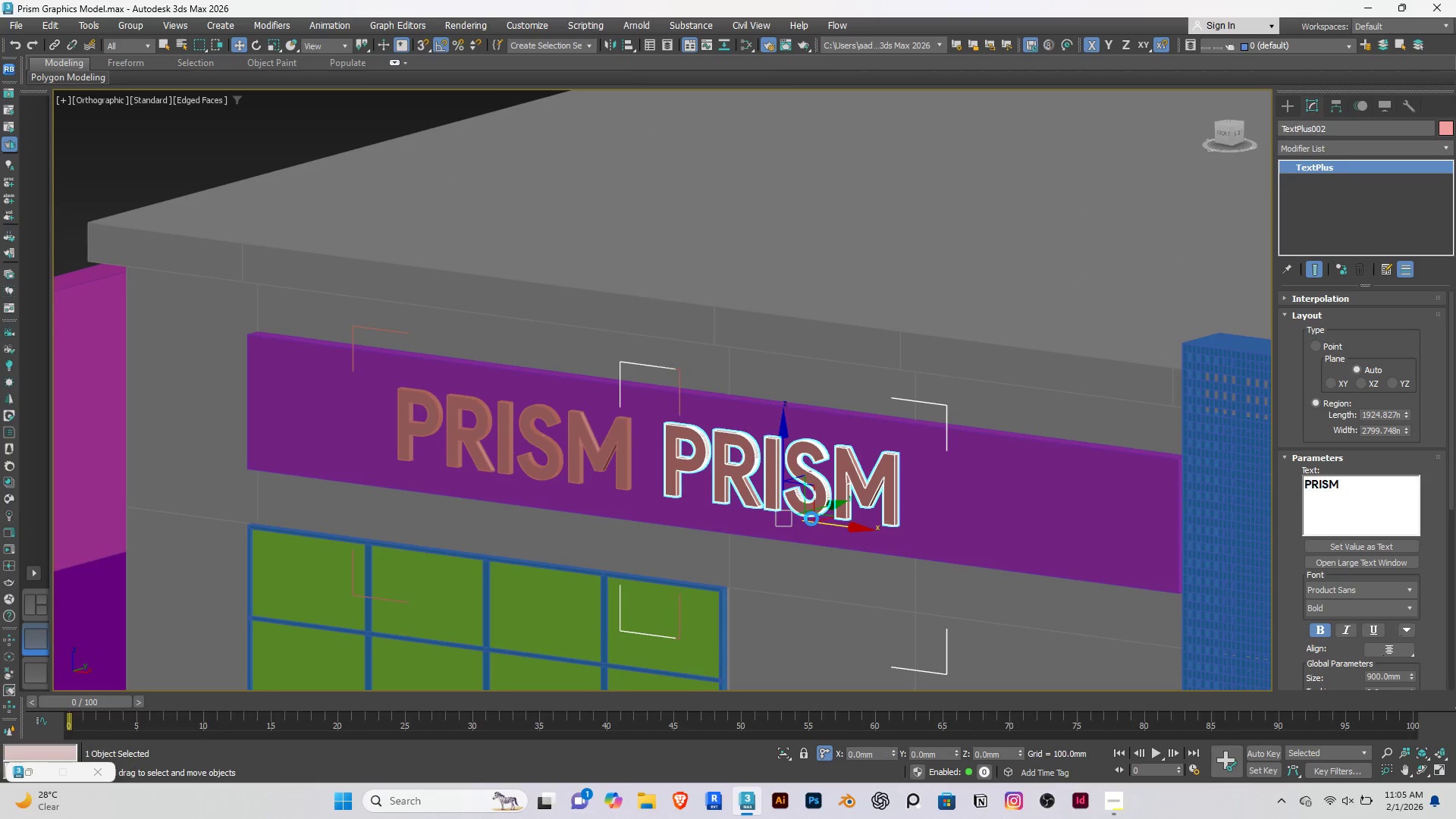 
key(Shift+ShiftRight)
 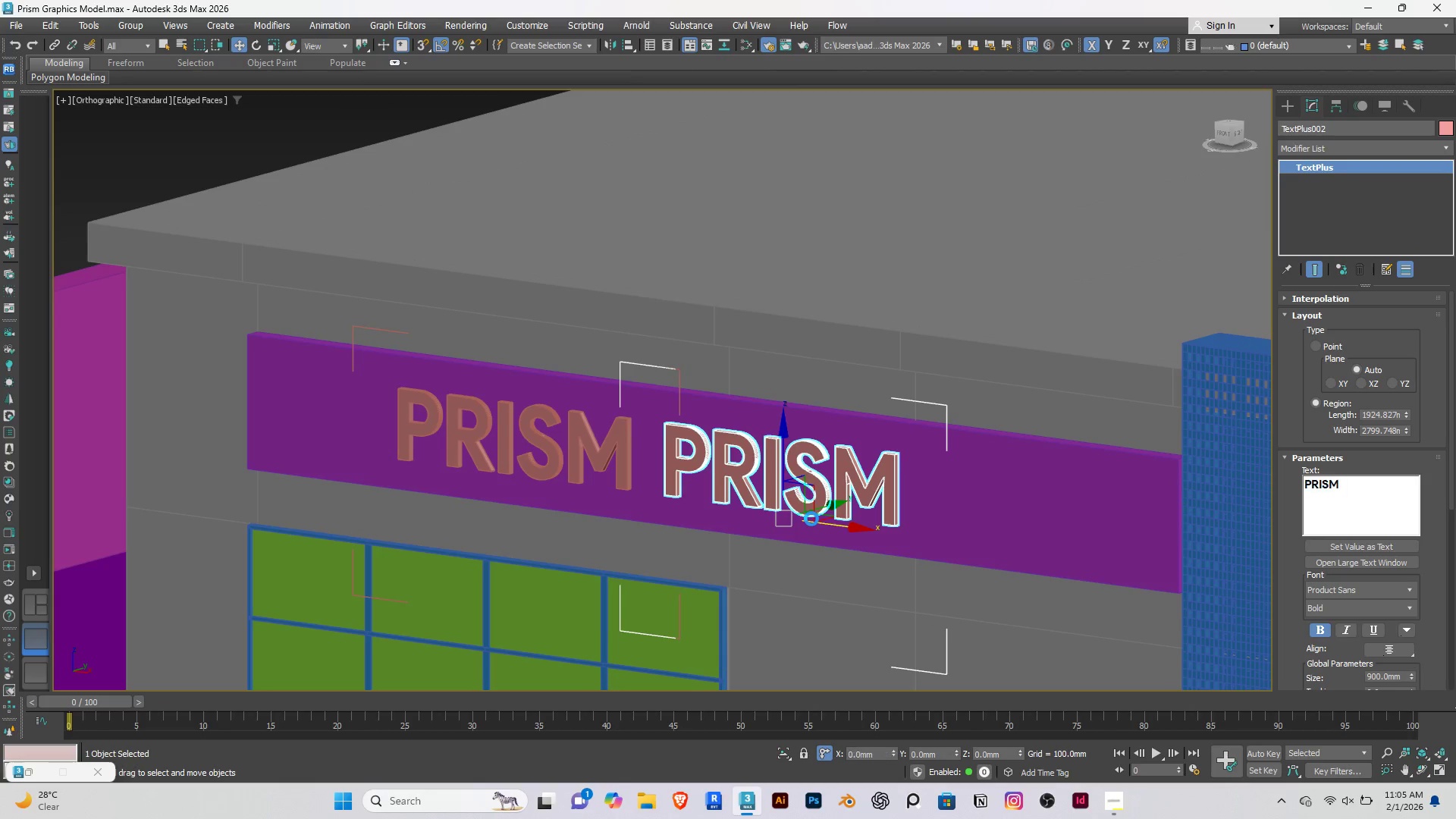 
key(Shift+ShiftRight)
 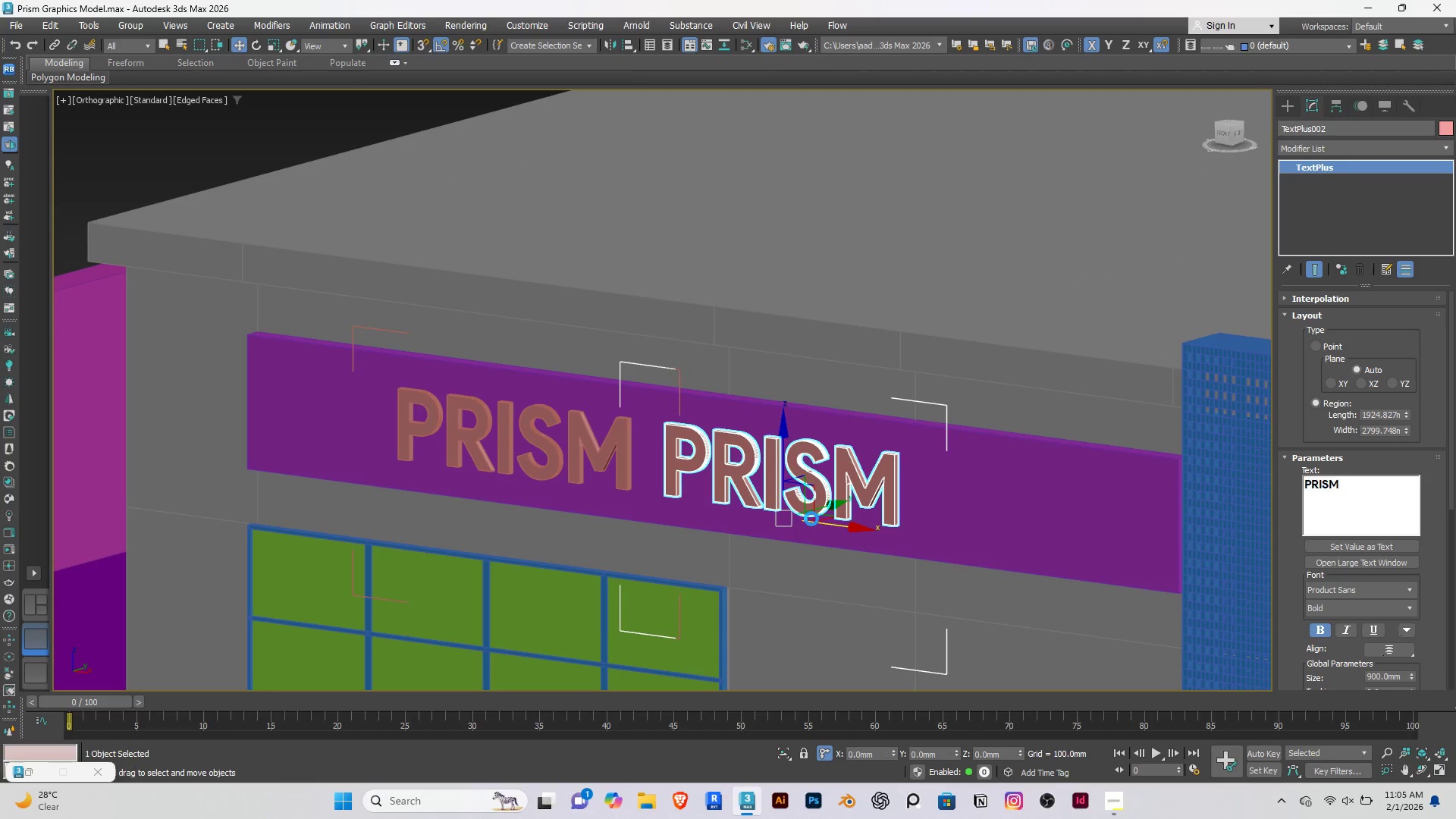 
key(Shift+ShiftRight)
 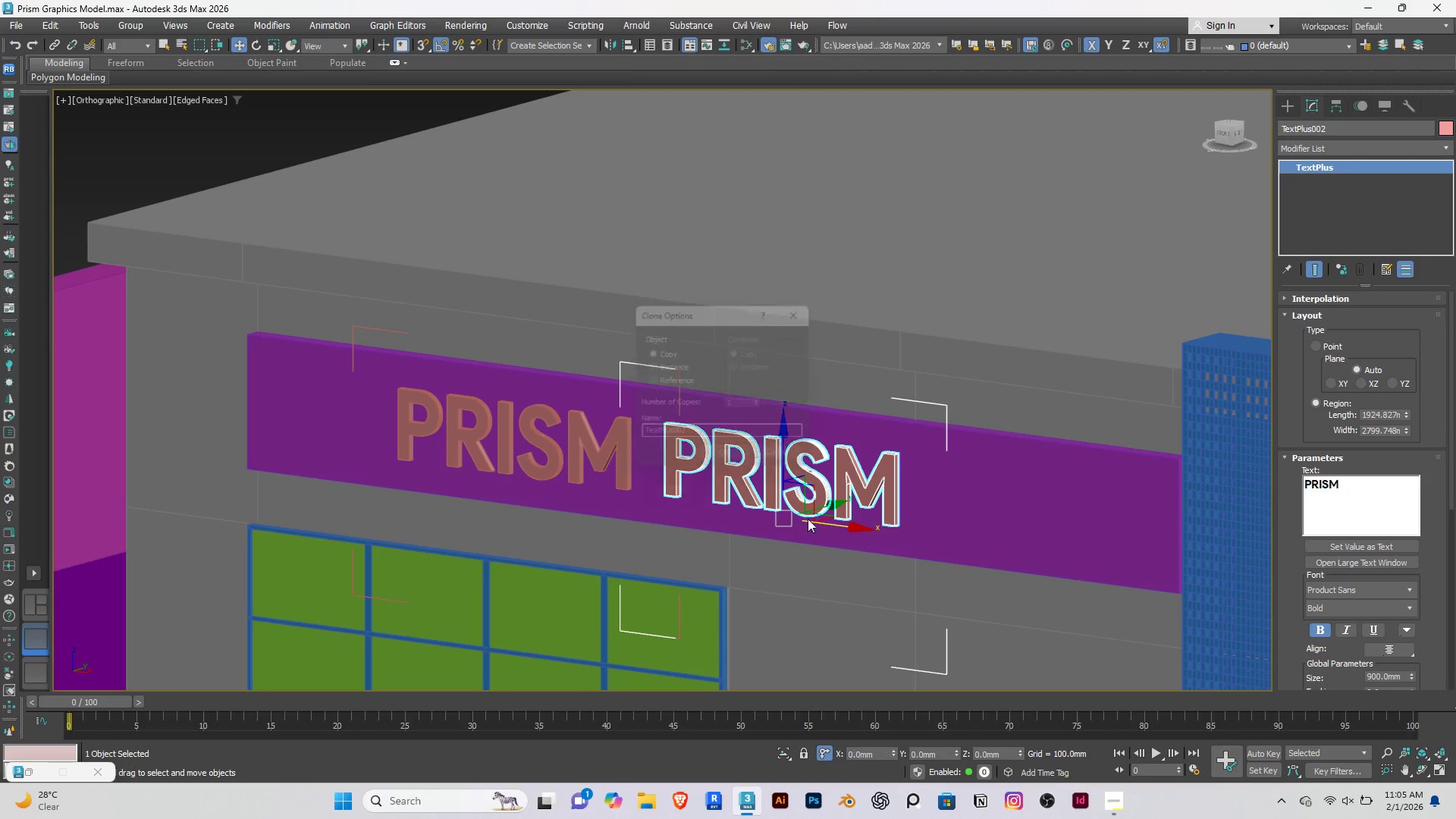 
key(Shift+ShiftRight)
 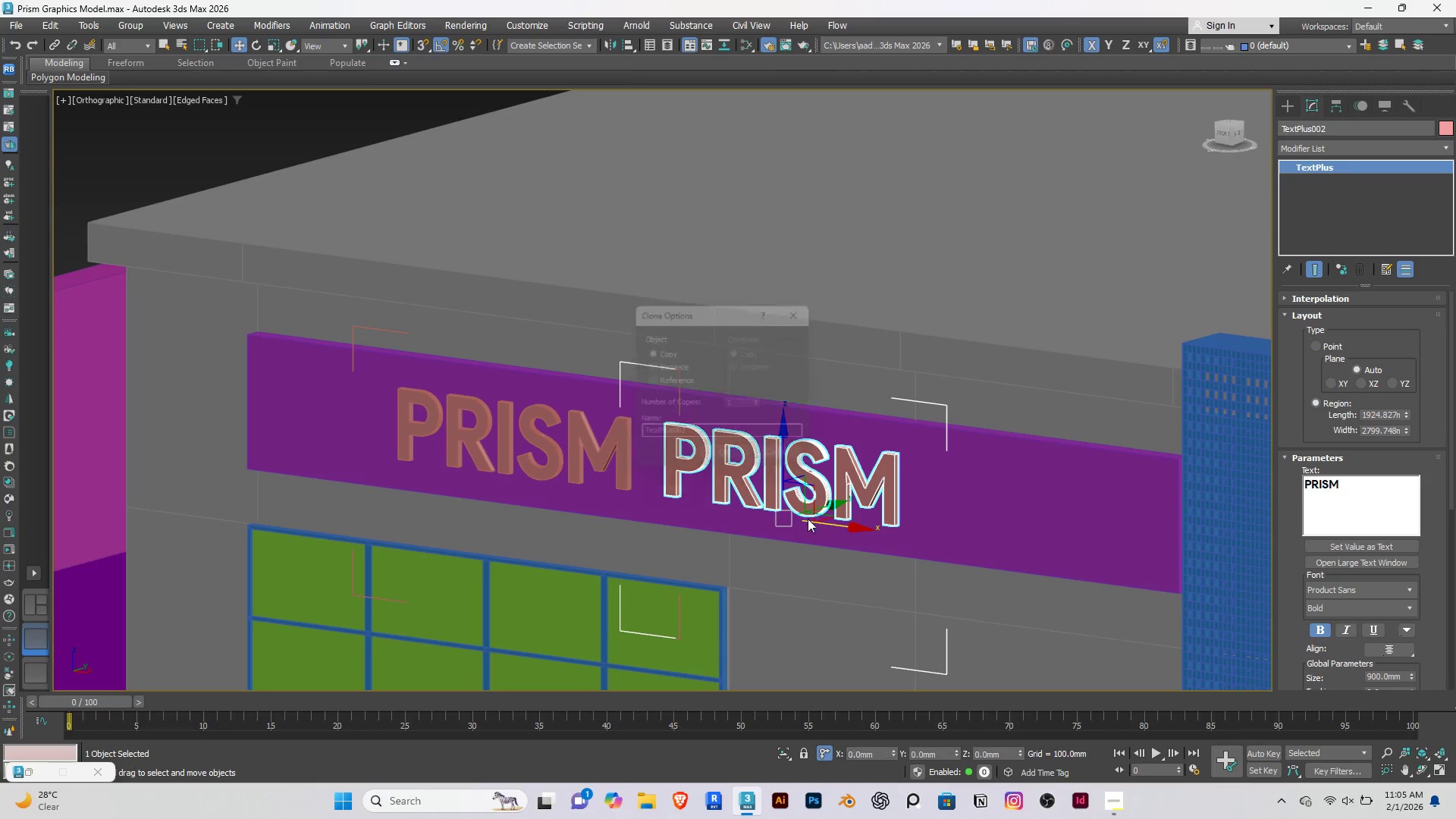 
key(Shift+ShiftRight)
 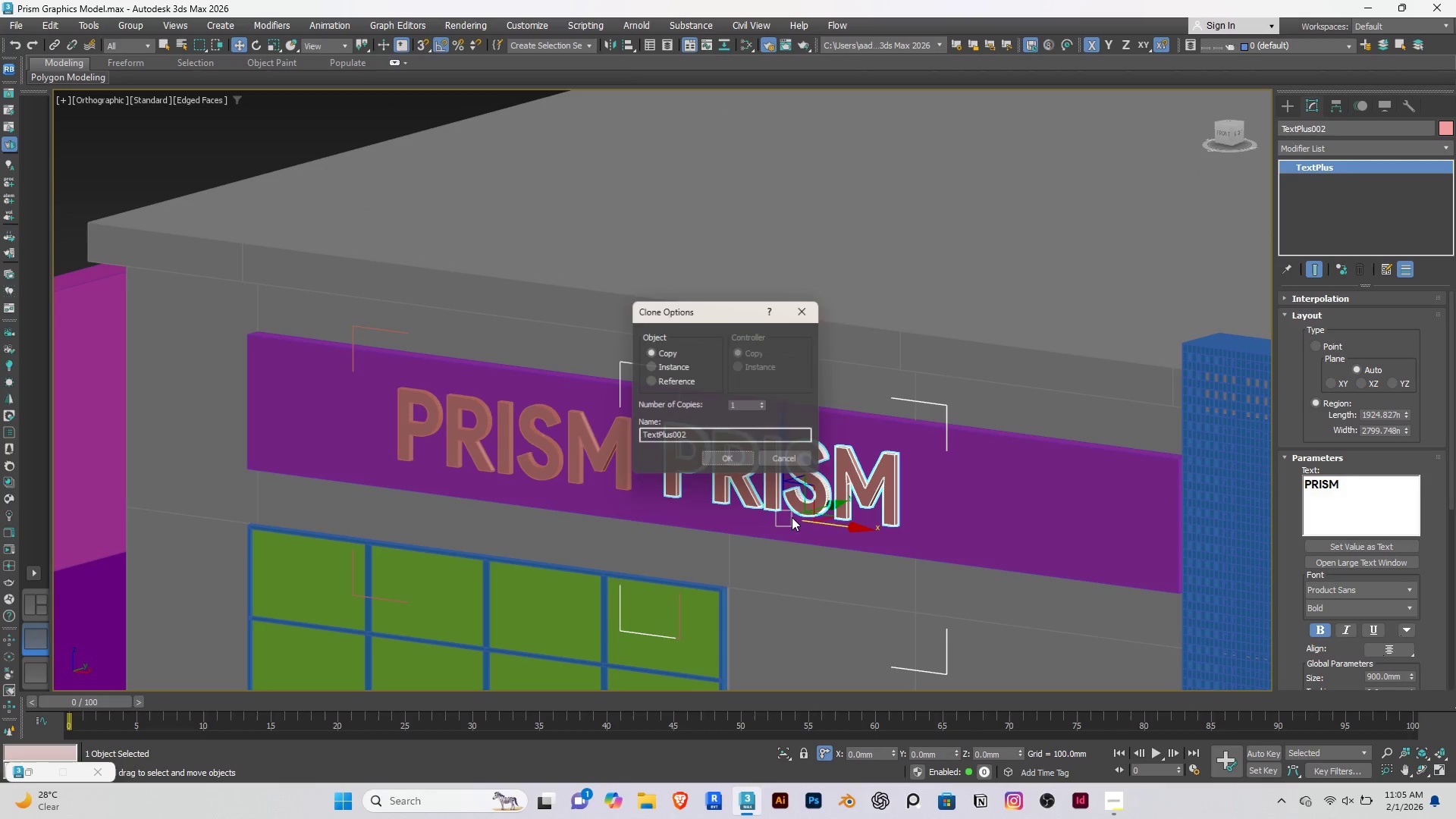 
key(Shift+ShiftRight)
 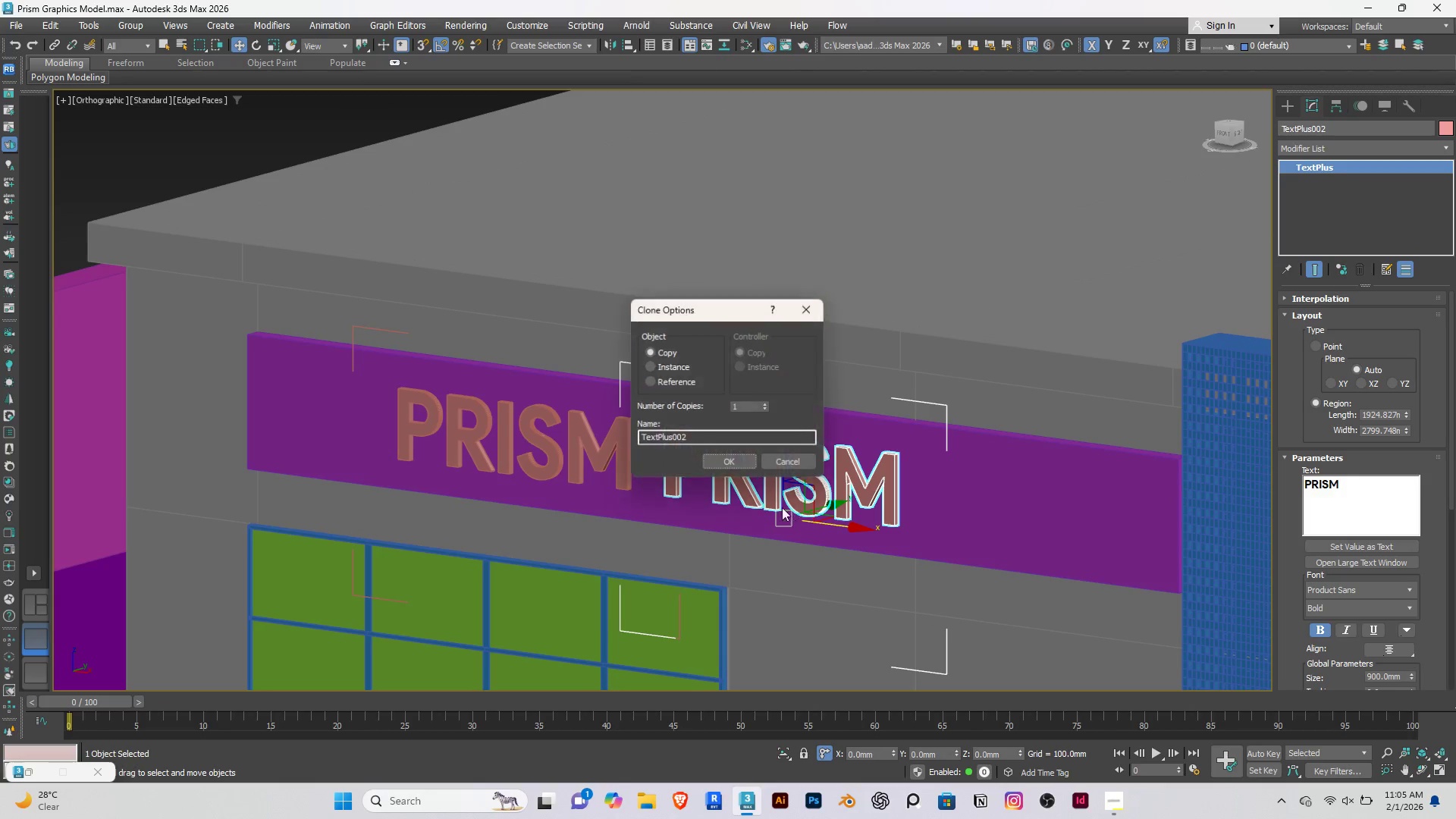 
key(Shift+ShiftRight)
 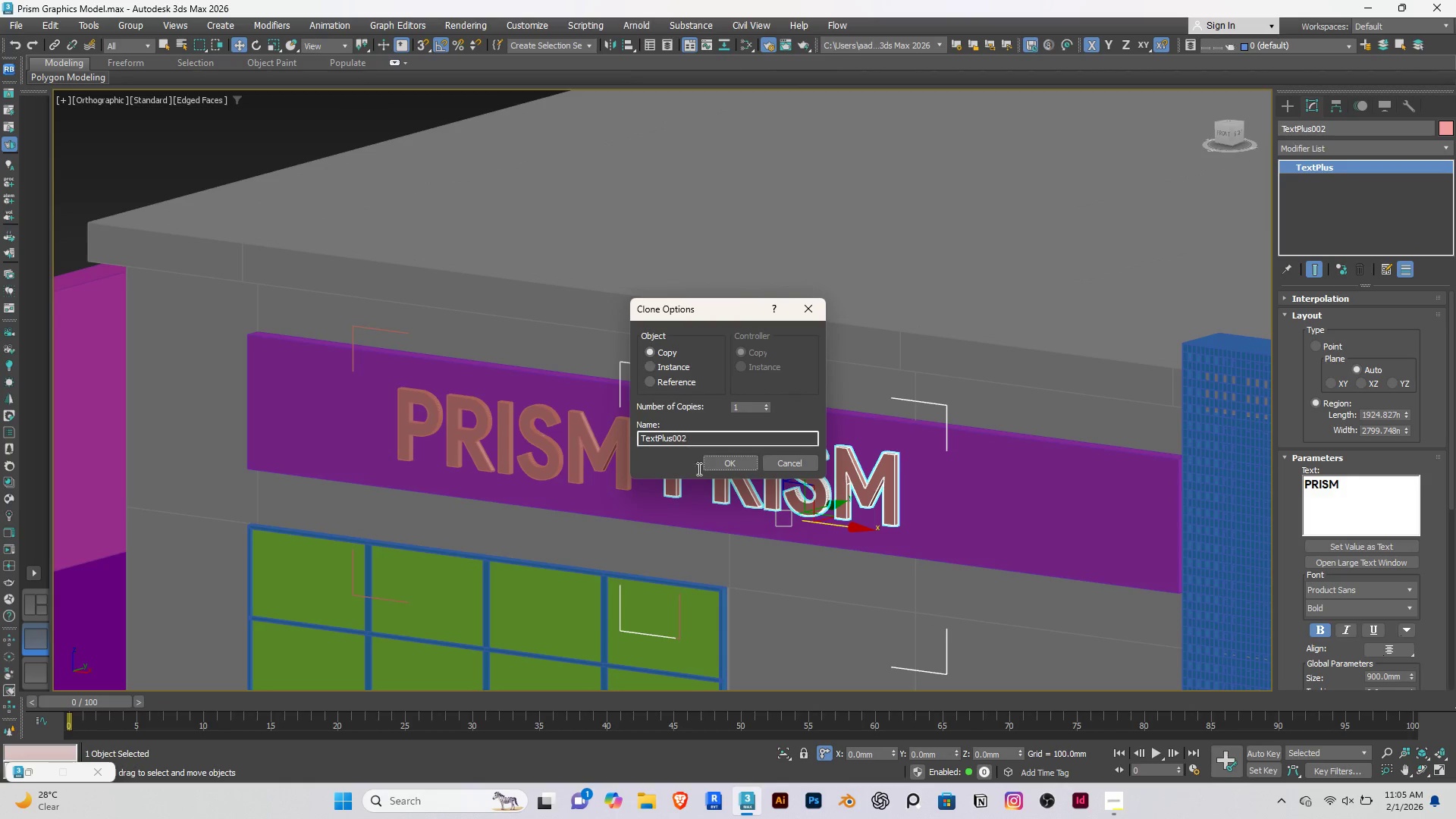 
left_click([732, 465])
 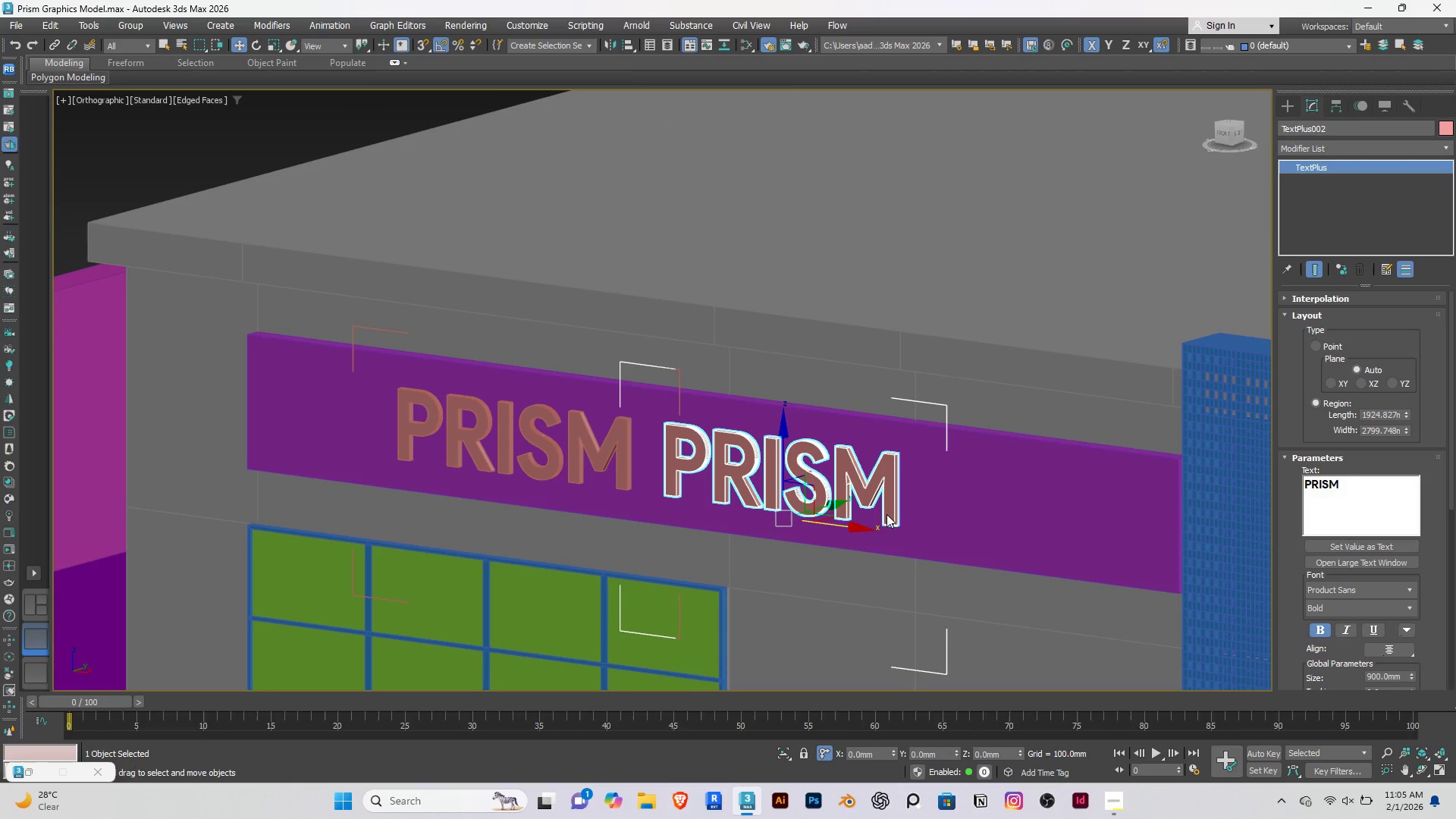 
scroll: coordinate [827, 516], scroll_direction: down, amount: 4.0
 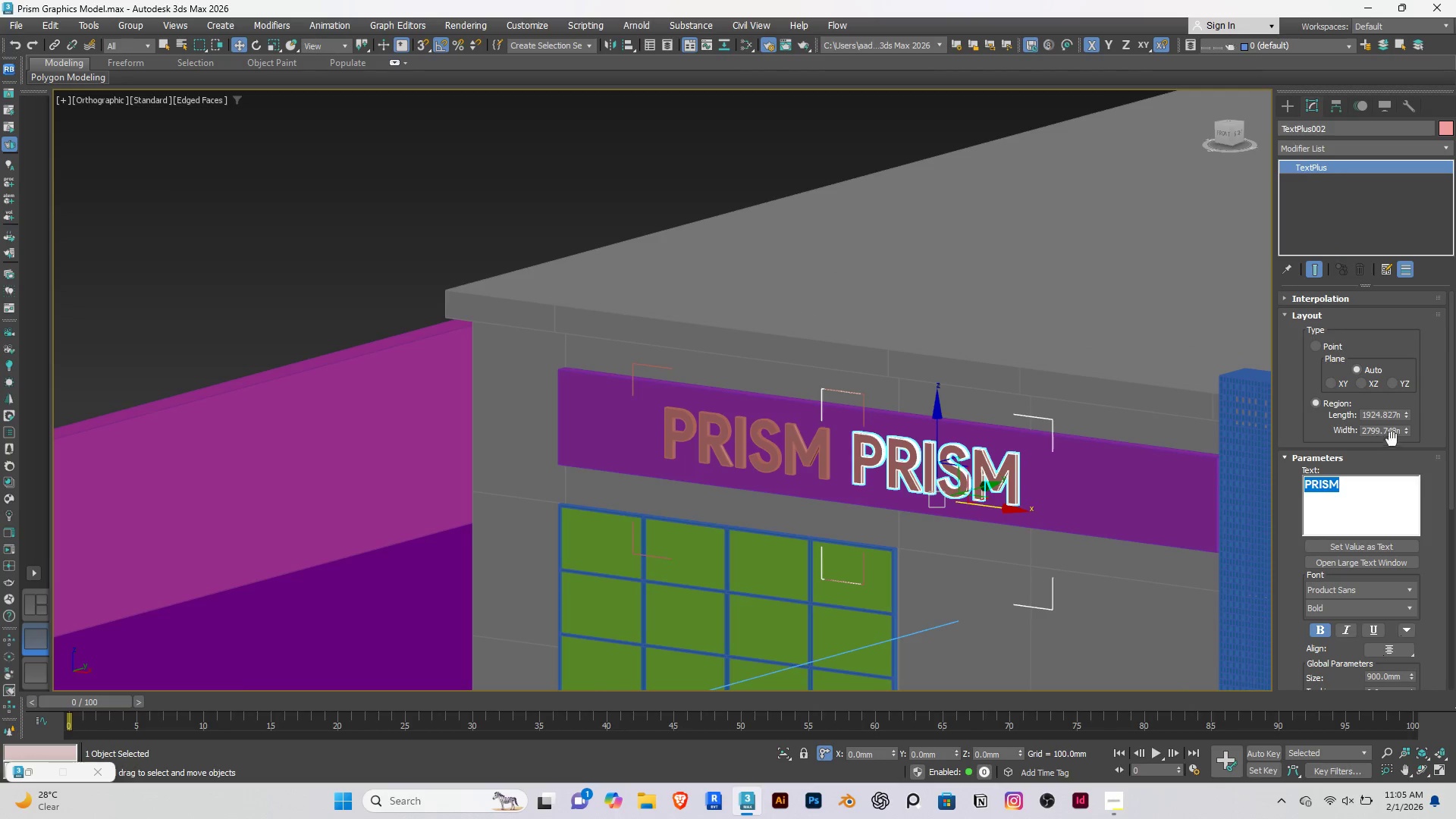 
left_click_drag(start_coordinate=[1404, 428], to_coordinate=[1415, 313])
 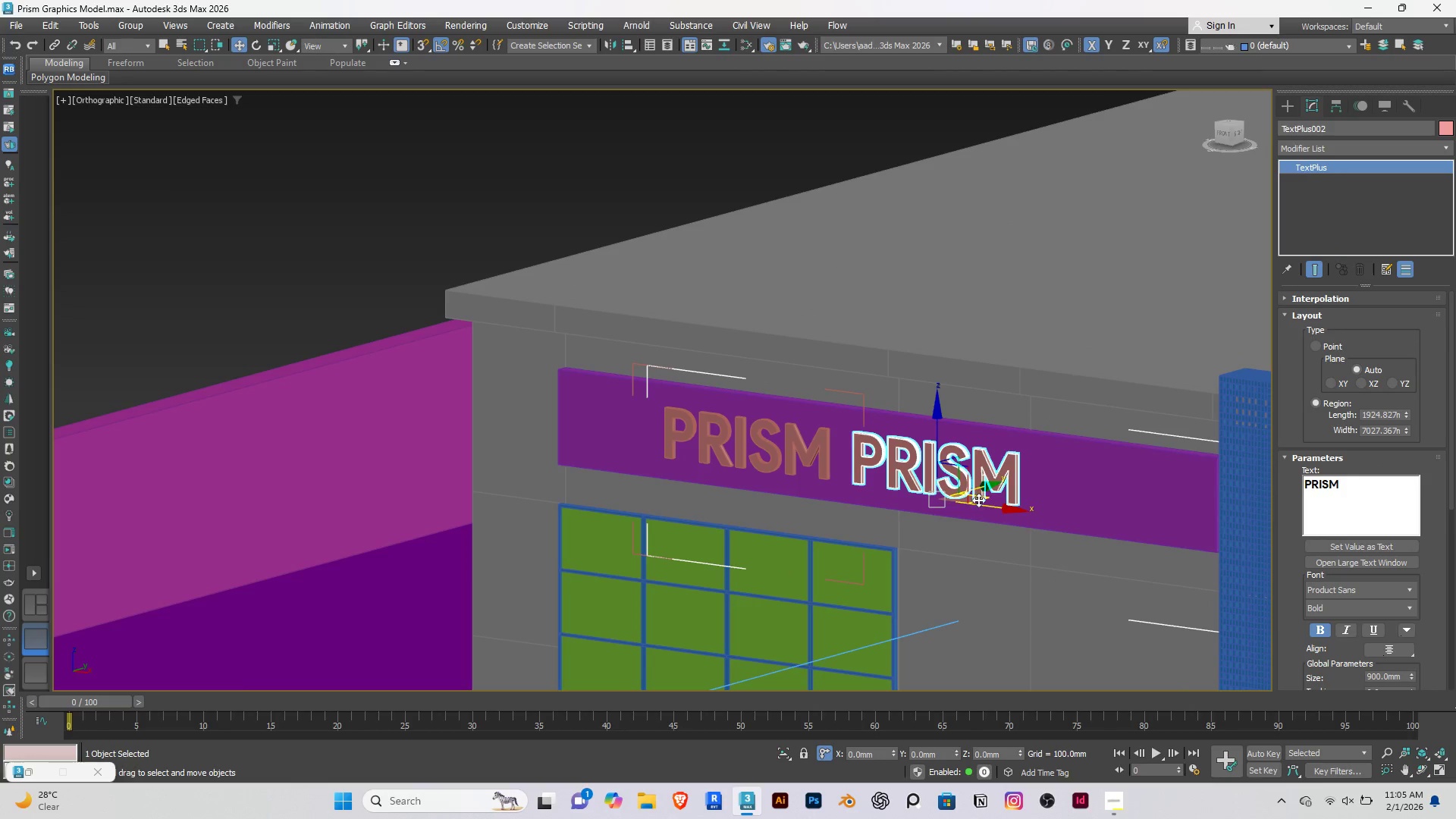 
left_click_drag(start_coordinate=[979, 506], to_coordinate=[1103, 522])
 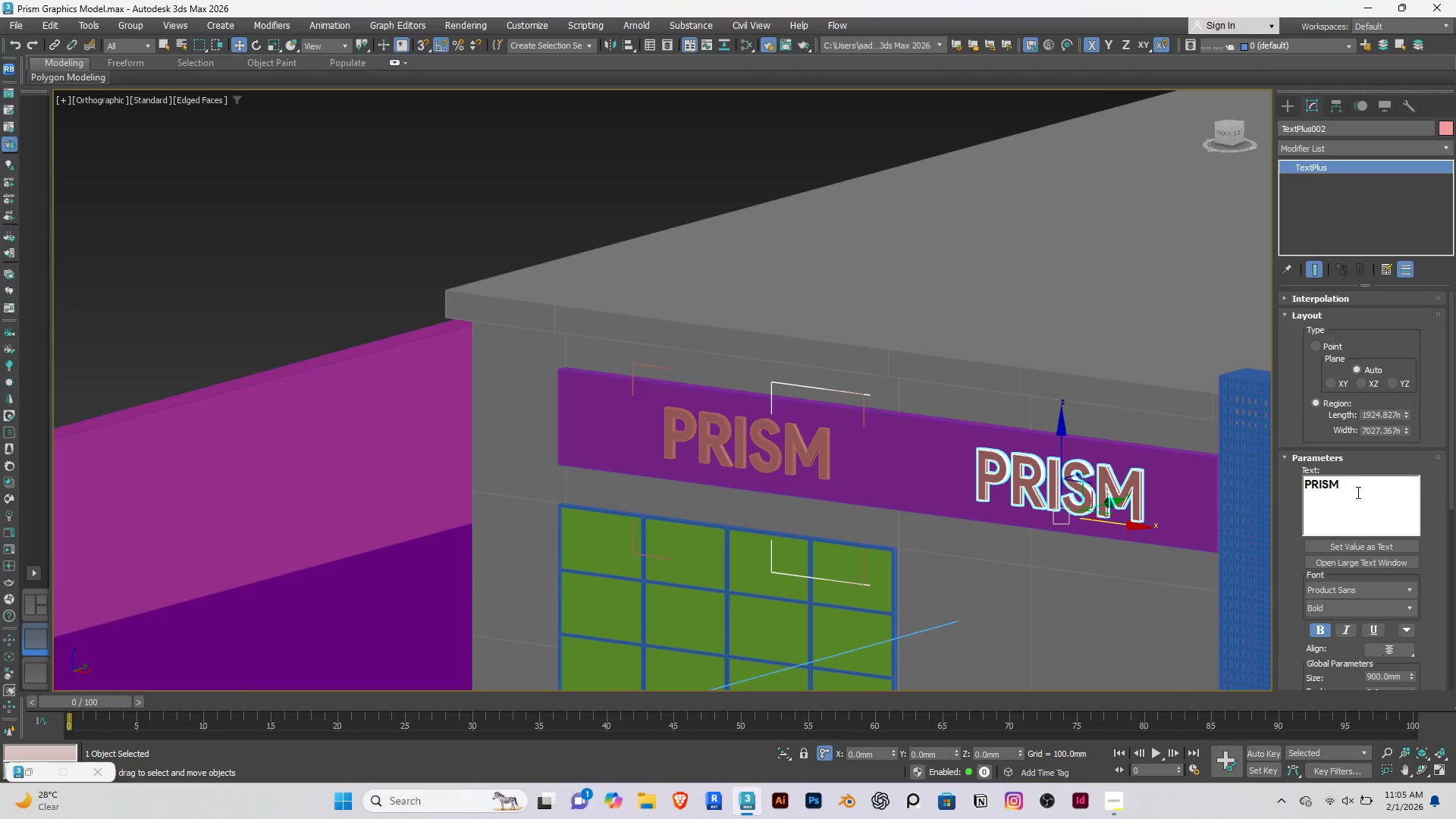 
left_click_drag(start_coordinate=[1355, 490], to_coordinate=[1276, 478])
 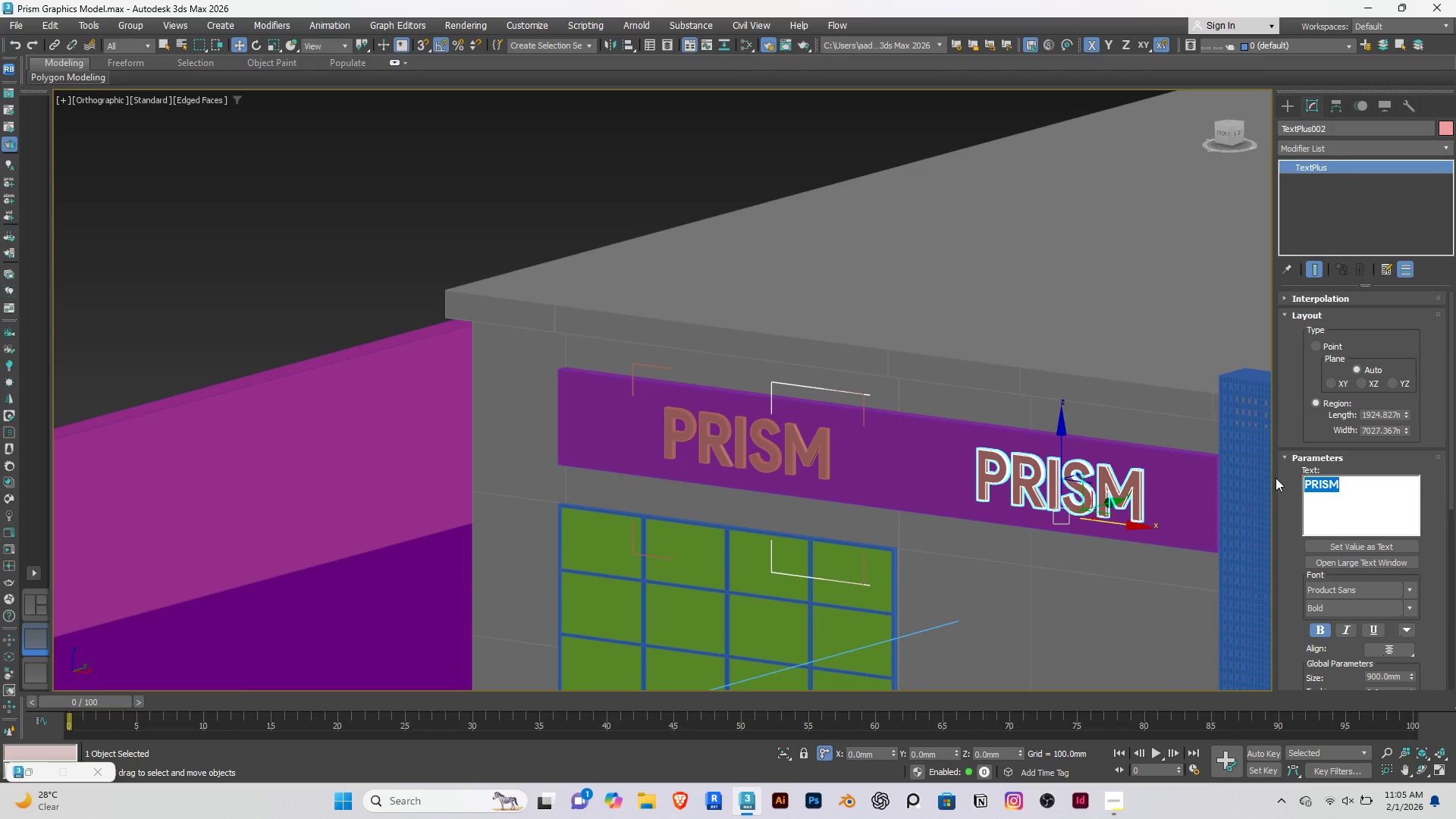 
type(GRAPHICS)
 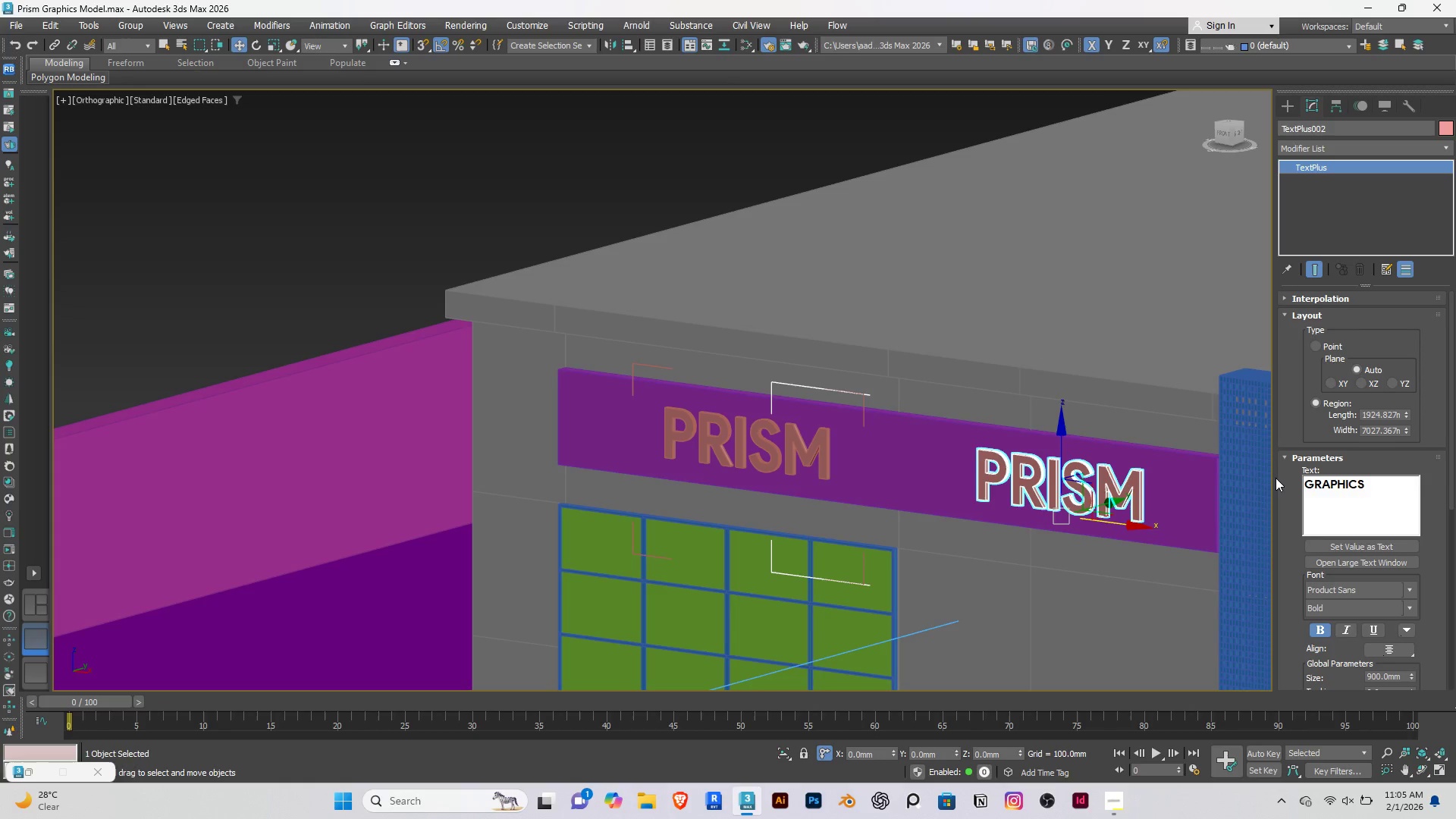 
key(Enter)
 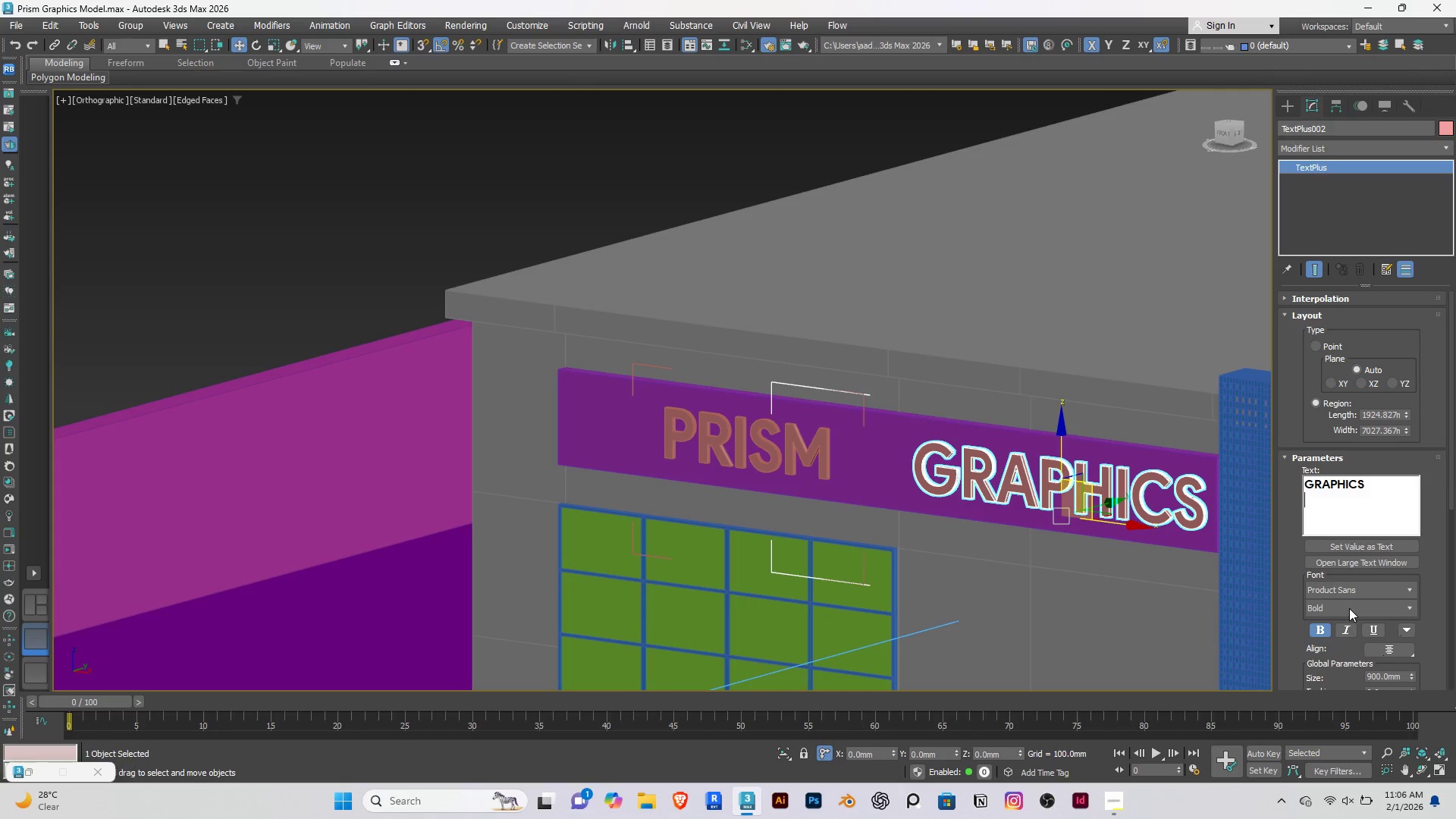 
left_click([1398, 608])
 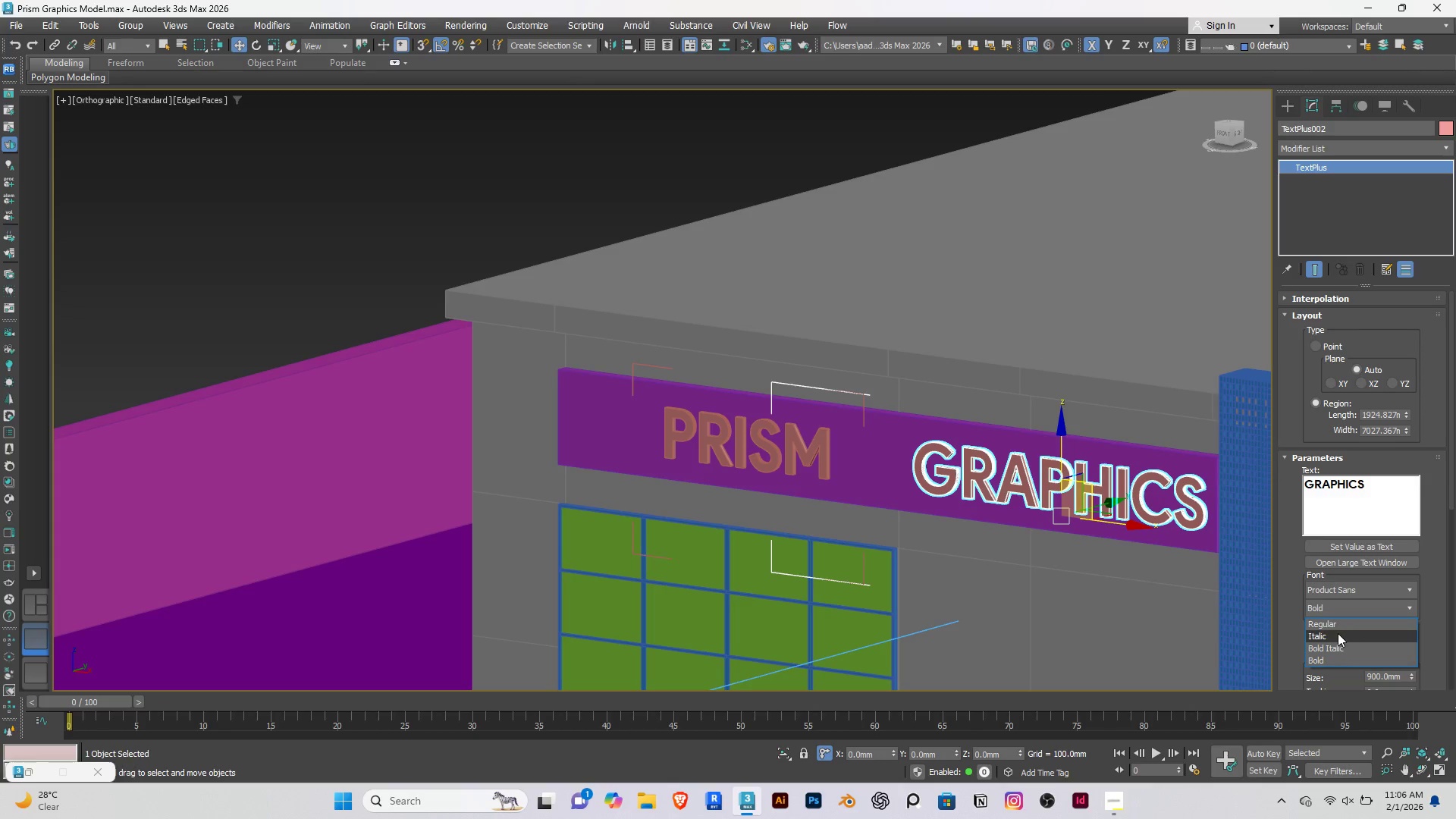 
left_click([1333, 622])
 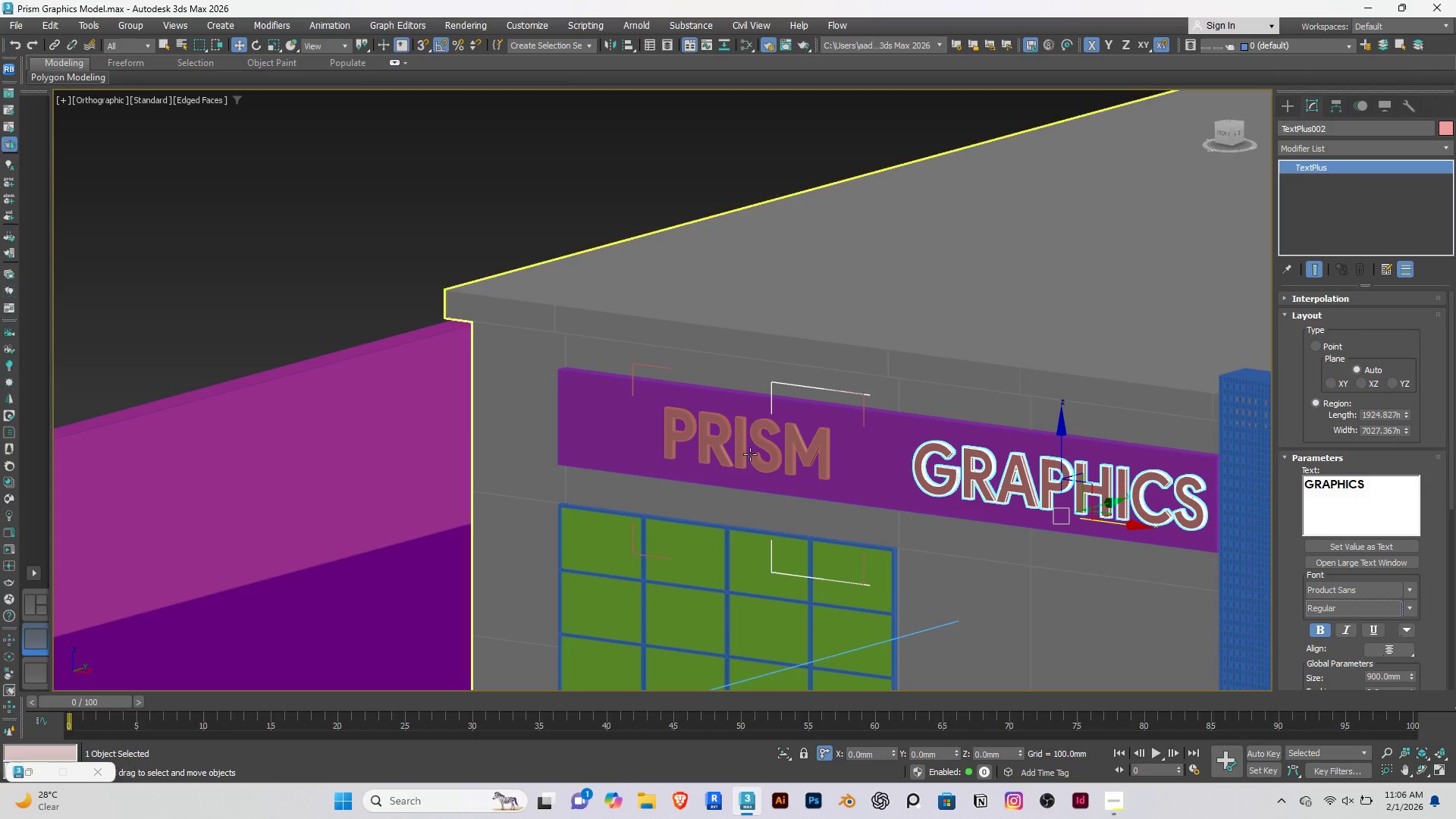 
left_click([450, 159])
 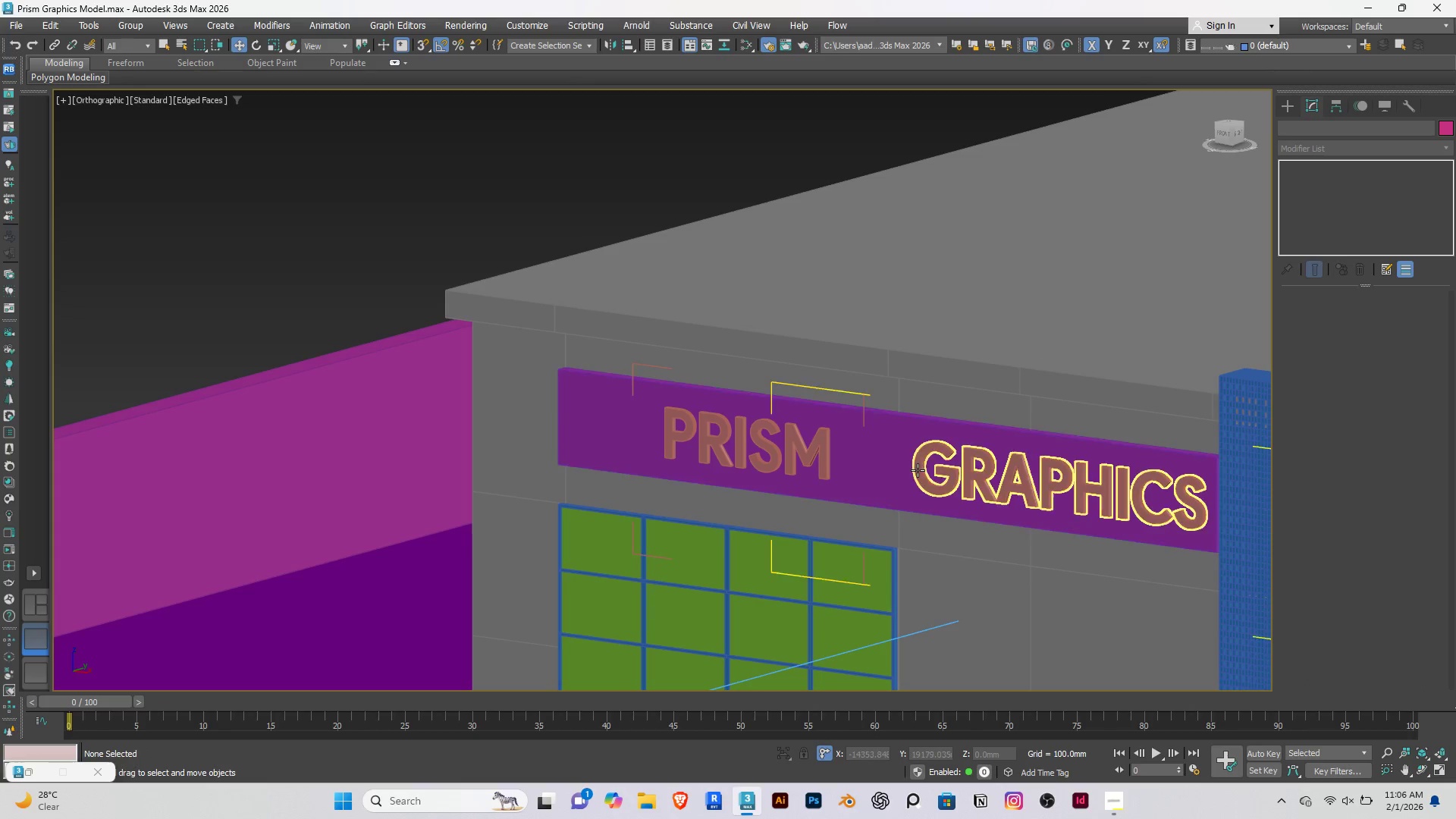 
left_click([922, 470])
 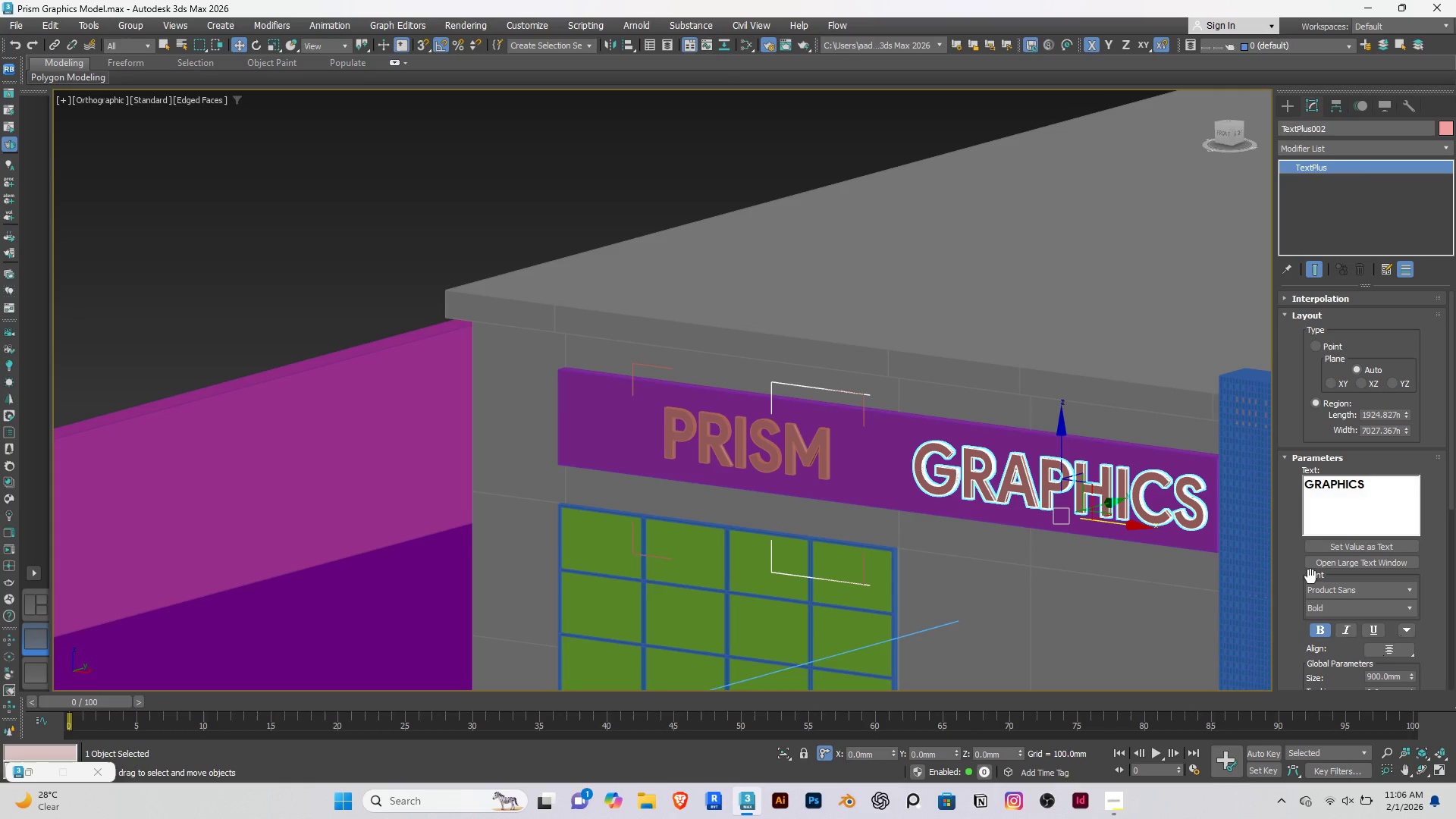 
left_click_drag(start_coordinate=[1367, 482], to_coordinate=[1274, 479])
 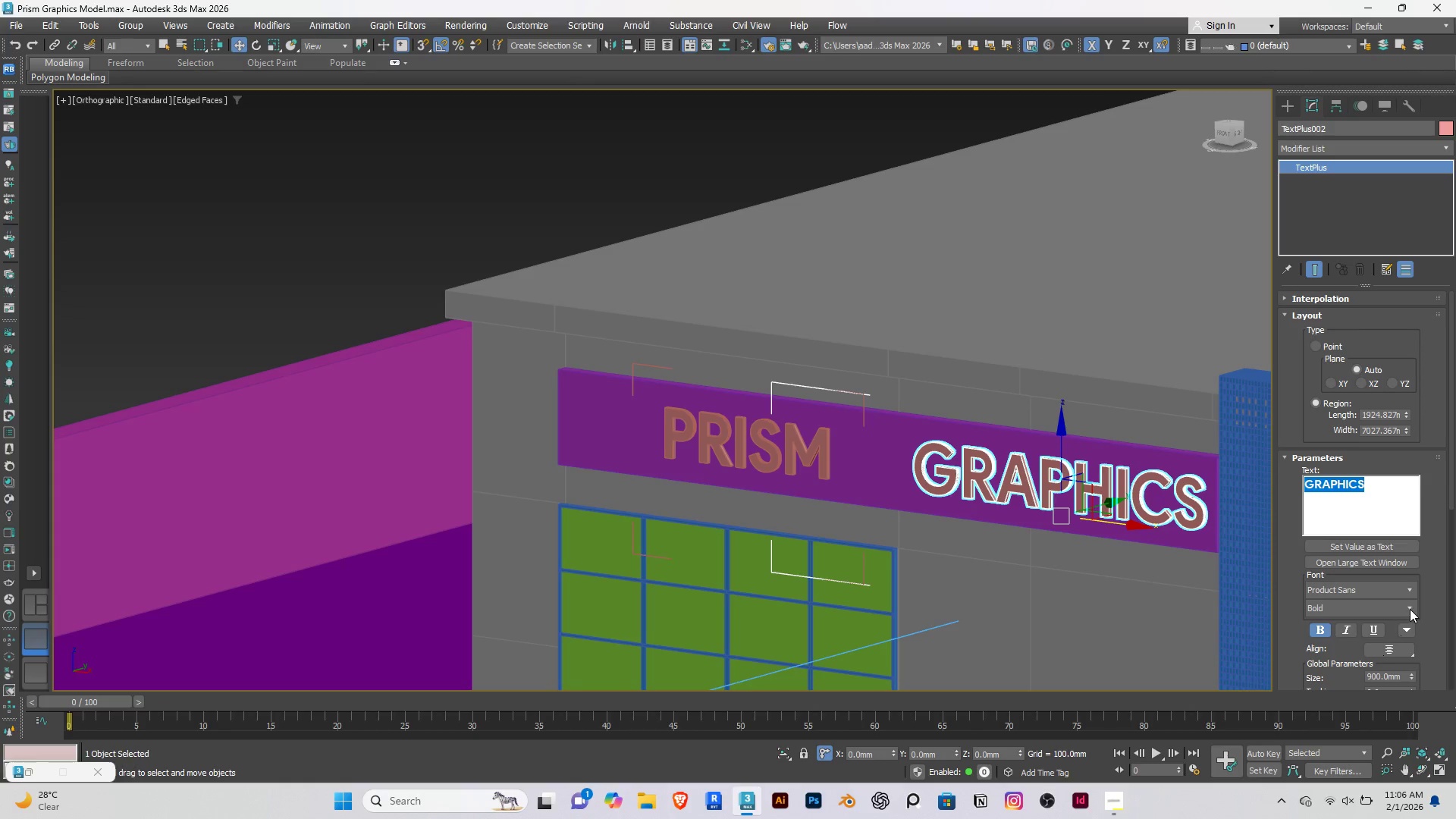 
left_click([1410, 609])
 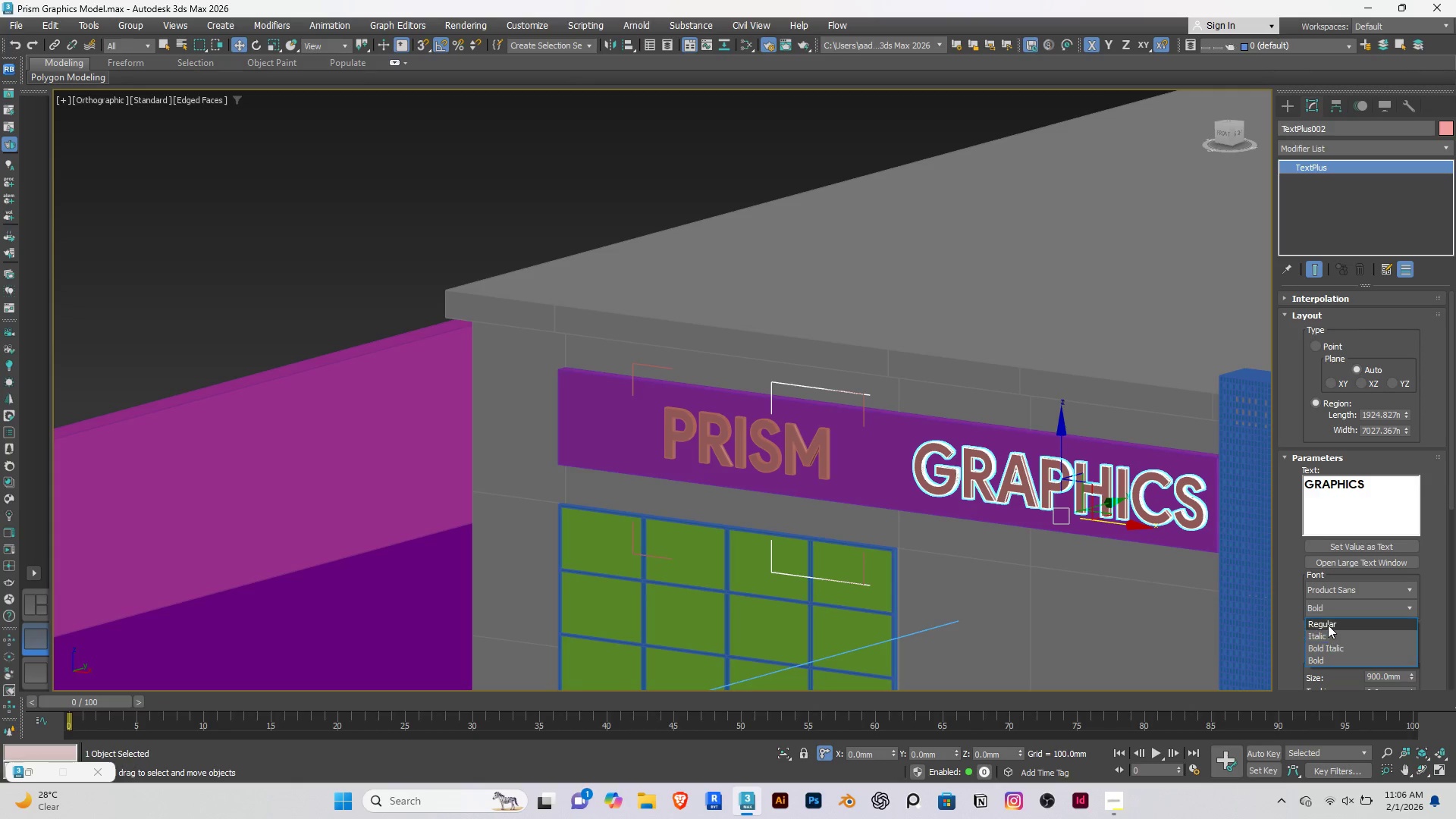 
left_click([1328, 625])
 